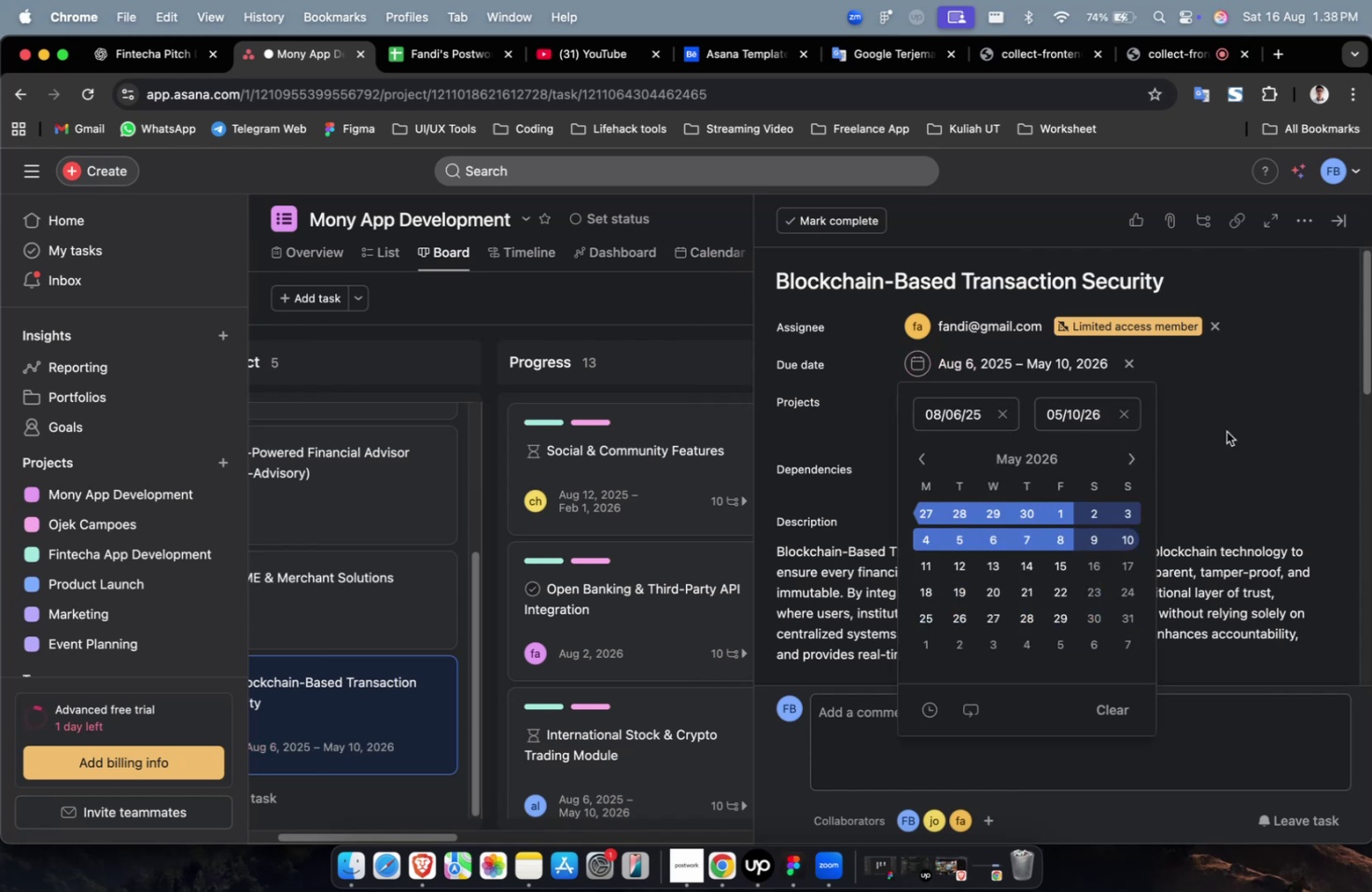 
double_click([1229, 424])
 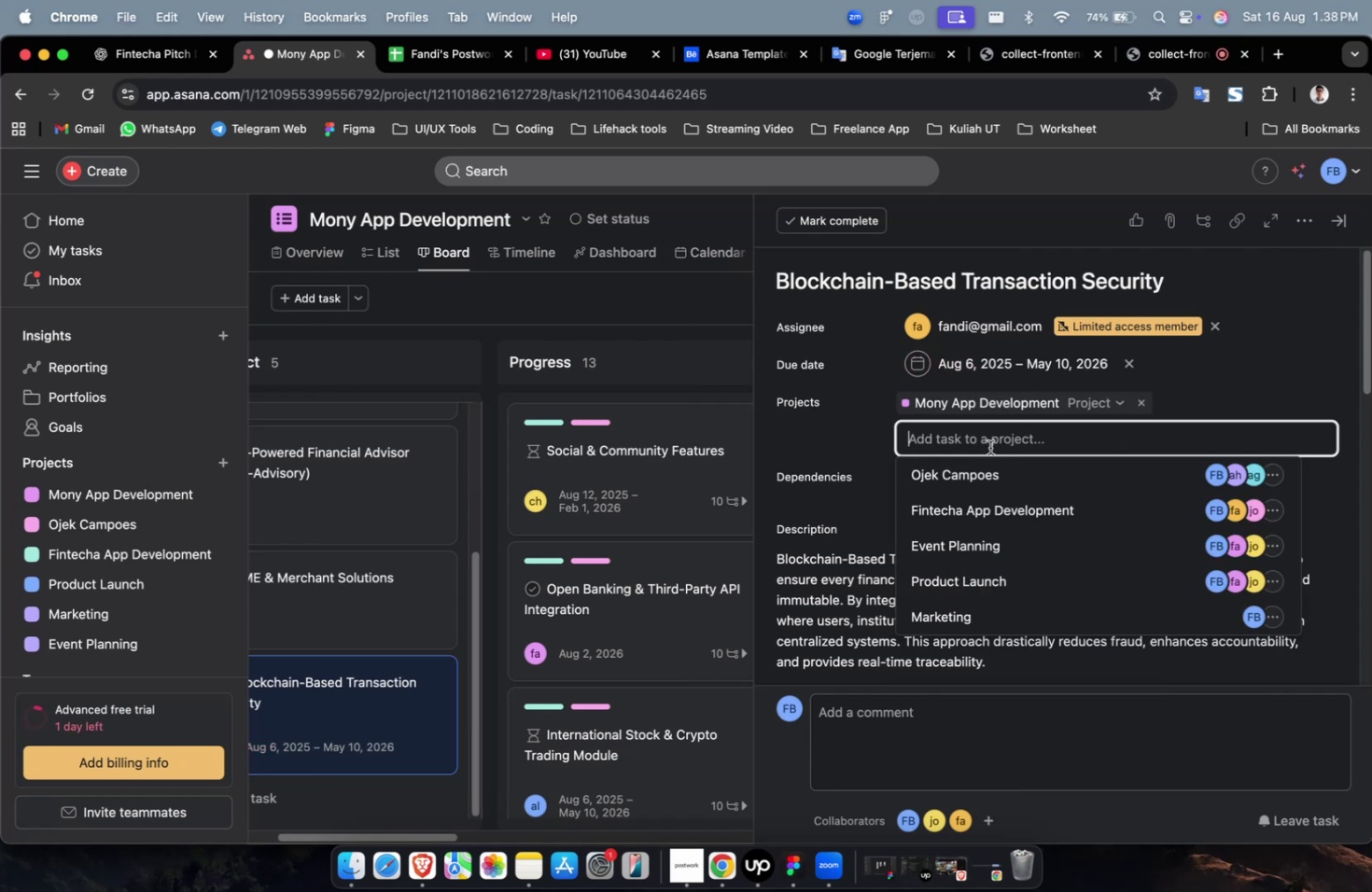 
triple_click([999, 470])
 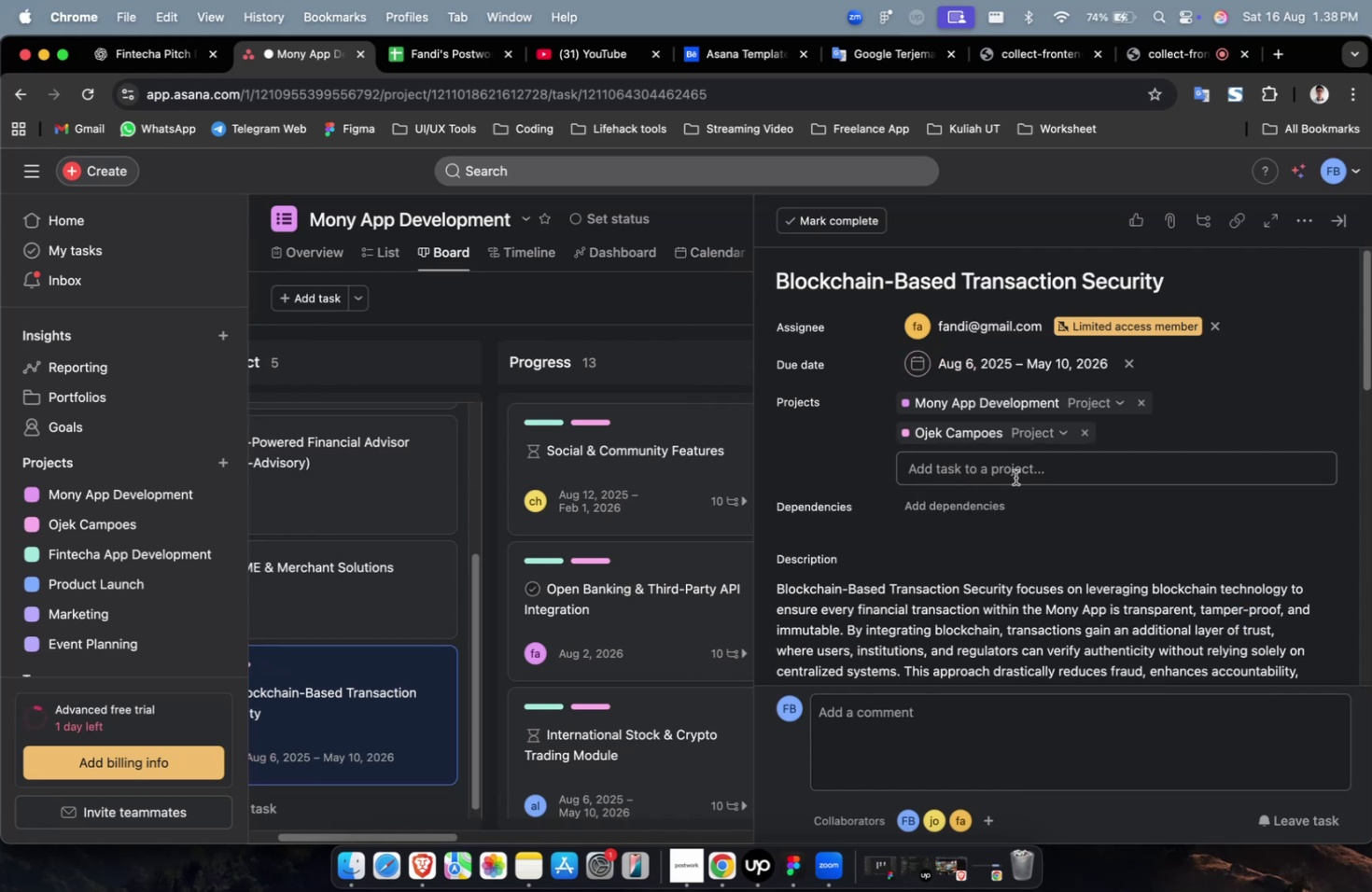 
triple_click([1017, 476])
 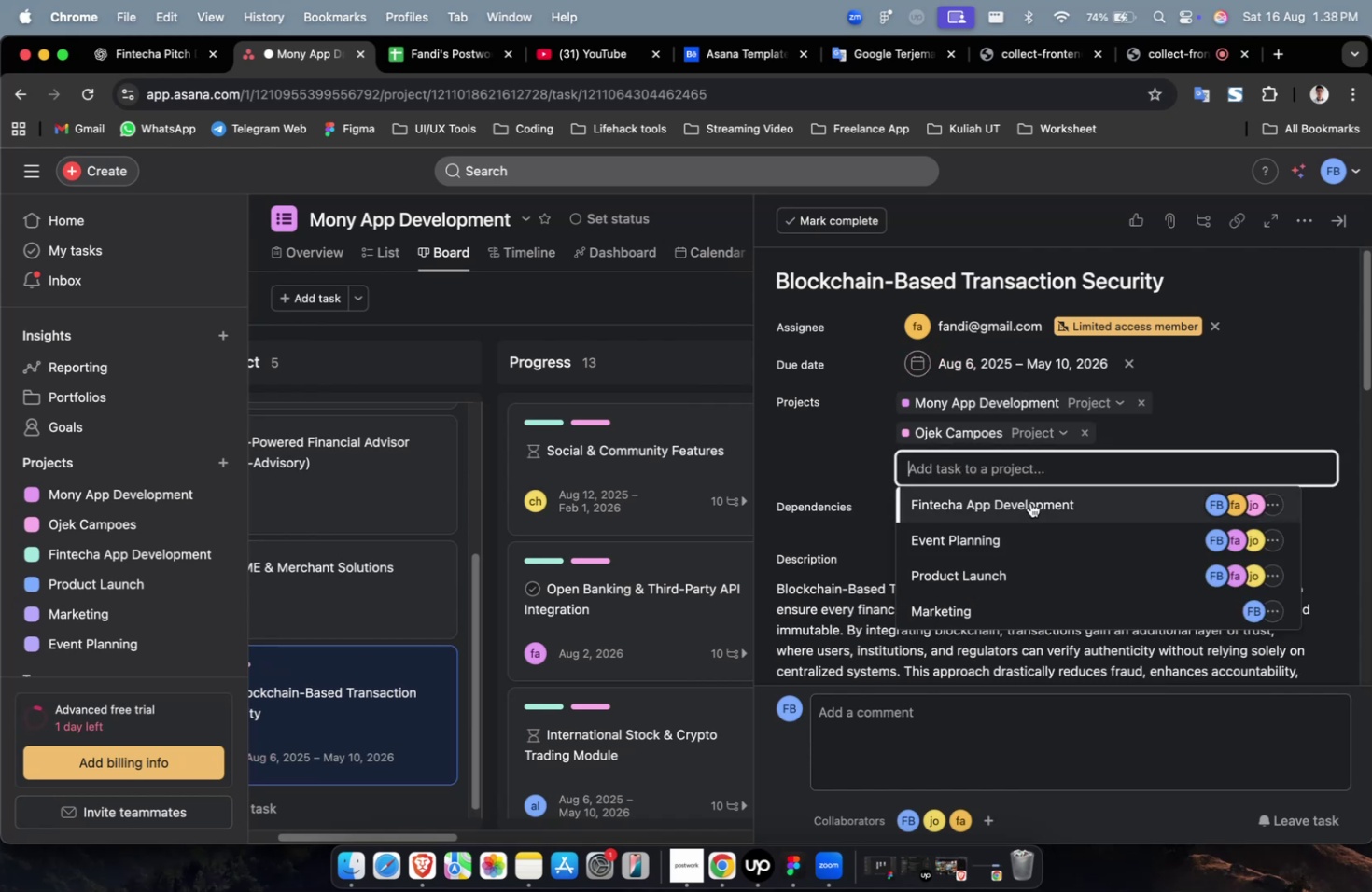 
triple_click([1029, 502])
 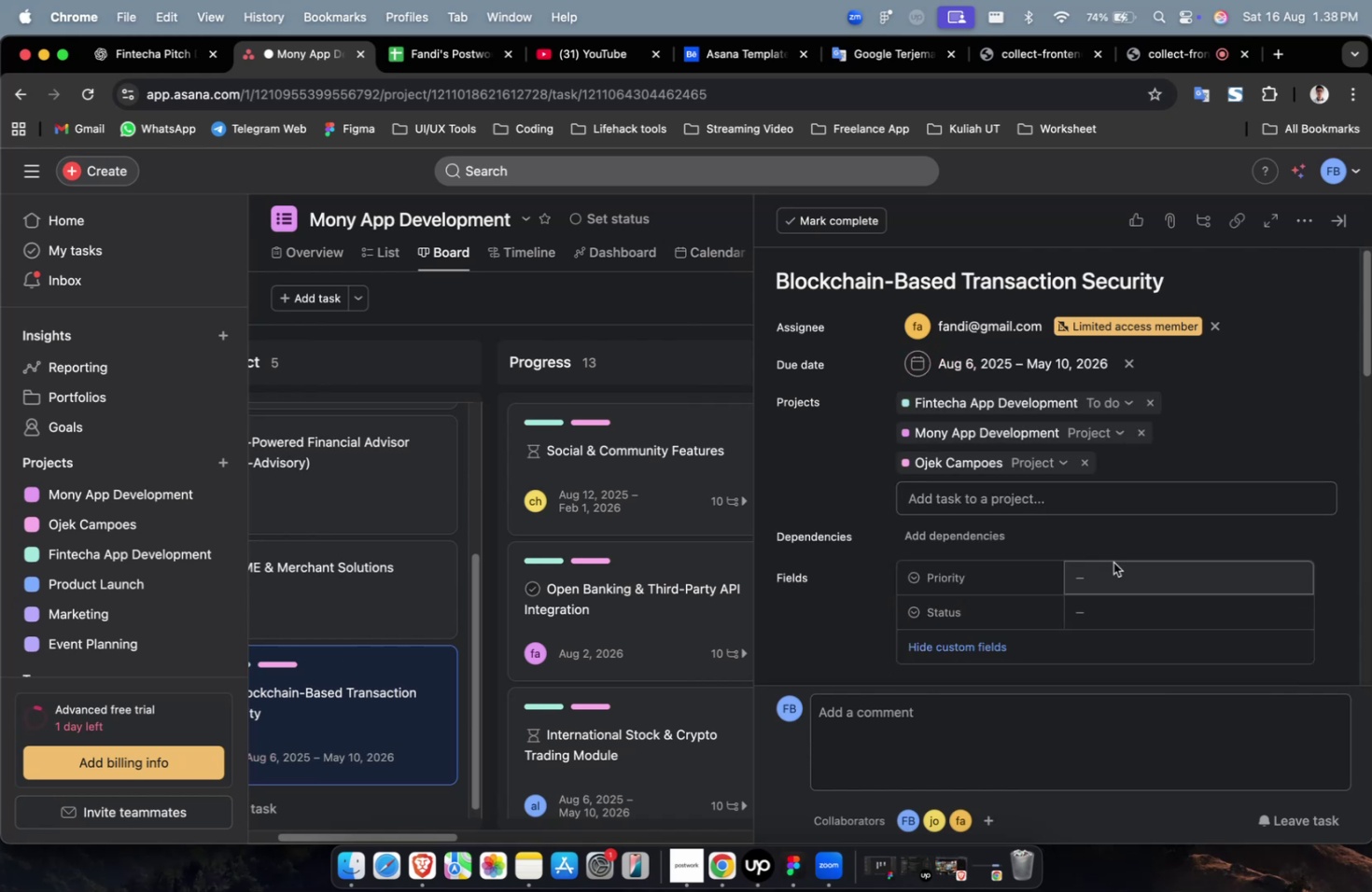 
triple_click([1113, 562])
 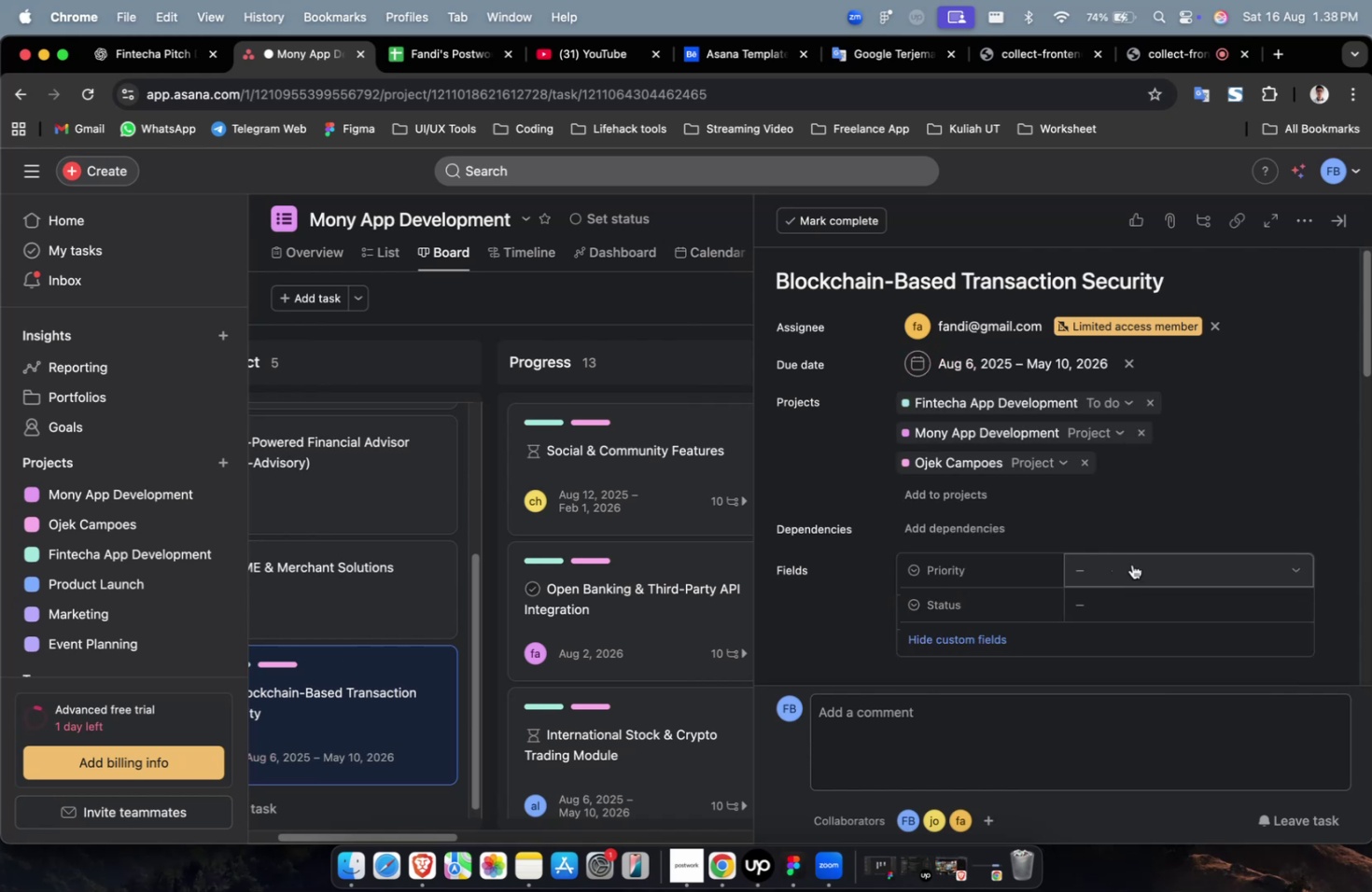 
triple_click([1131, 564])
 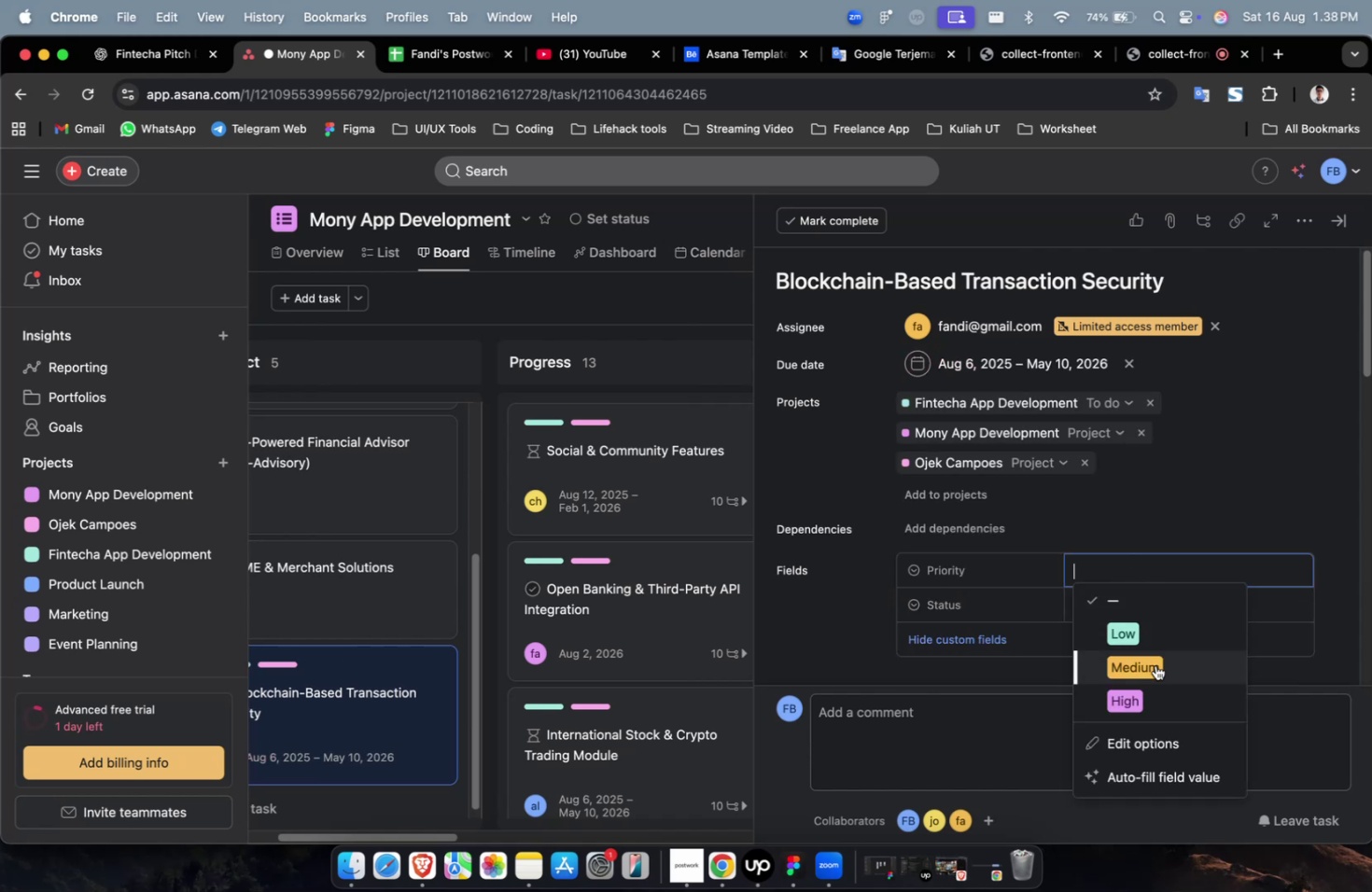 
triple_click([1155, 664])
 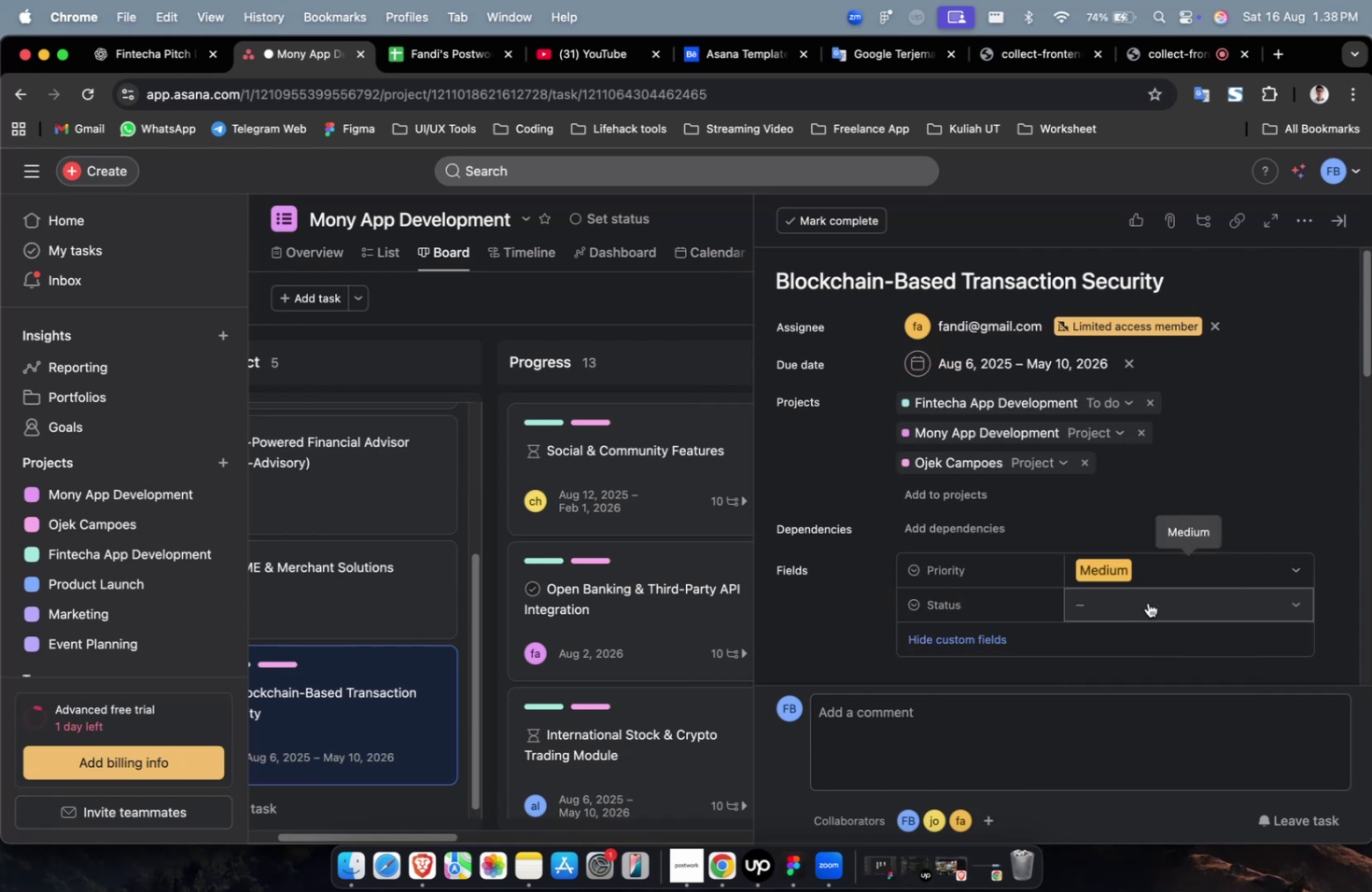 
triple_click([1147, 602])
 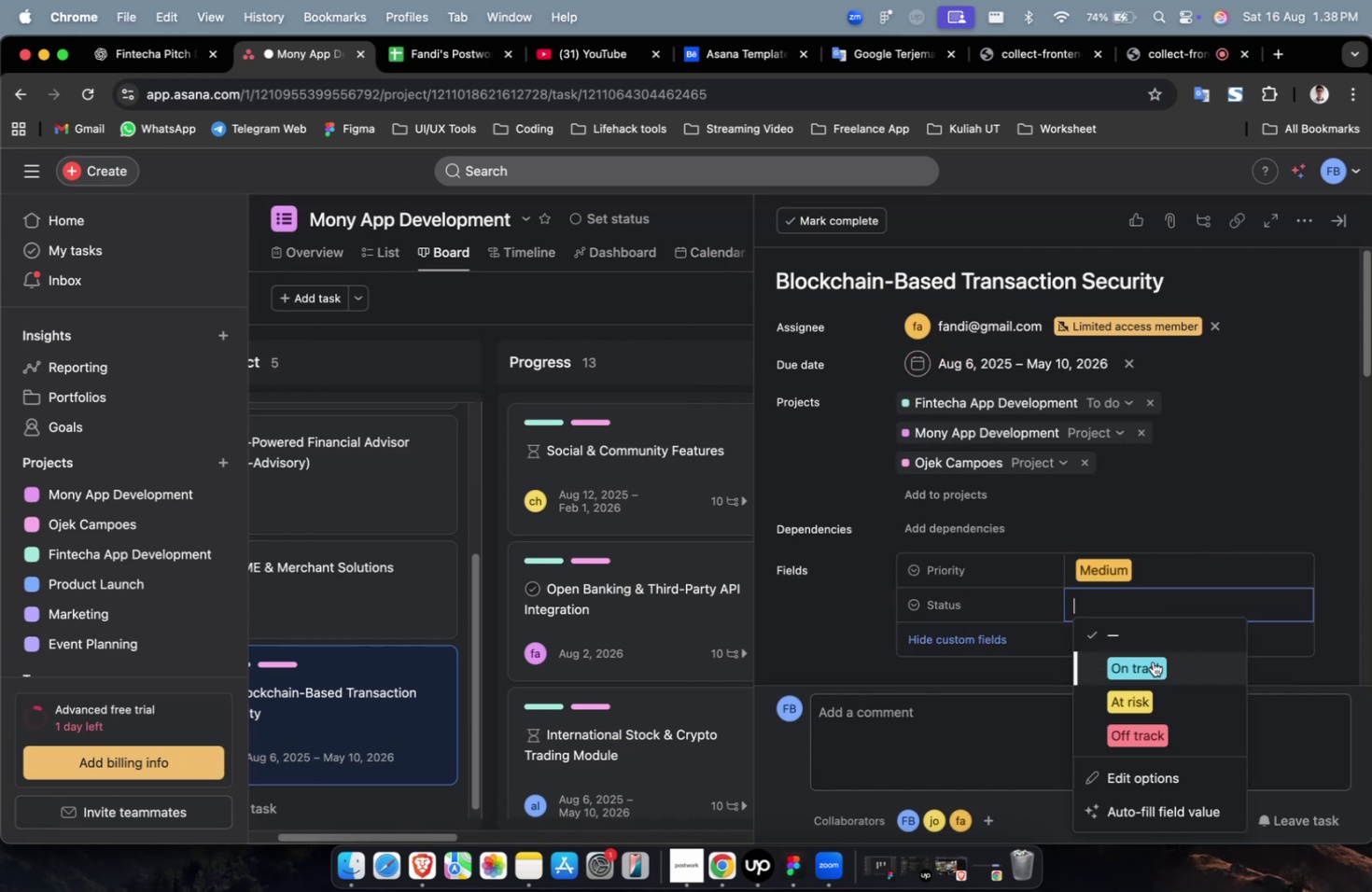 
triple_click([1152, 661])
 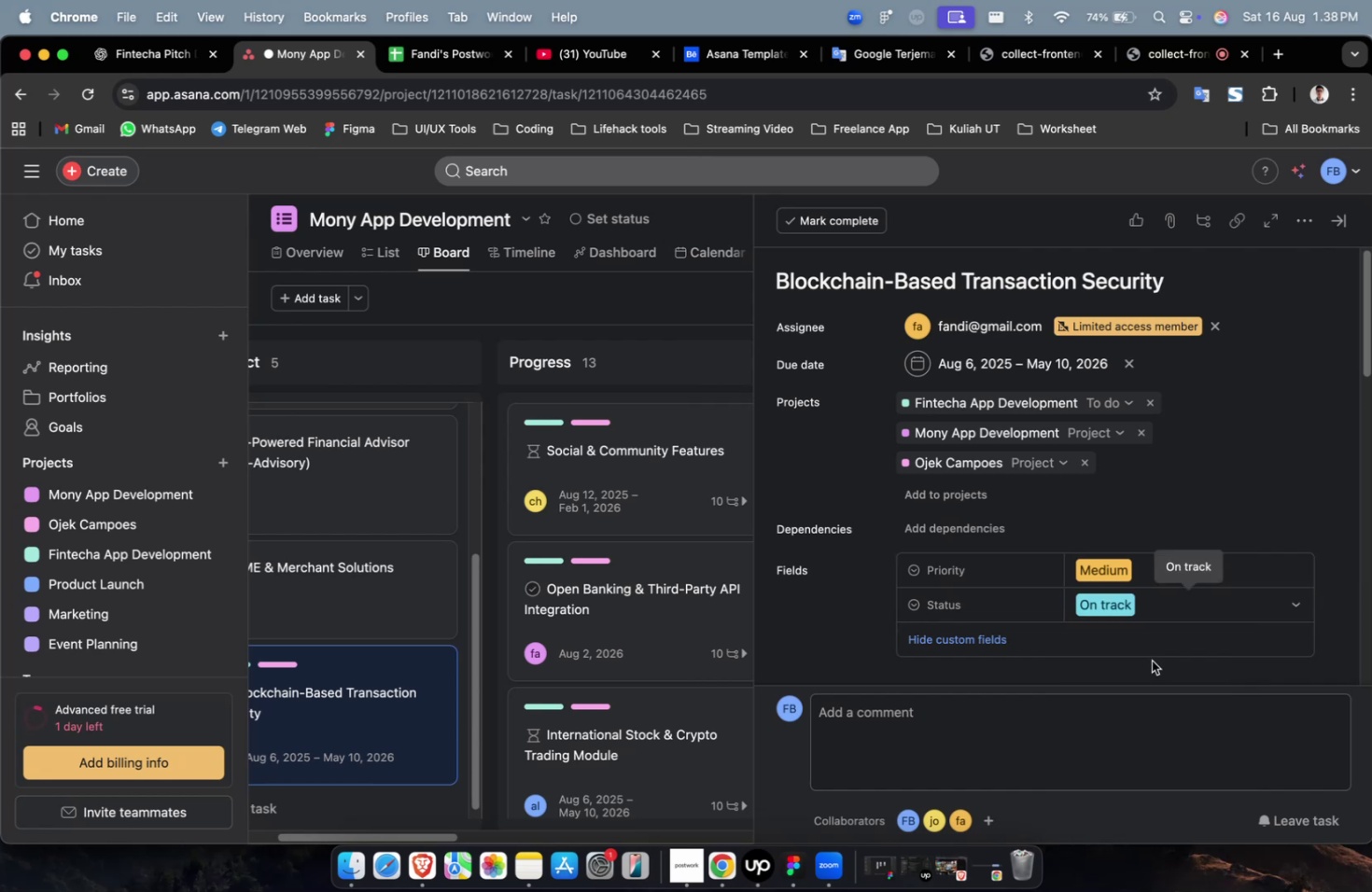 
left_click([1004, 521])
 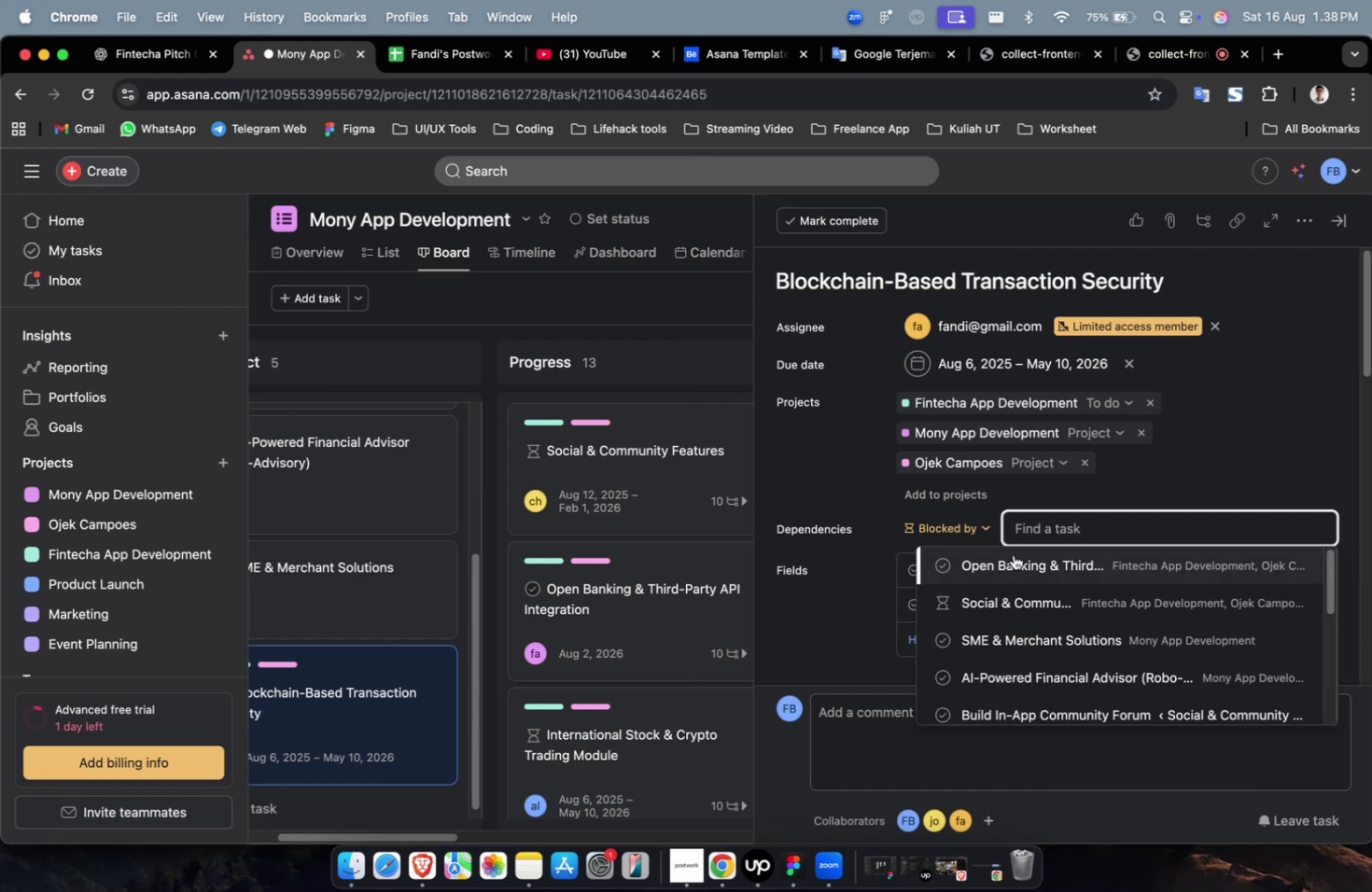 
left_click([1014, 556])
 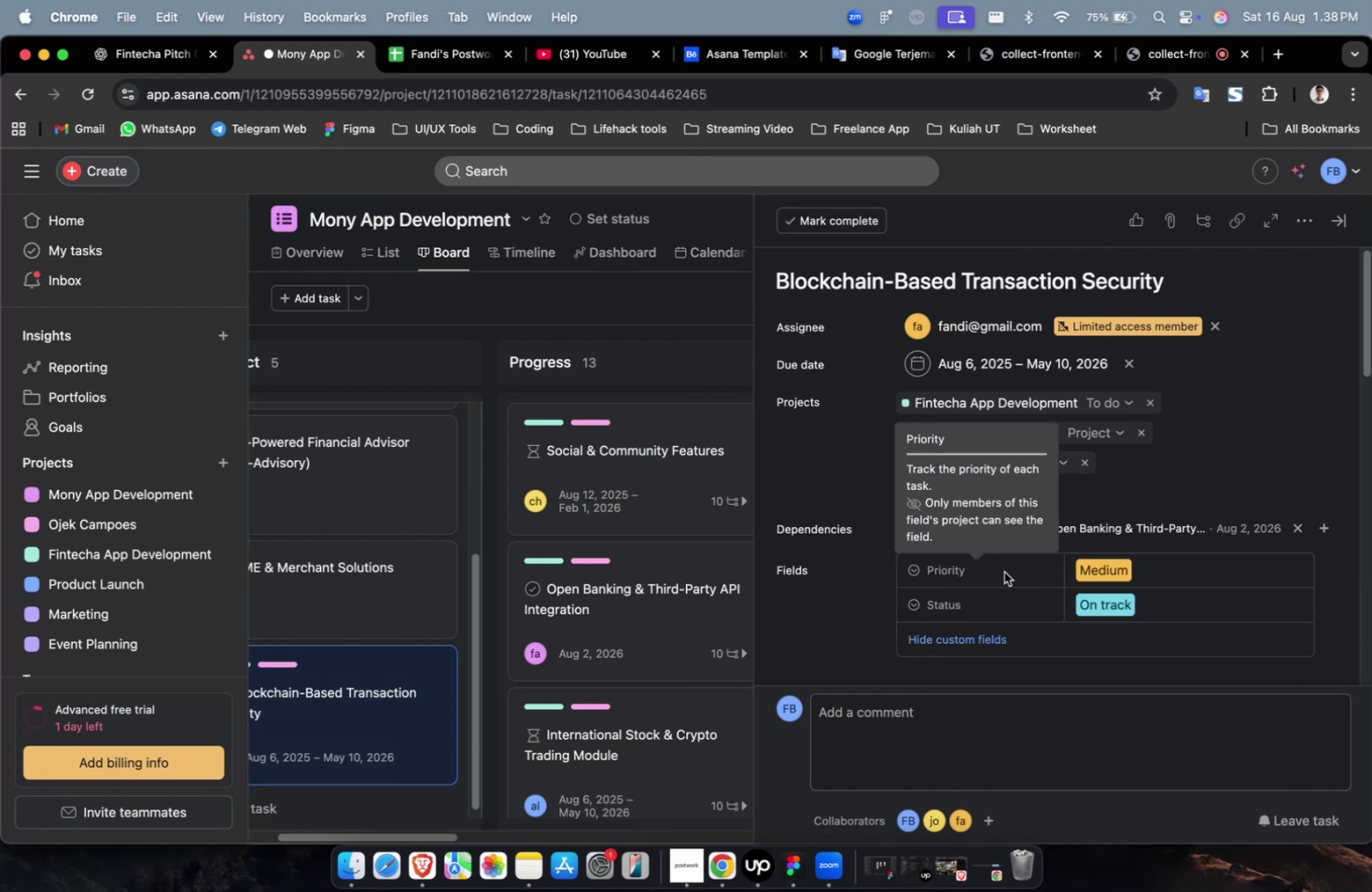 
scroll: coordinate [1016, 562], scroll_direction: down, amount: 23.0
 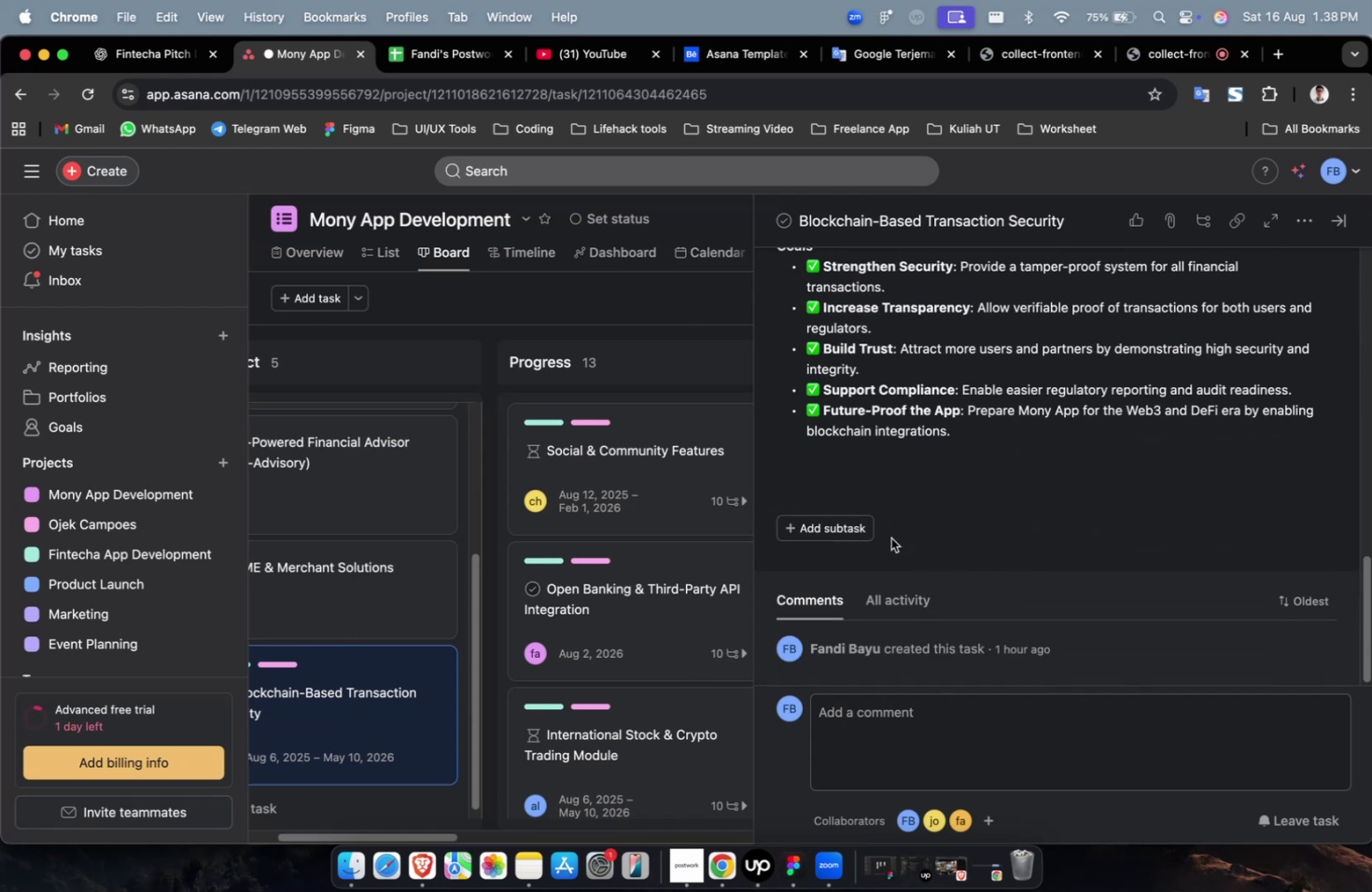 
left_click([857, 520])
 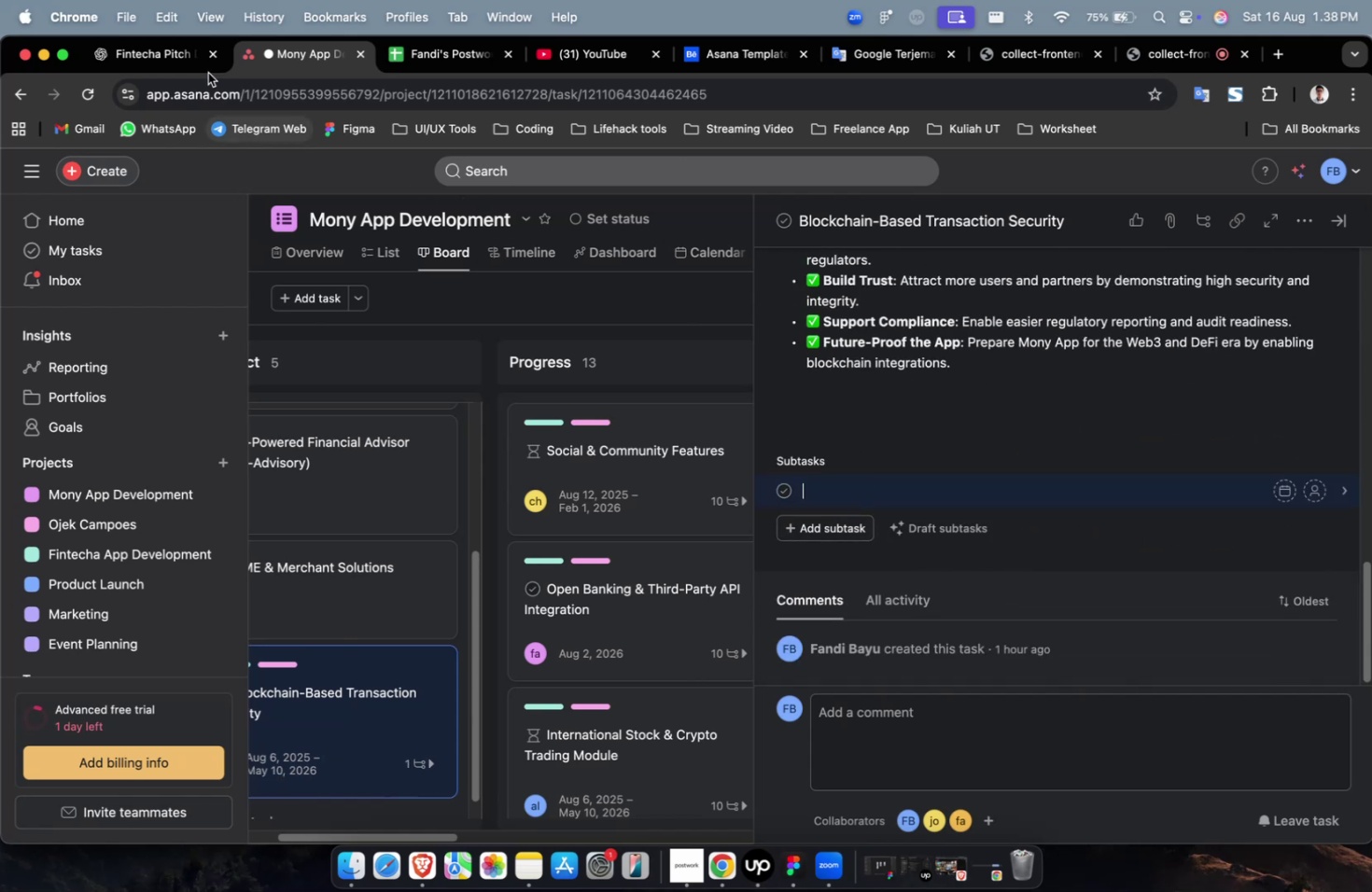 
left_click([191, 63])
 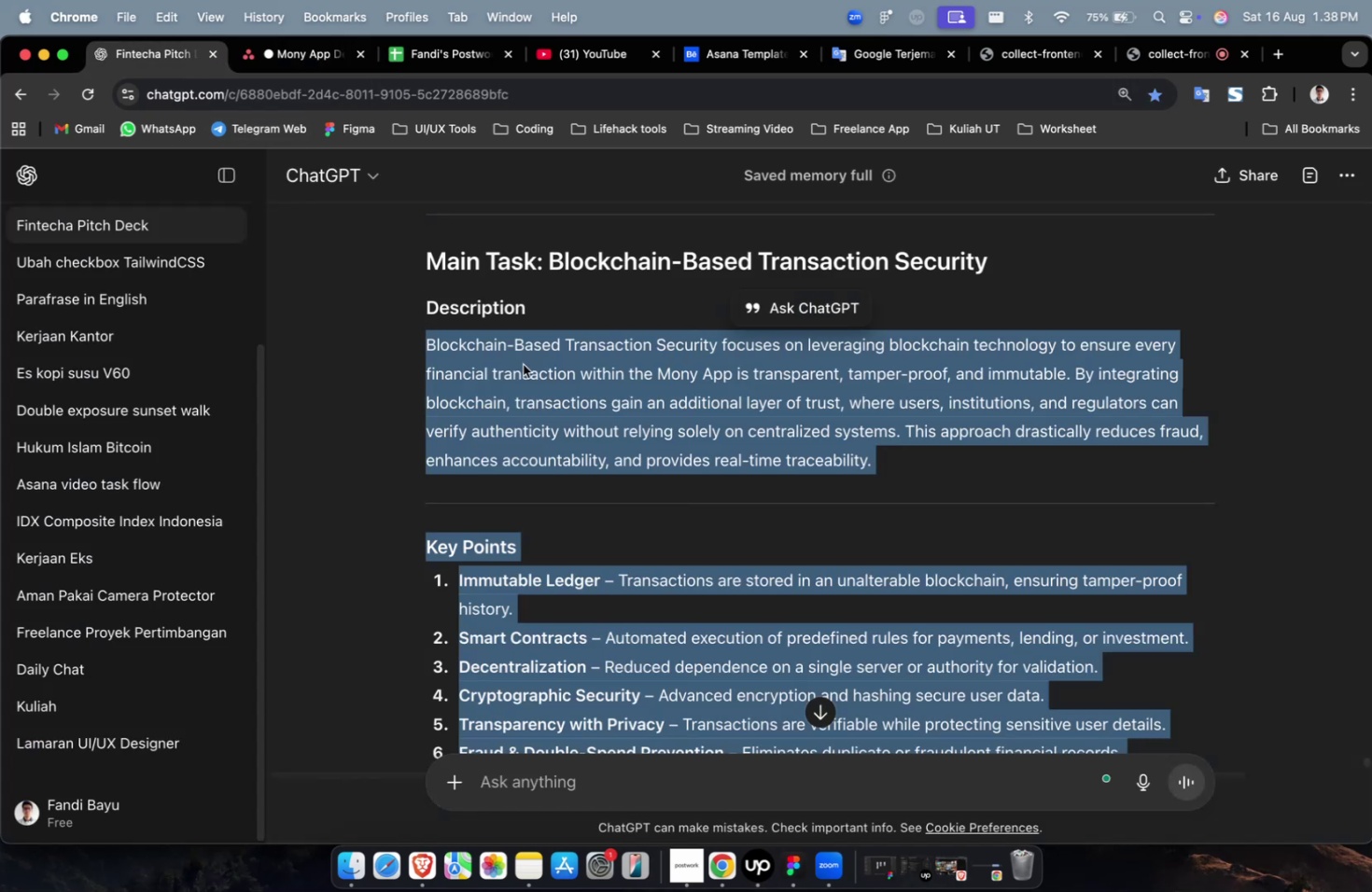 
scroll: coordinate [577, 406], scroll_direction: up, amount: 5.0
 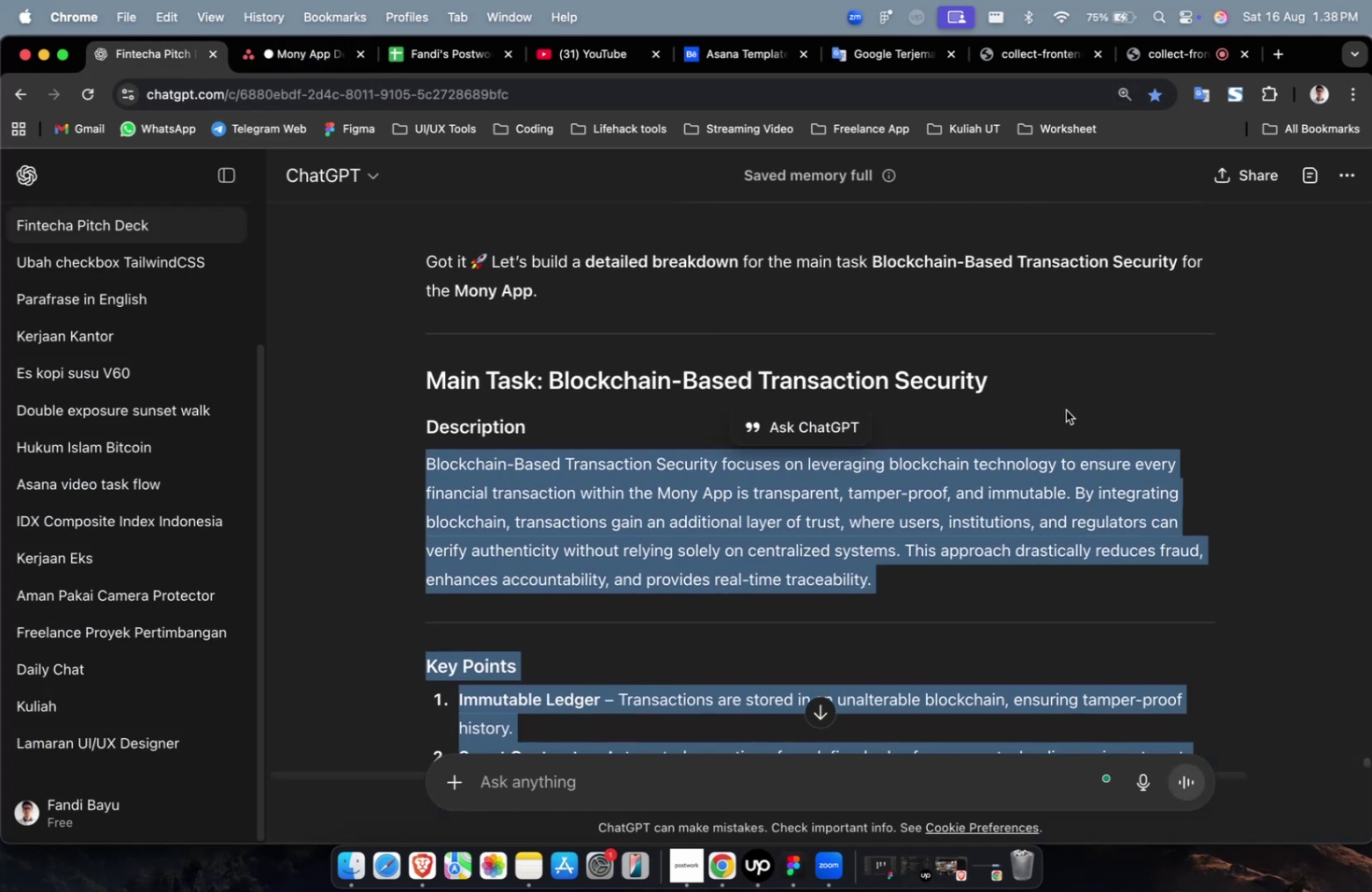 
left_click_drag(start_coordinate=[1035, 387], to_coordinate=[553, 387])
 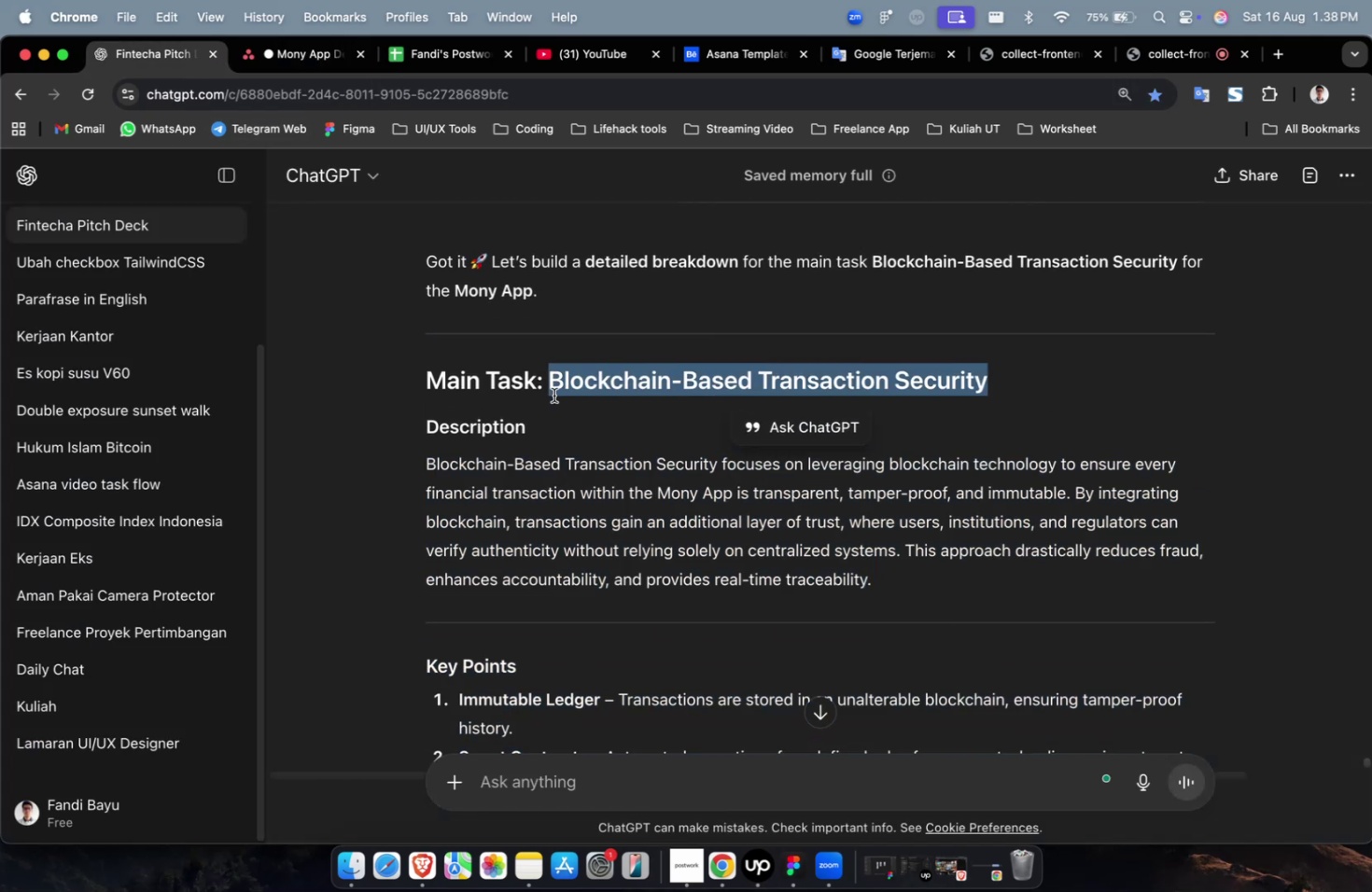 
key(Meta+C)
 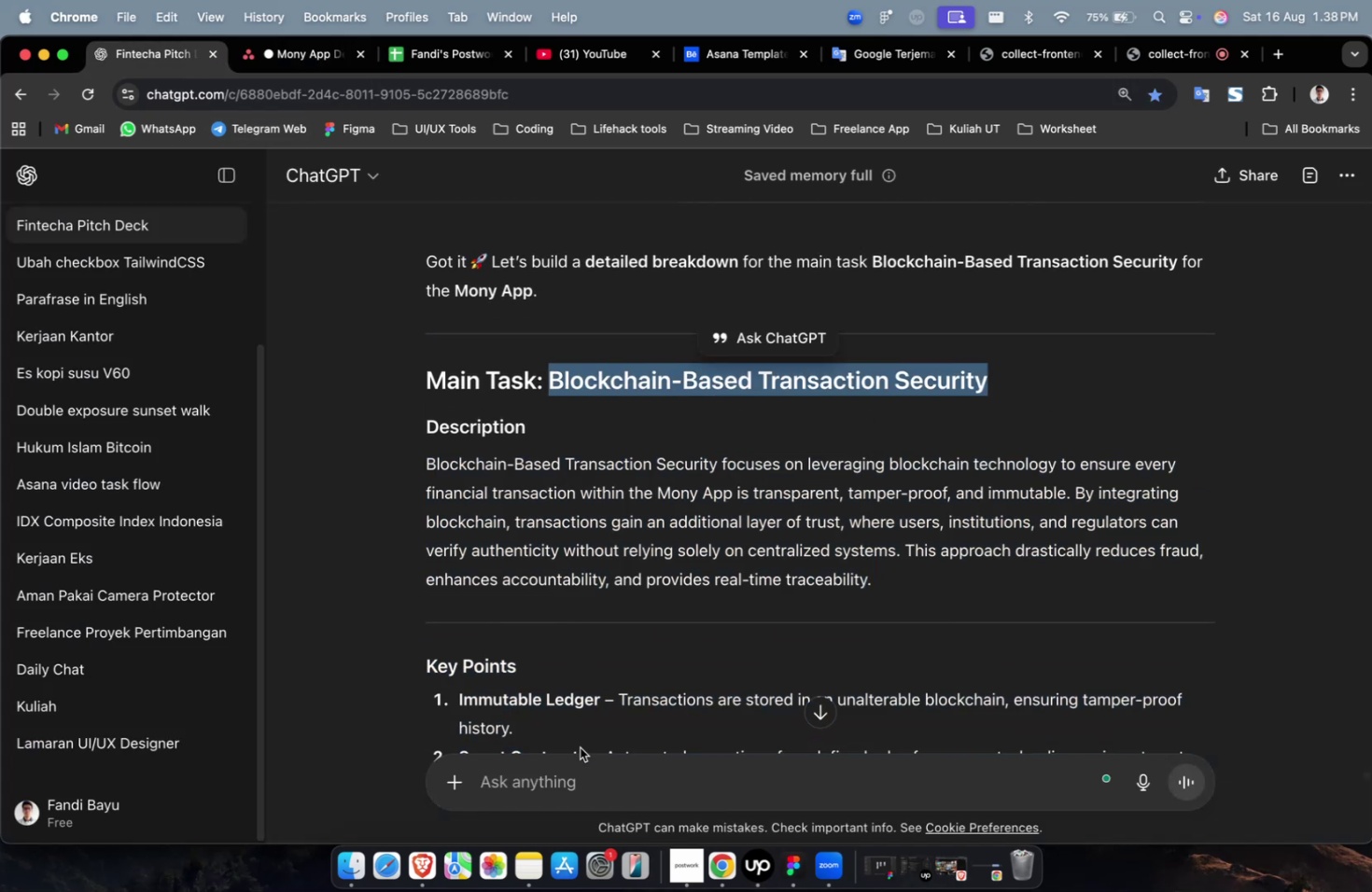 
key(Meta+C)
 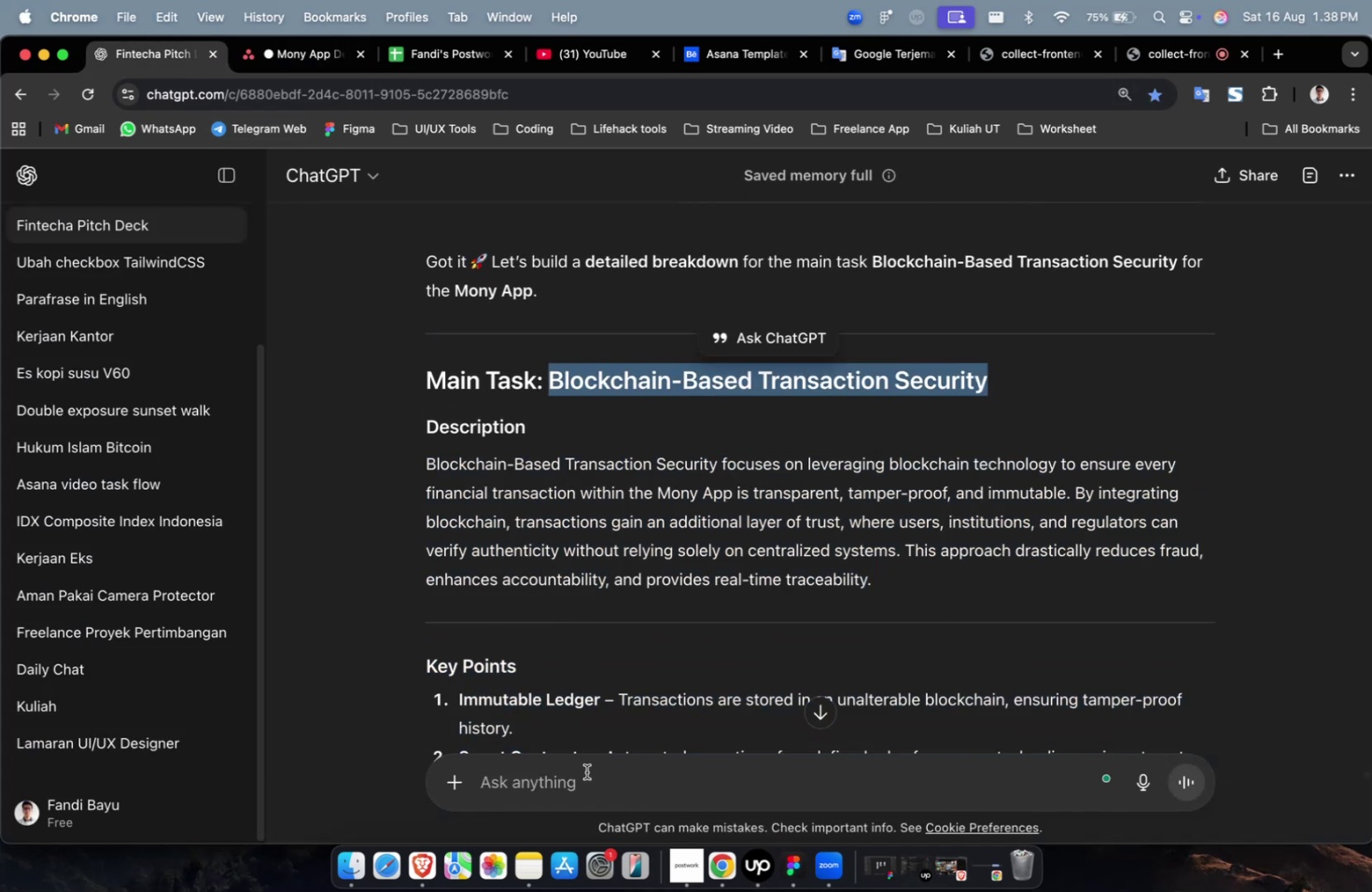 
left_click([586, 771])
 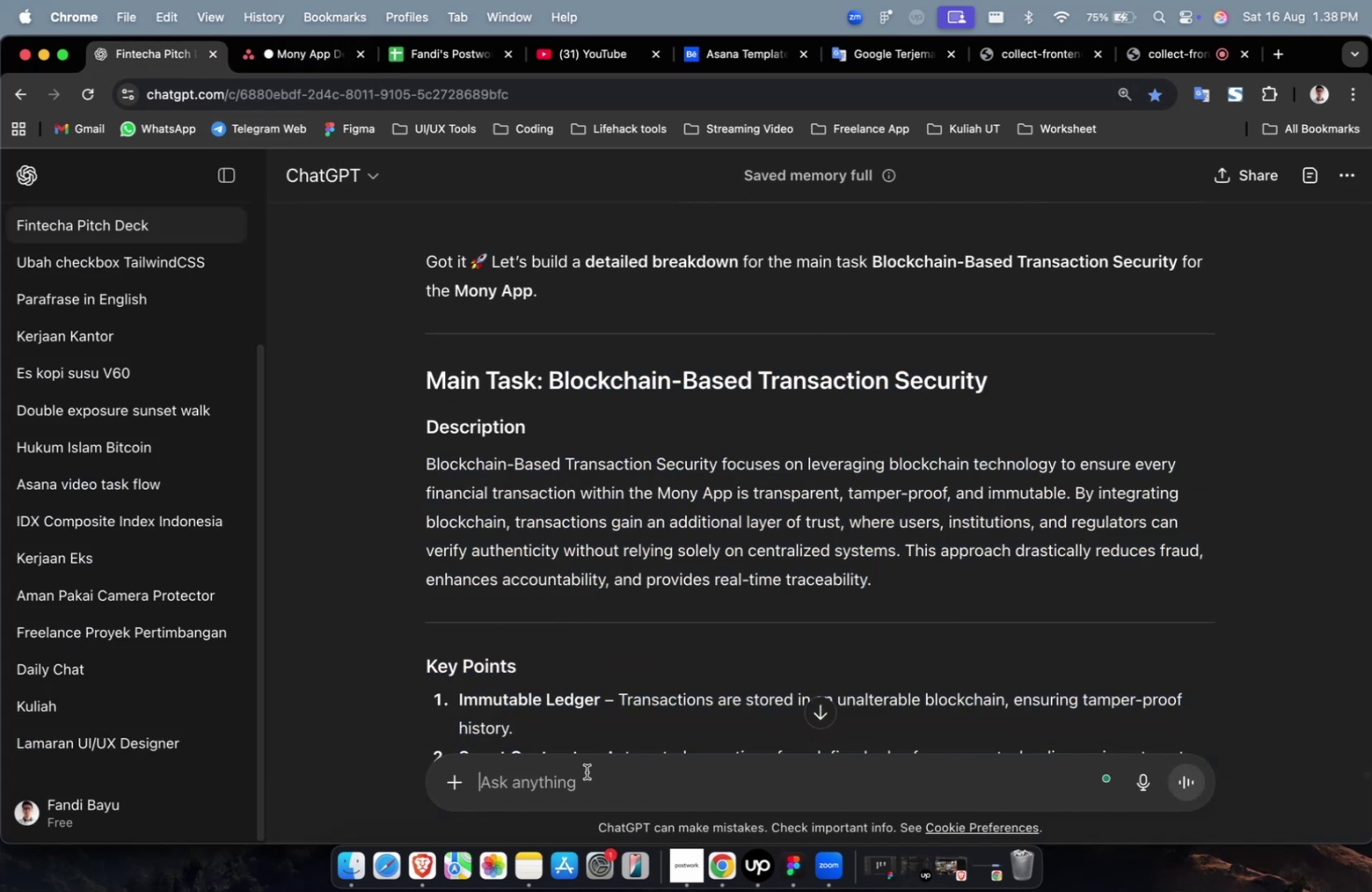 
type(create 10 subtask about )
 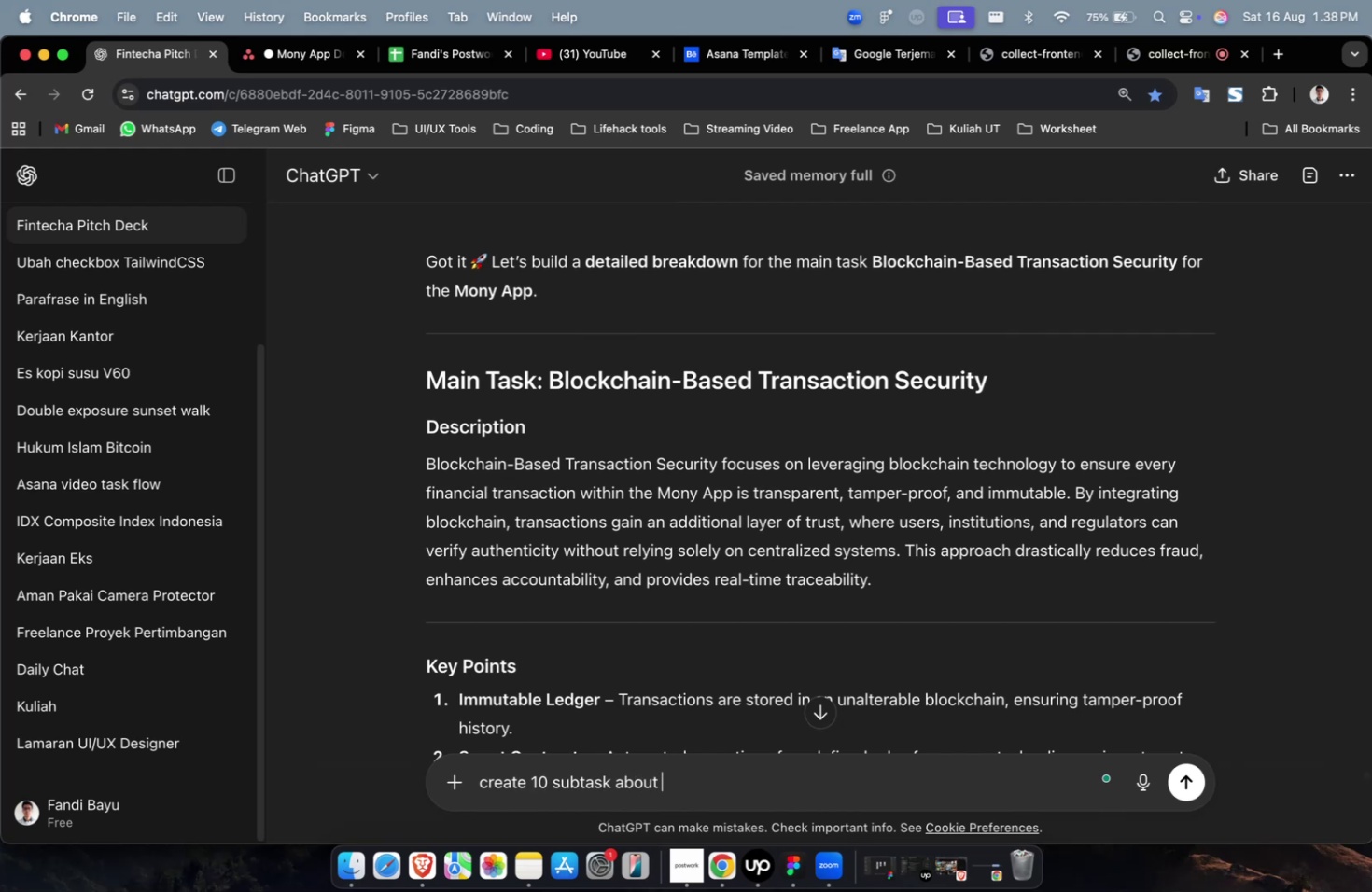 
key(Meta+V)
 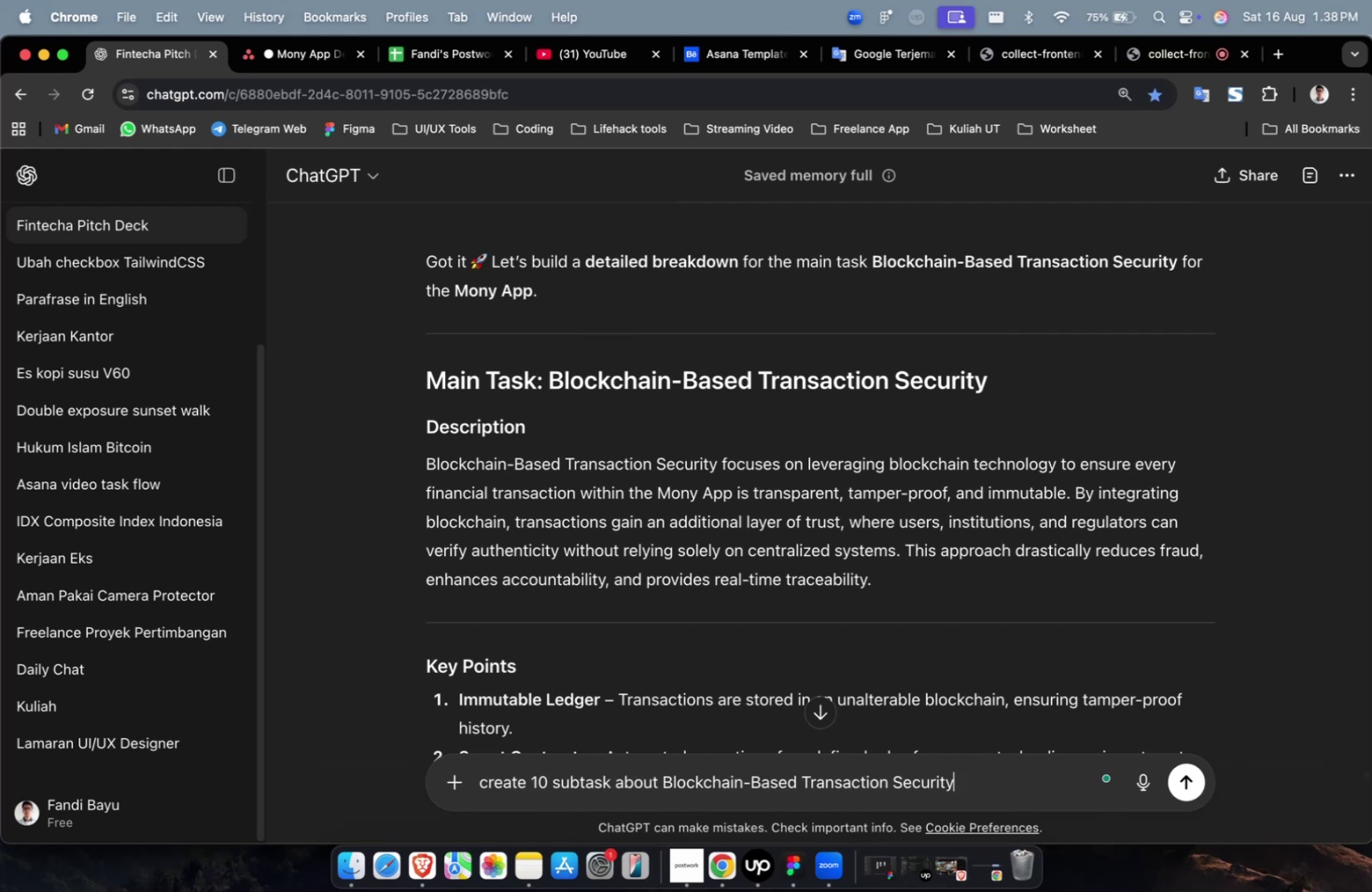 
key(Enter)
 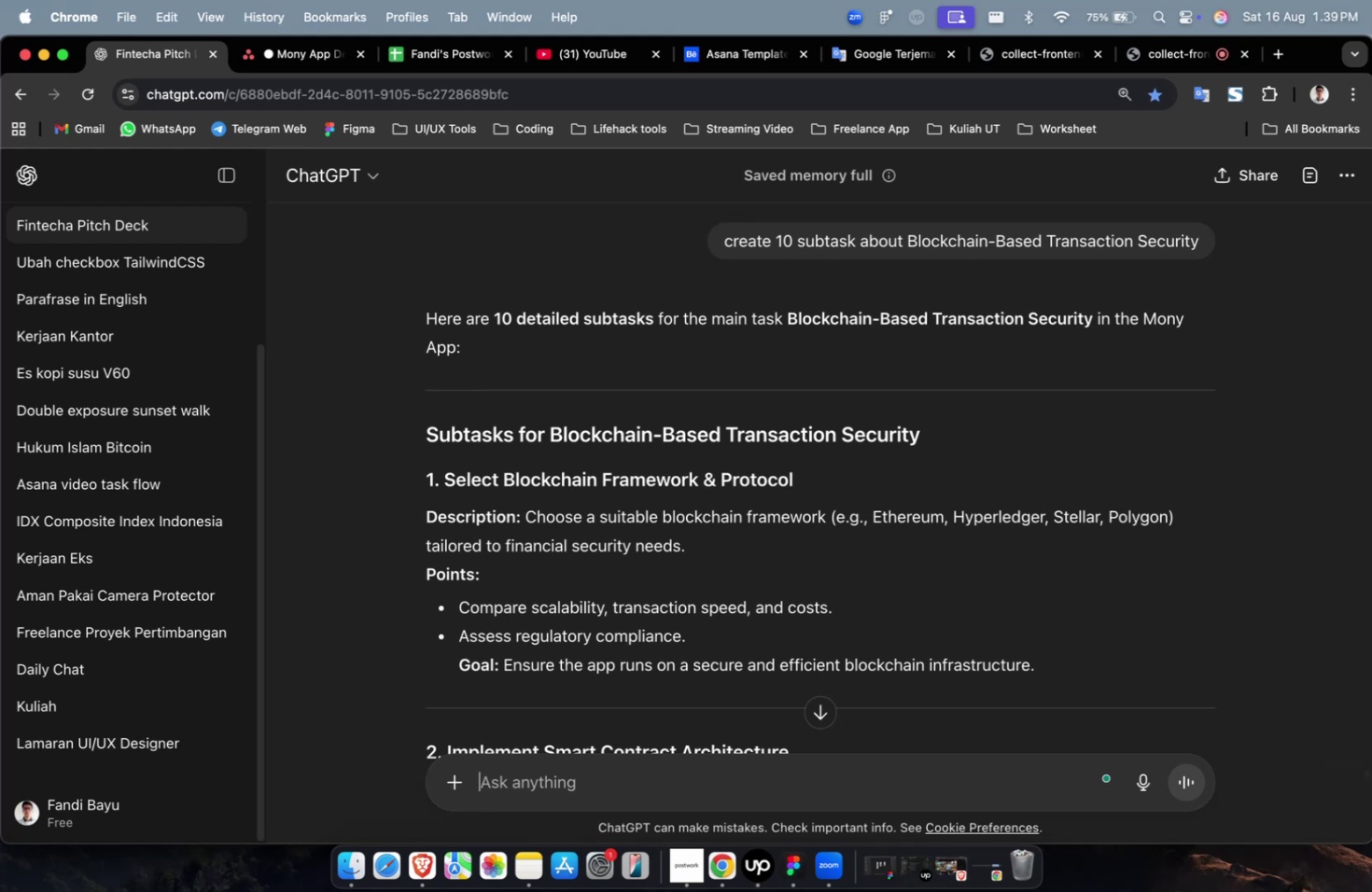 
wait(62.12)
 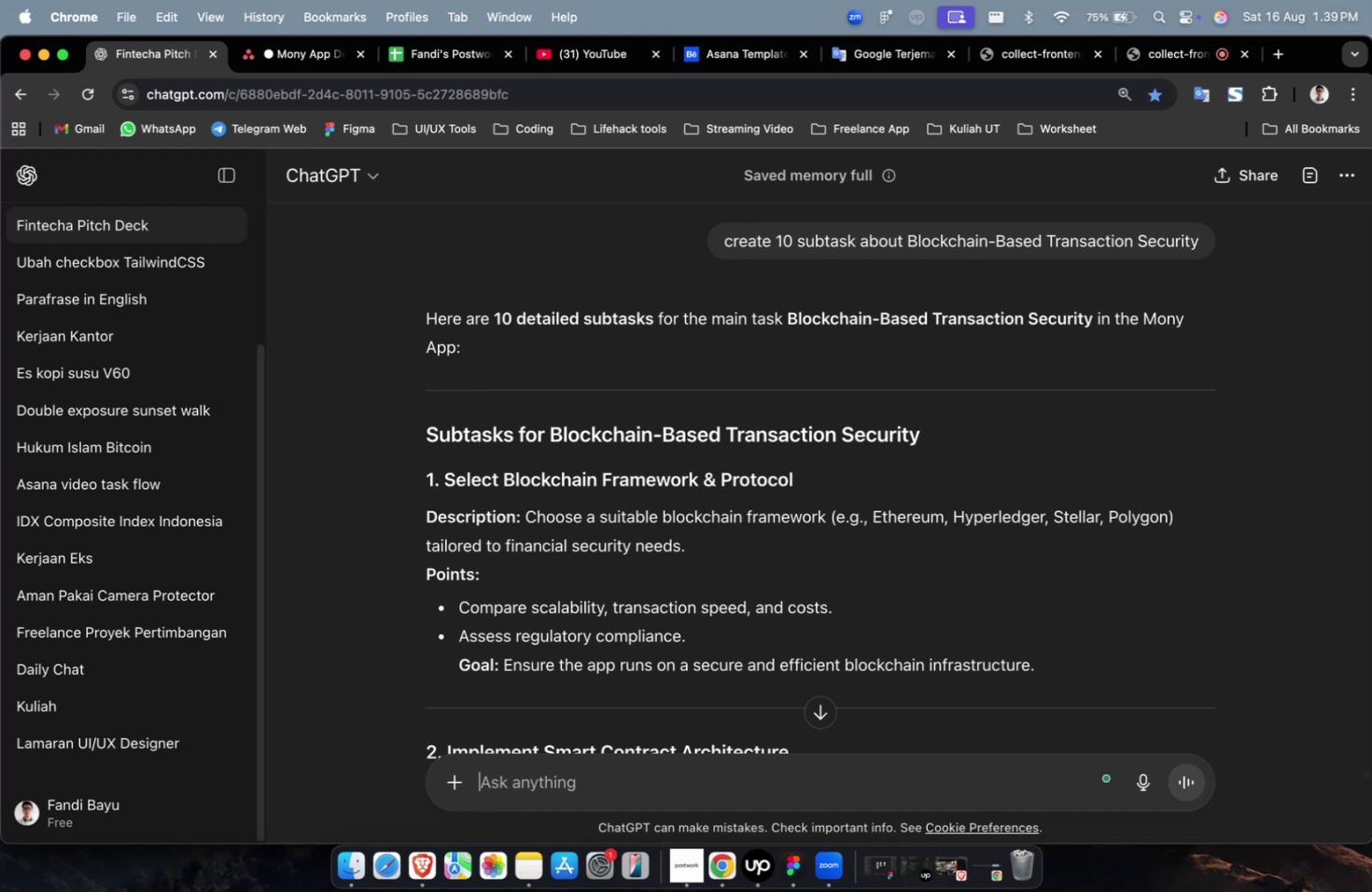 
scroll: coordinate [687, 585], scroll_direction: down, amount: 73.0
 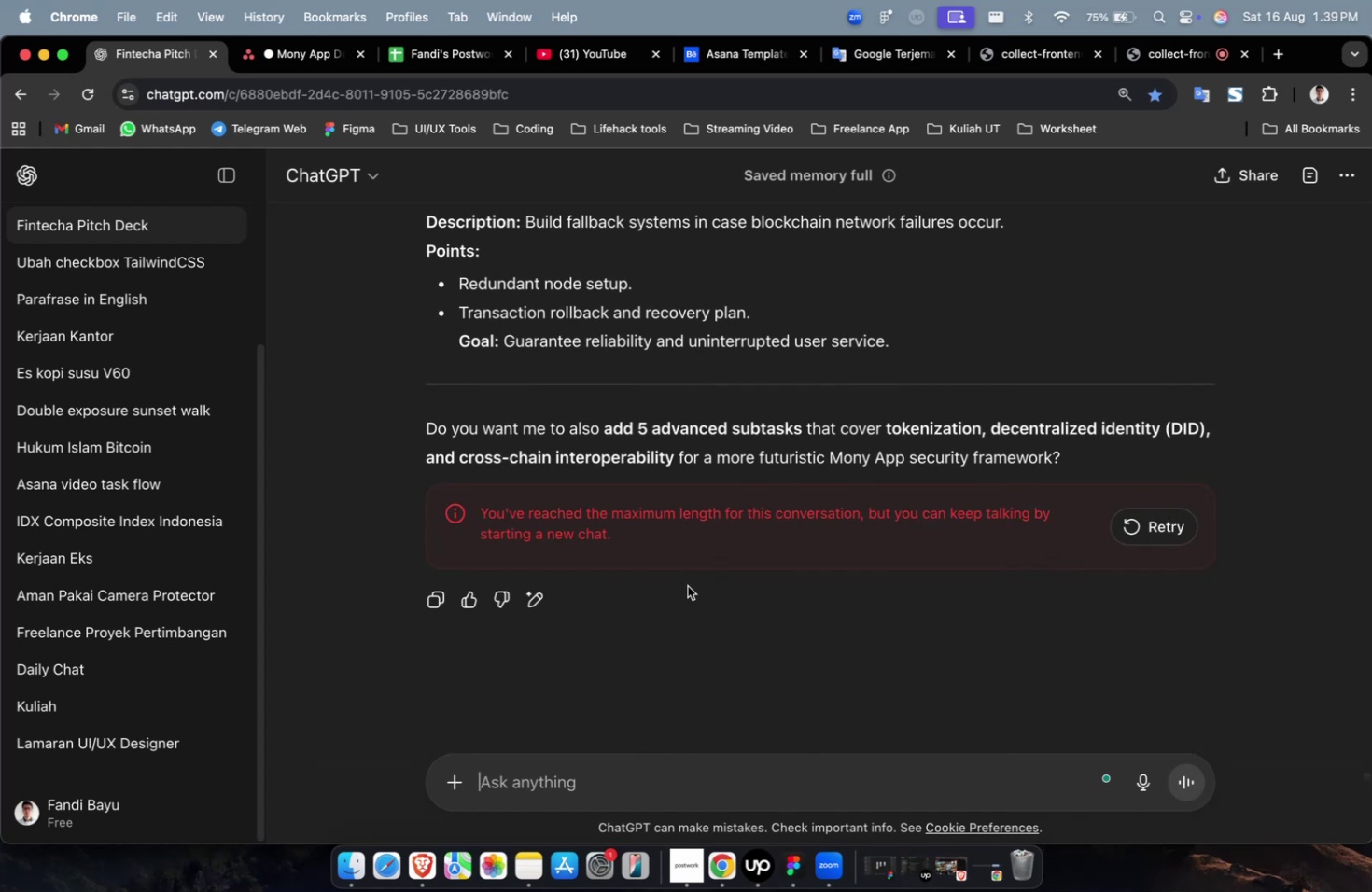 
scroll: coordinate [681, 558], scroll_direction: up, amount: 57.0
 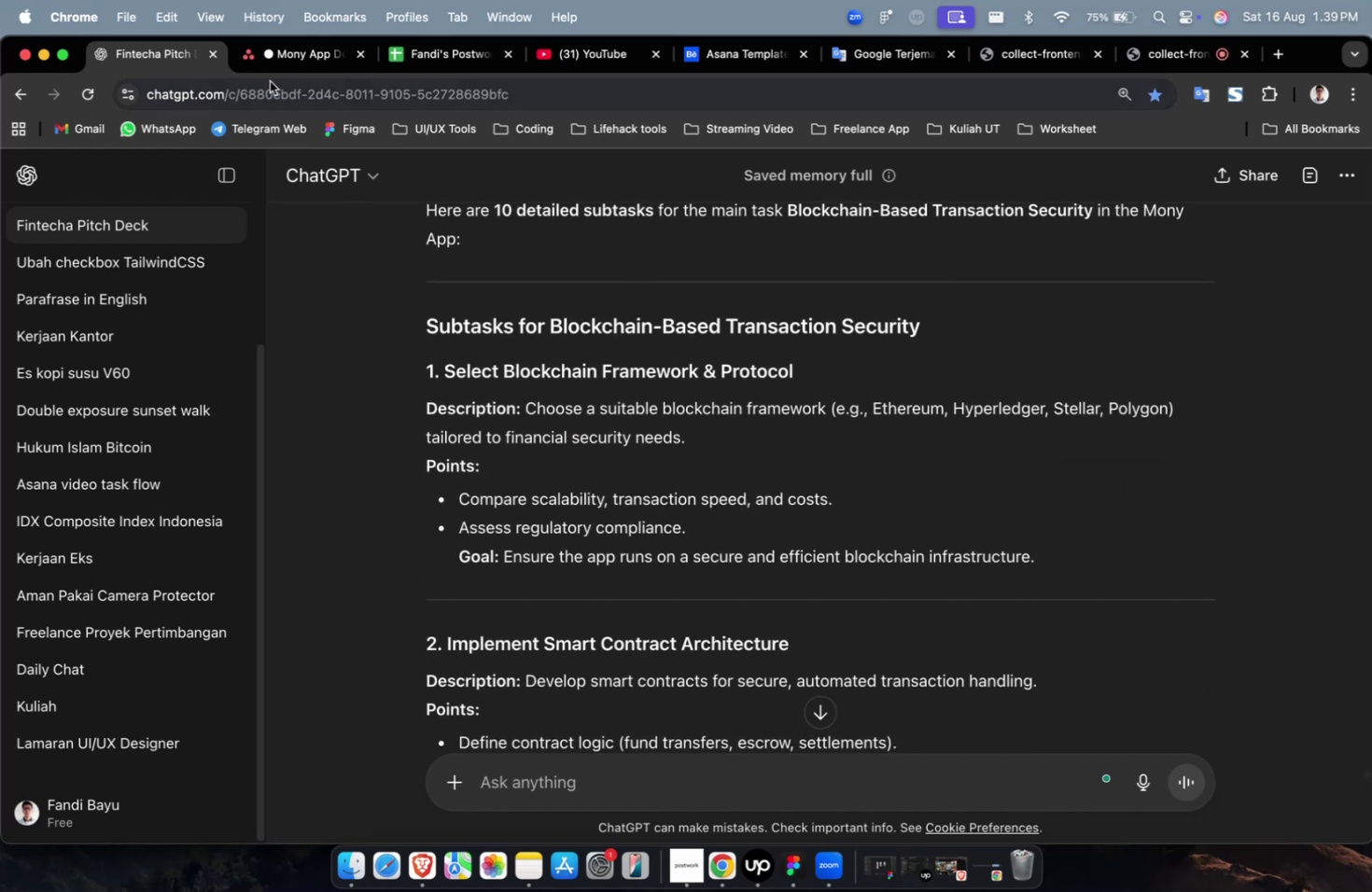 
double_click([296, 71])
 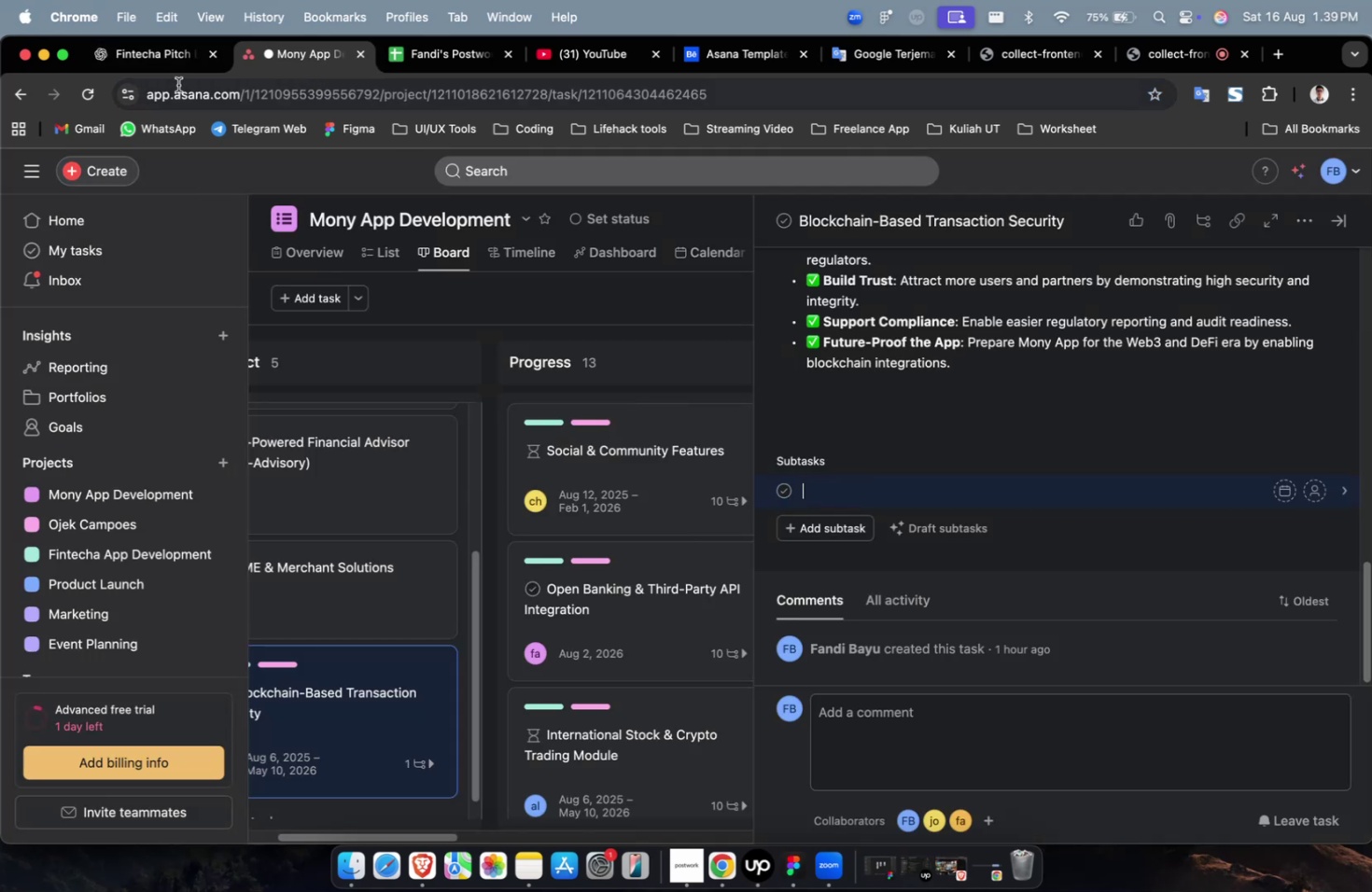 
left_click([162, 63])
 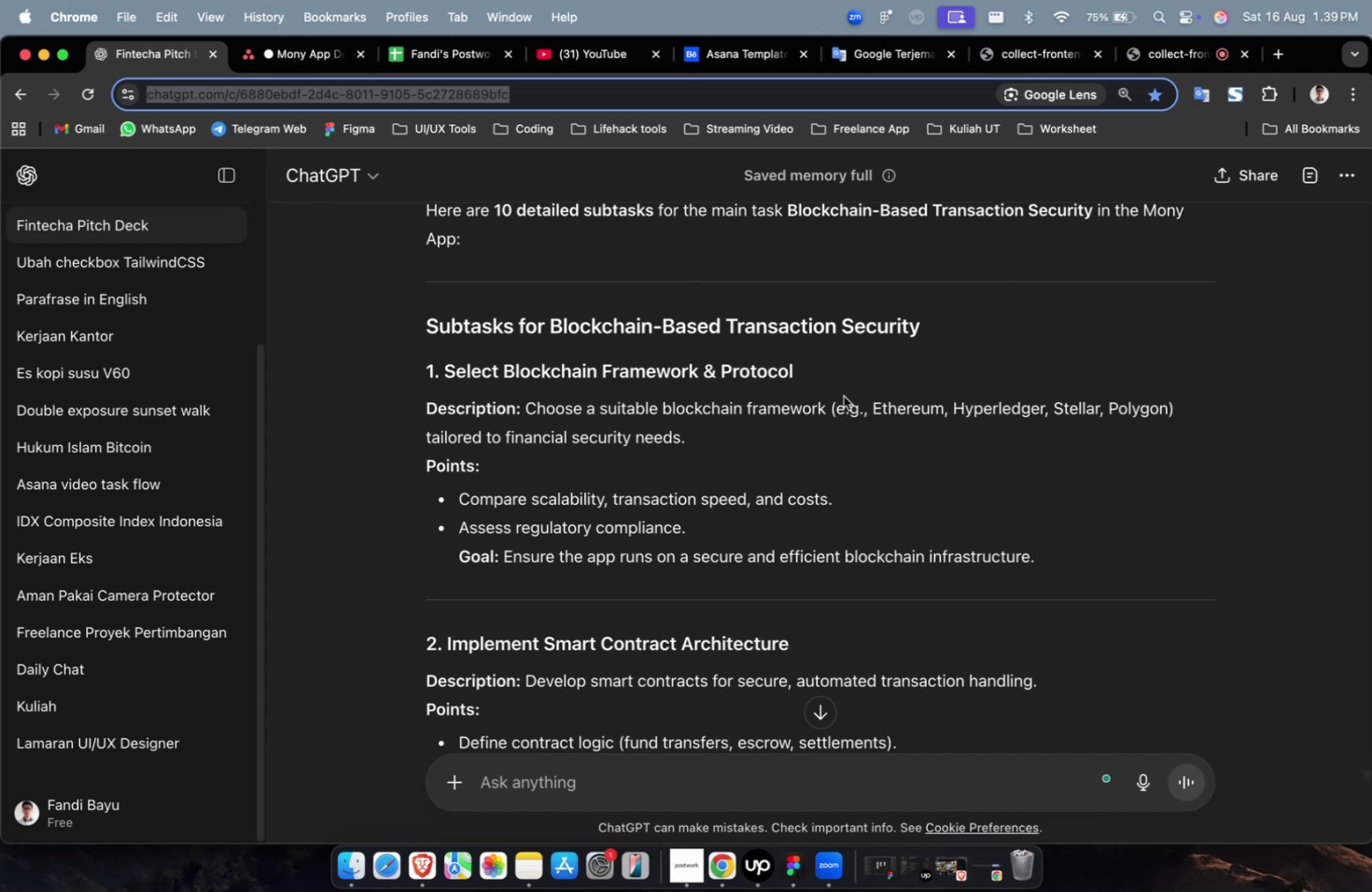 
left_click_drag(start_coordinate=[807, 368], to_coordinate=[448, 380])
 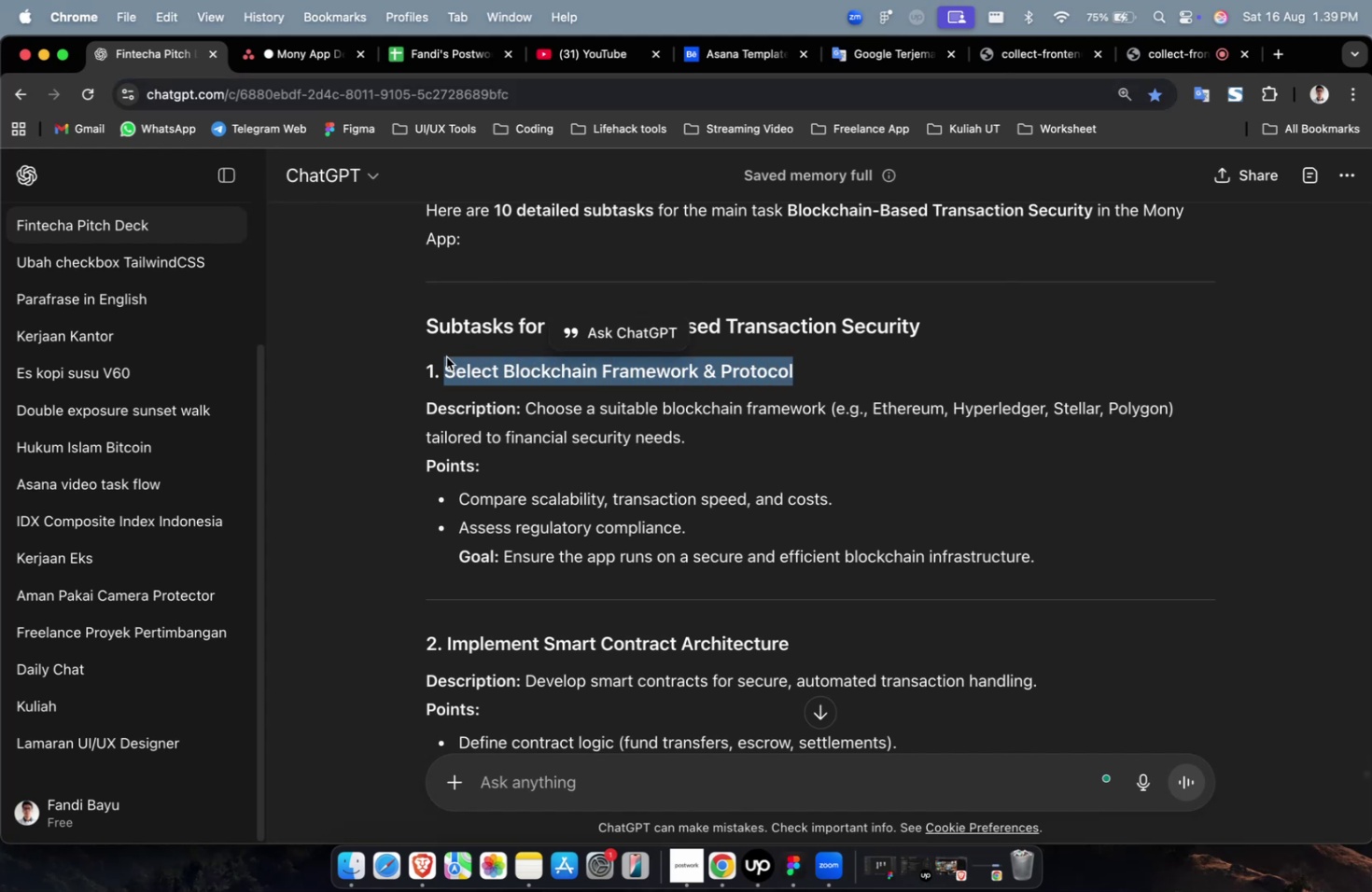 
key(Meta+C)
 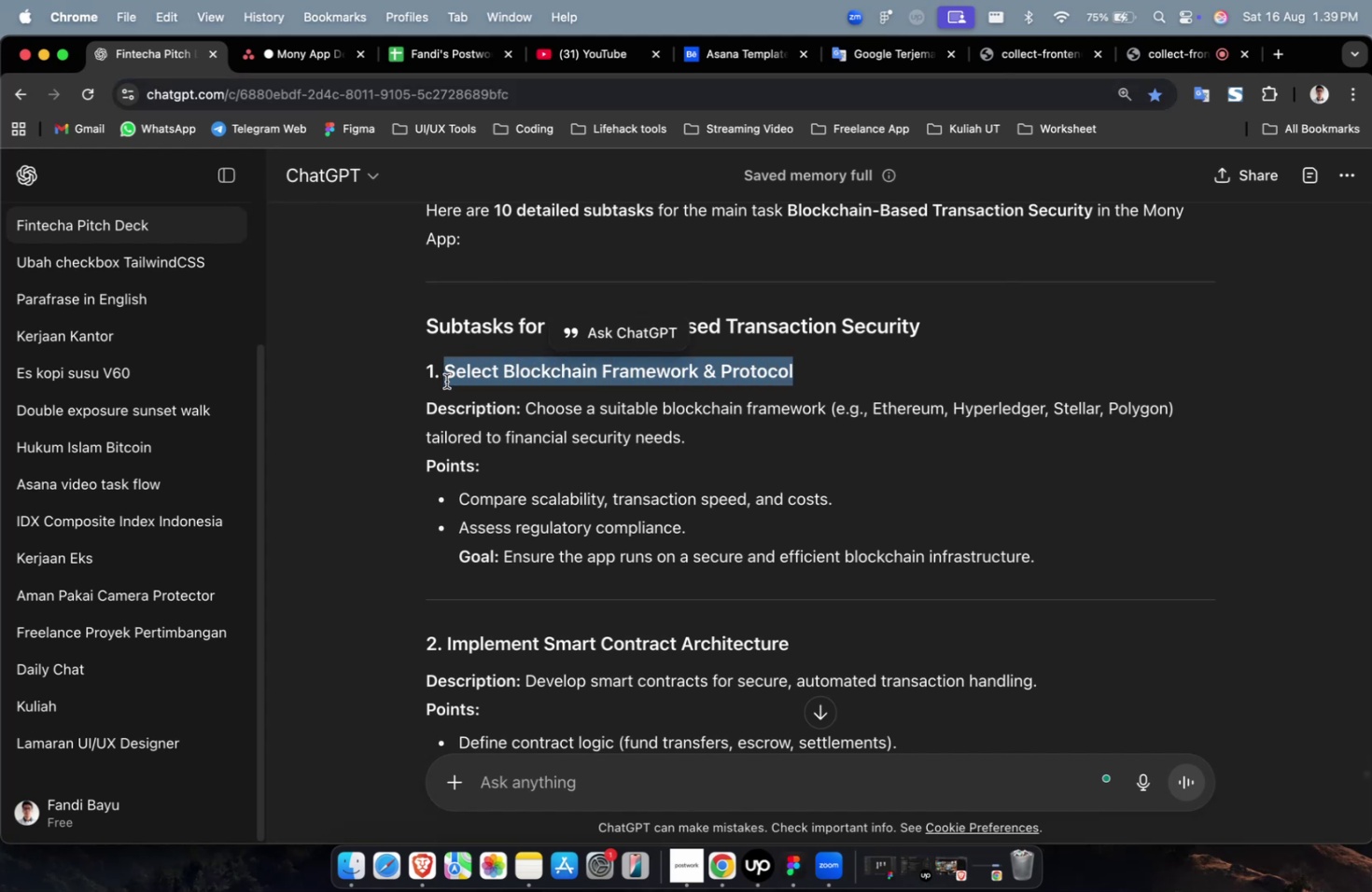 
key(Meta+C)
 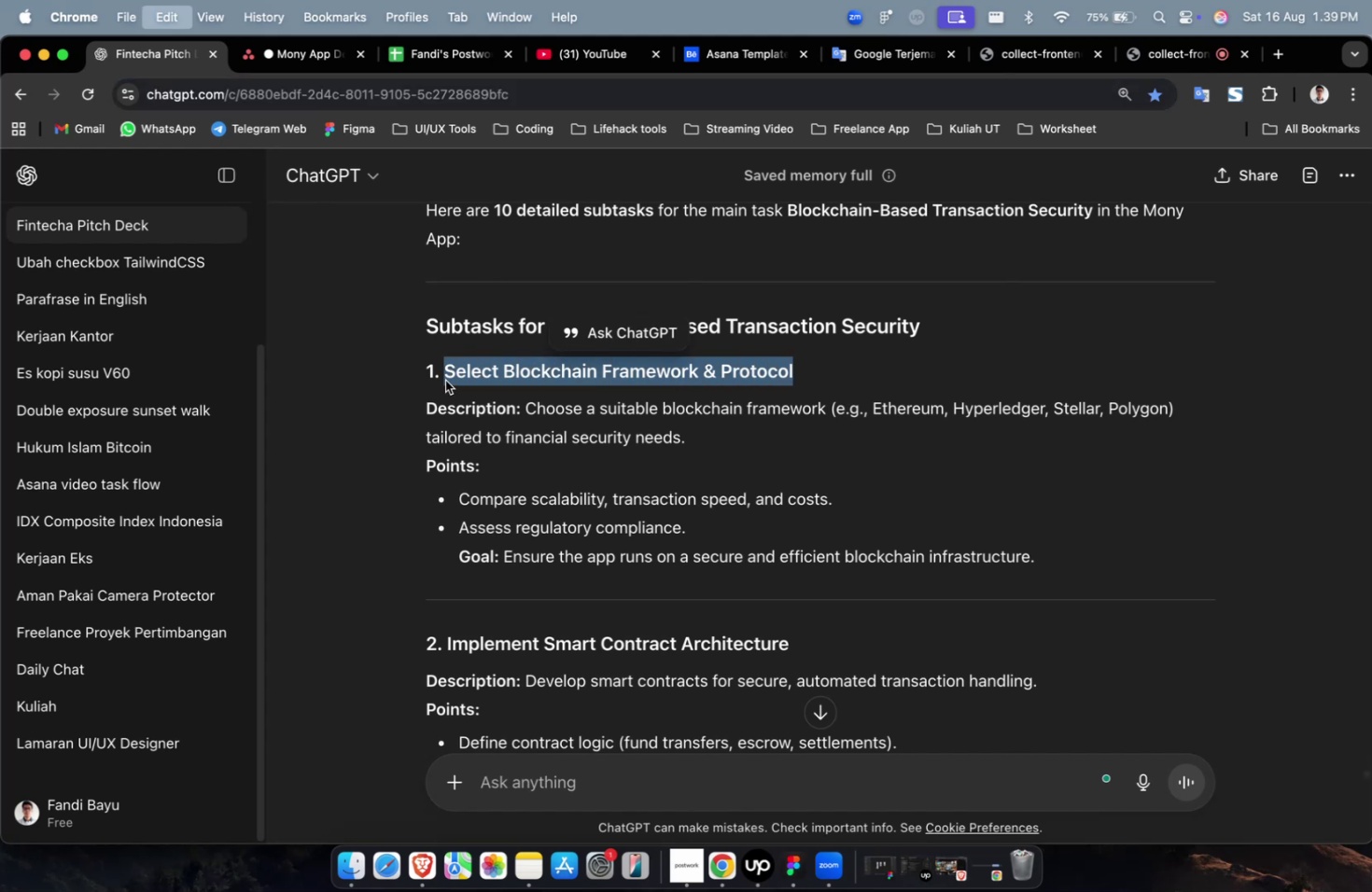 
key(Meta+C)
 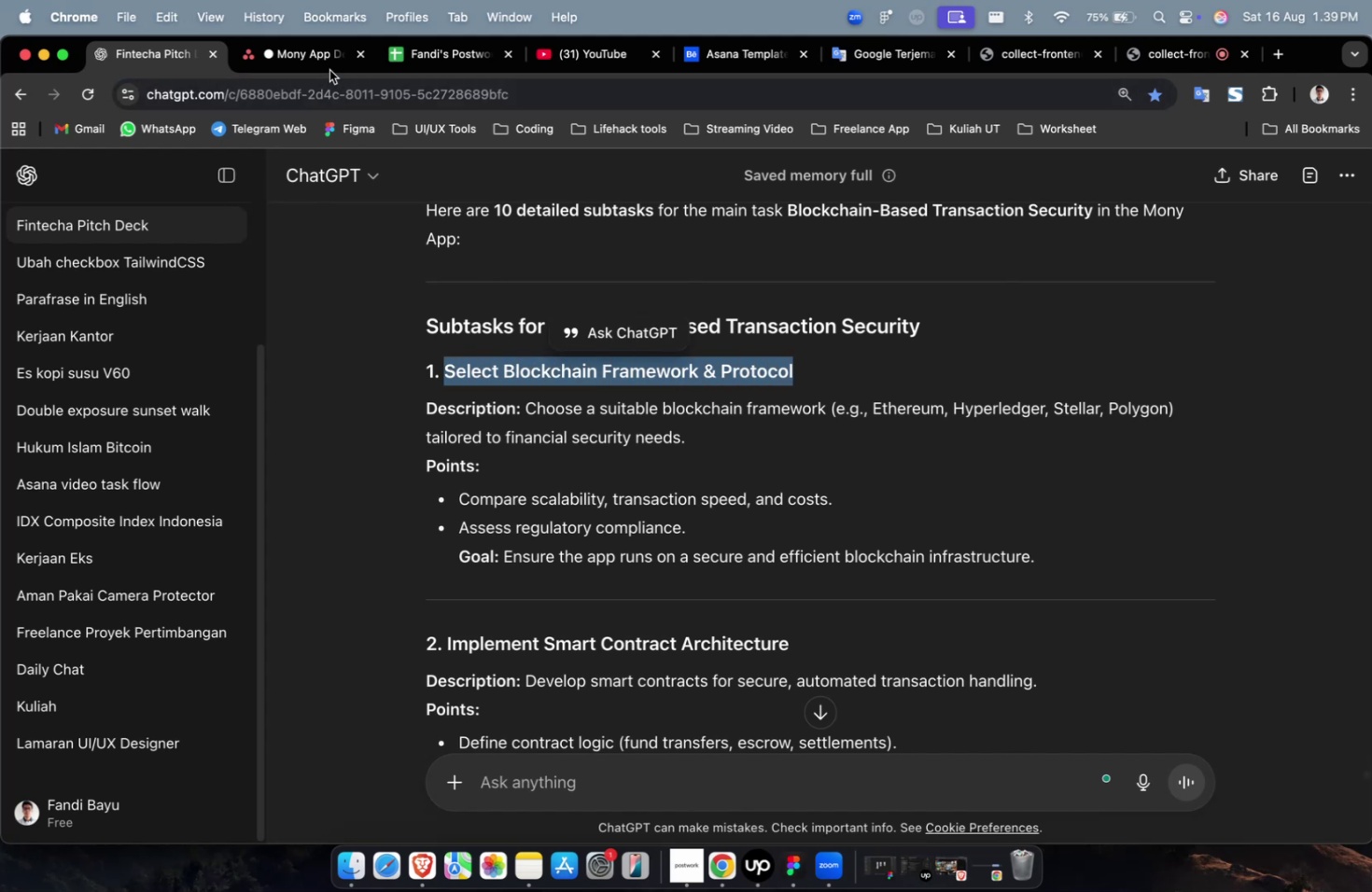 
left_click([325, 67])
 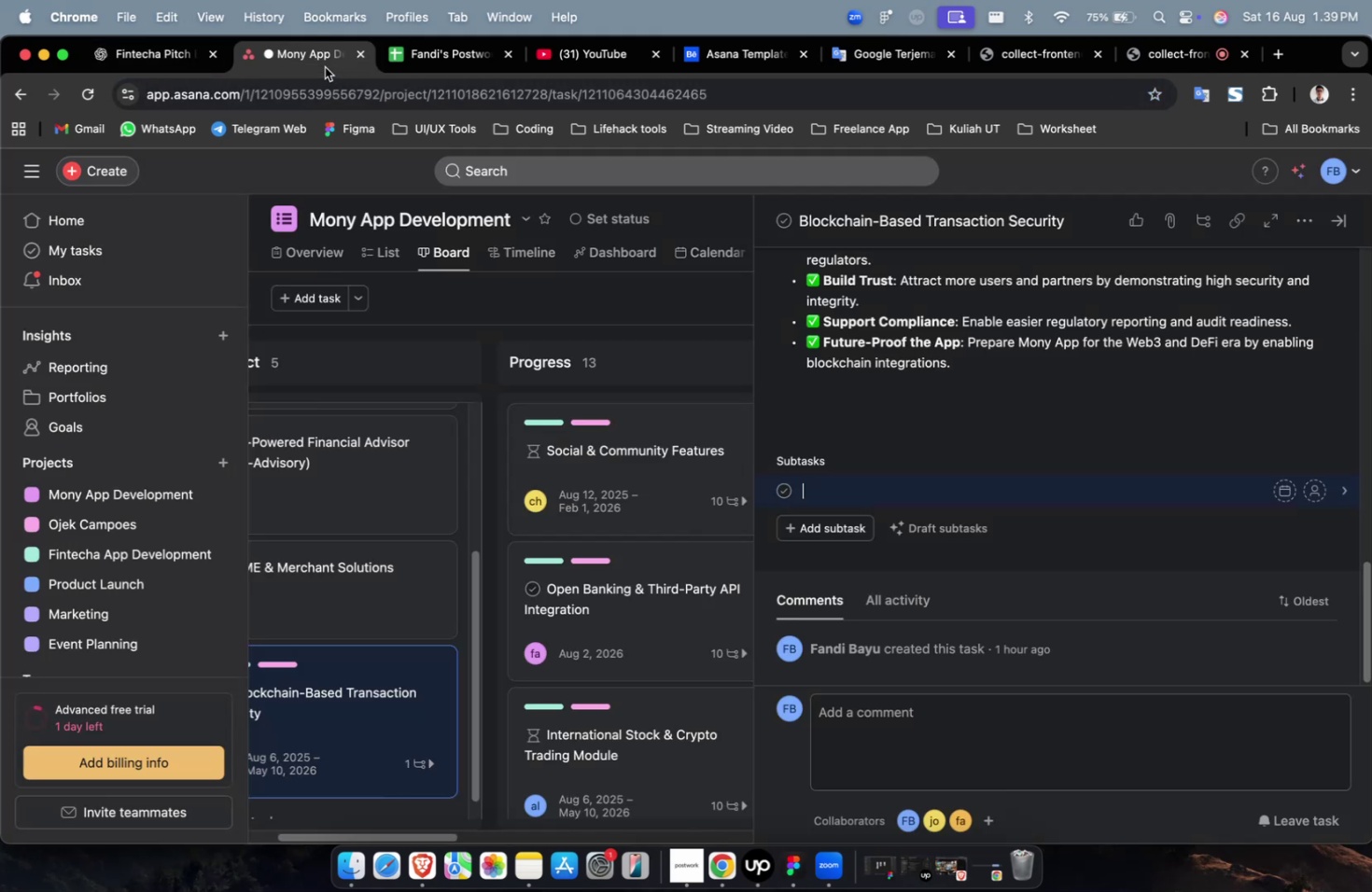 
key(Meta+V)
 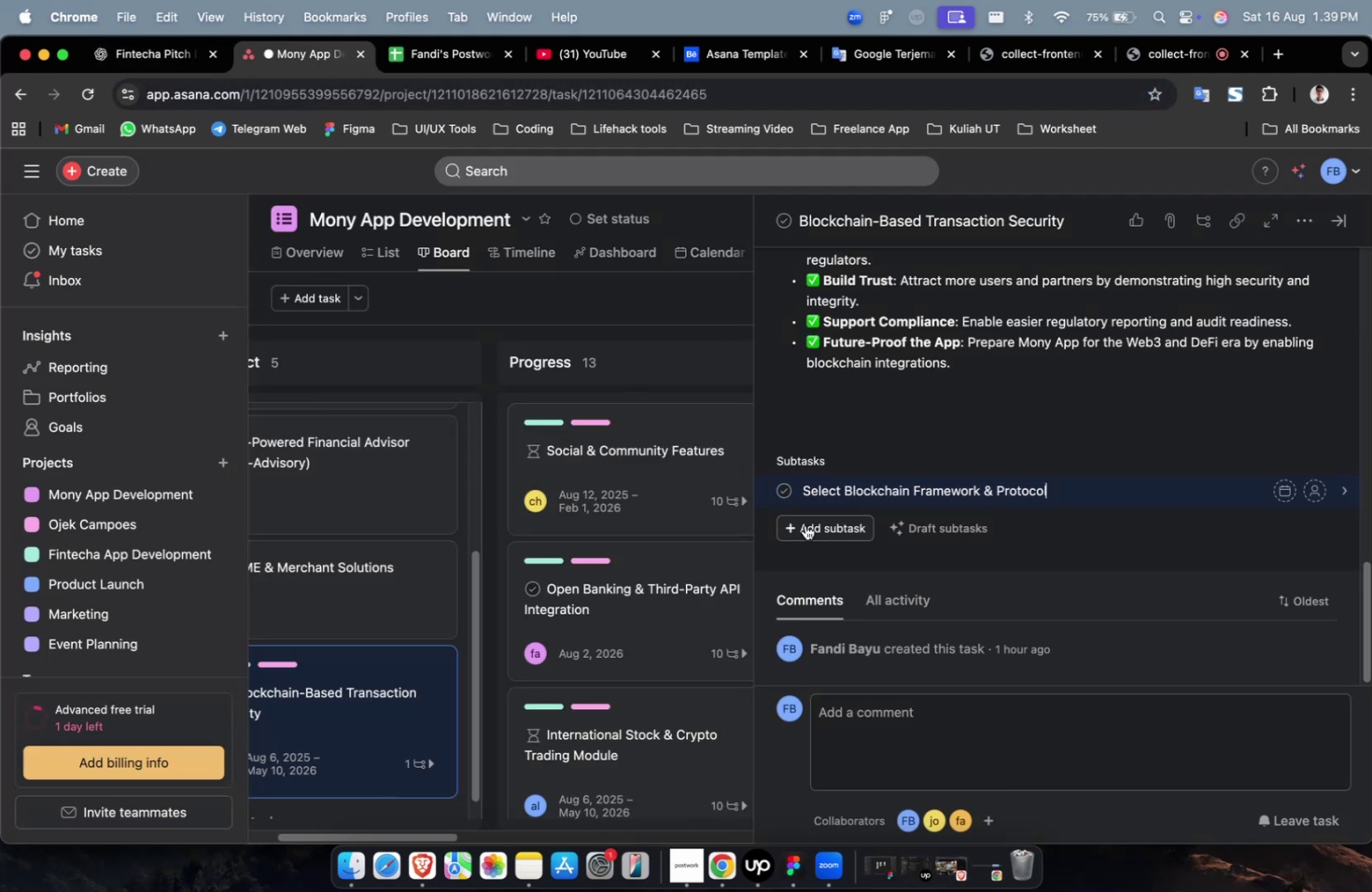 
left_click([805, 524])
 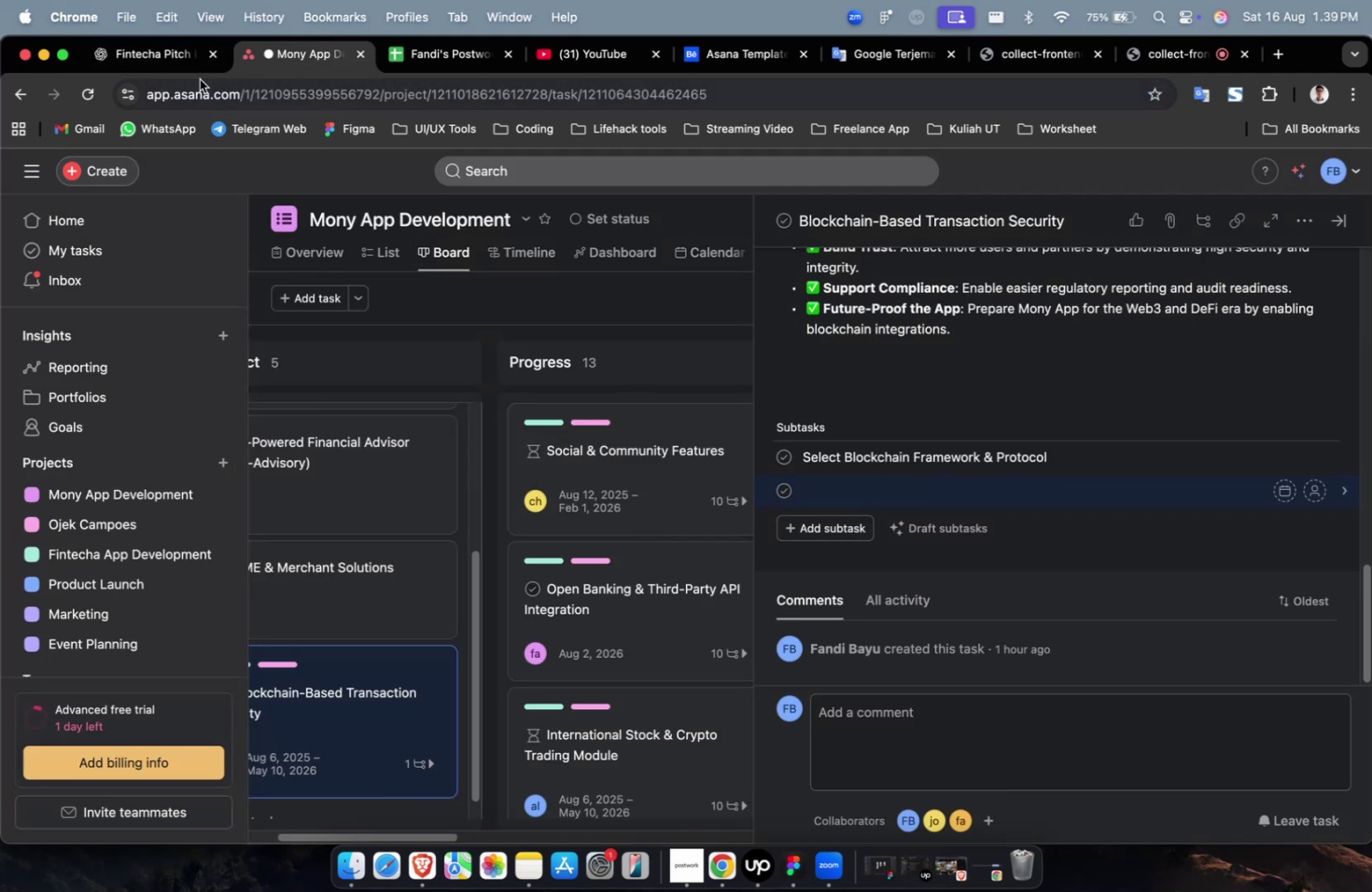 
left_click([132, 57])
 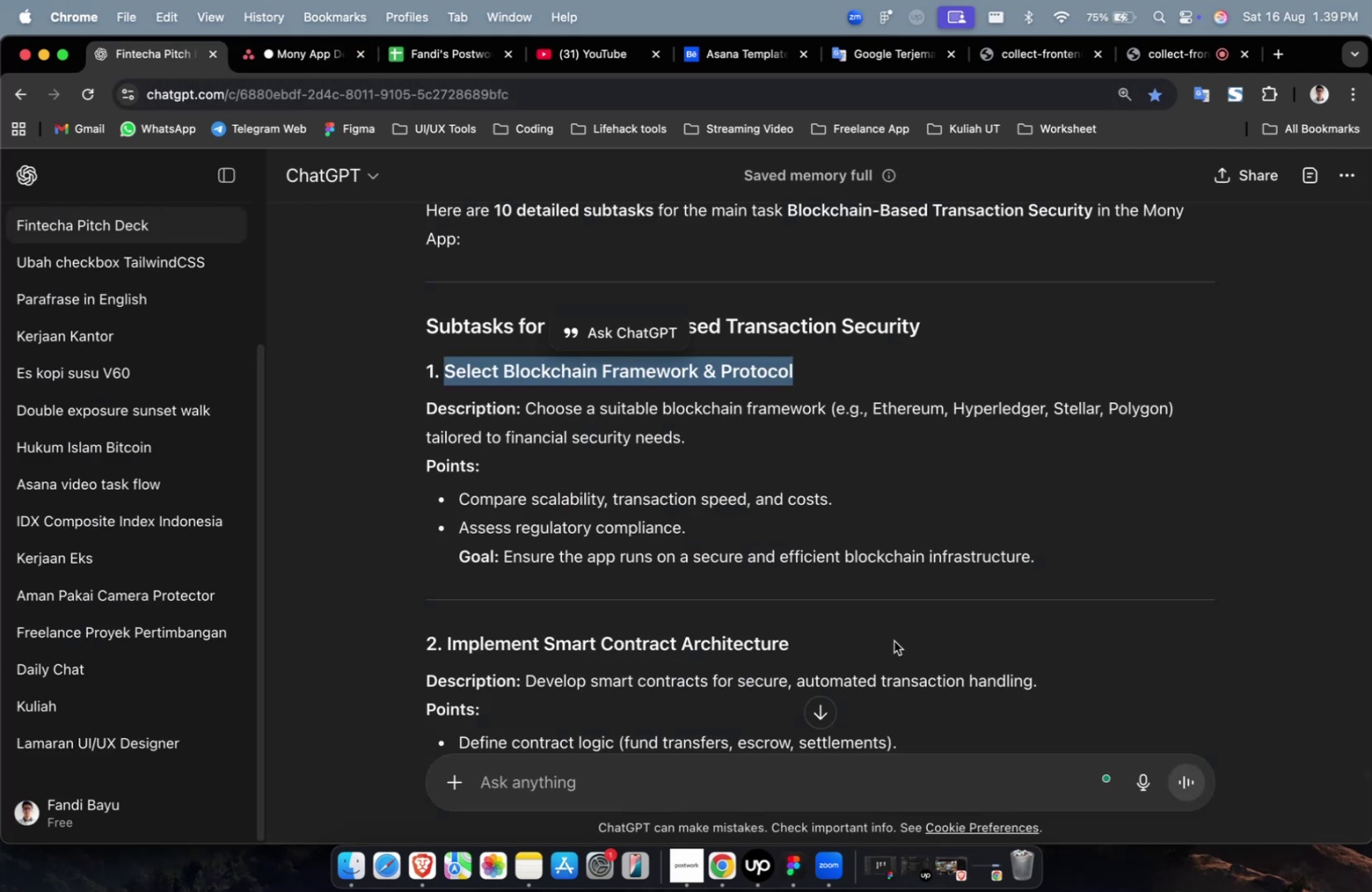 
scroll: coordinate [897, 642], scroll_direction: down, amount: 4.0
 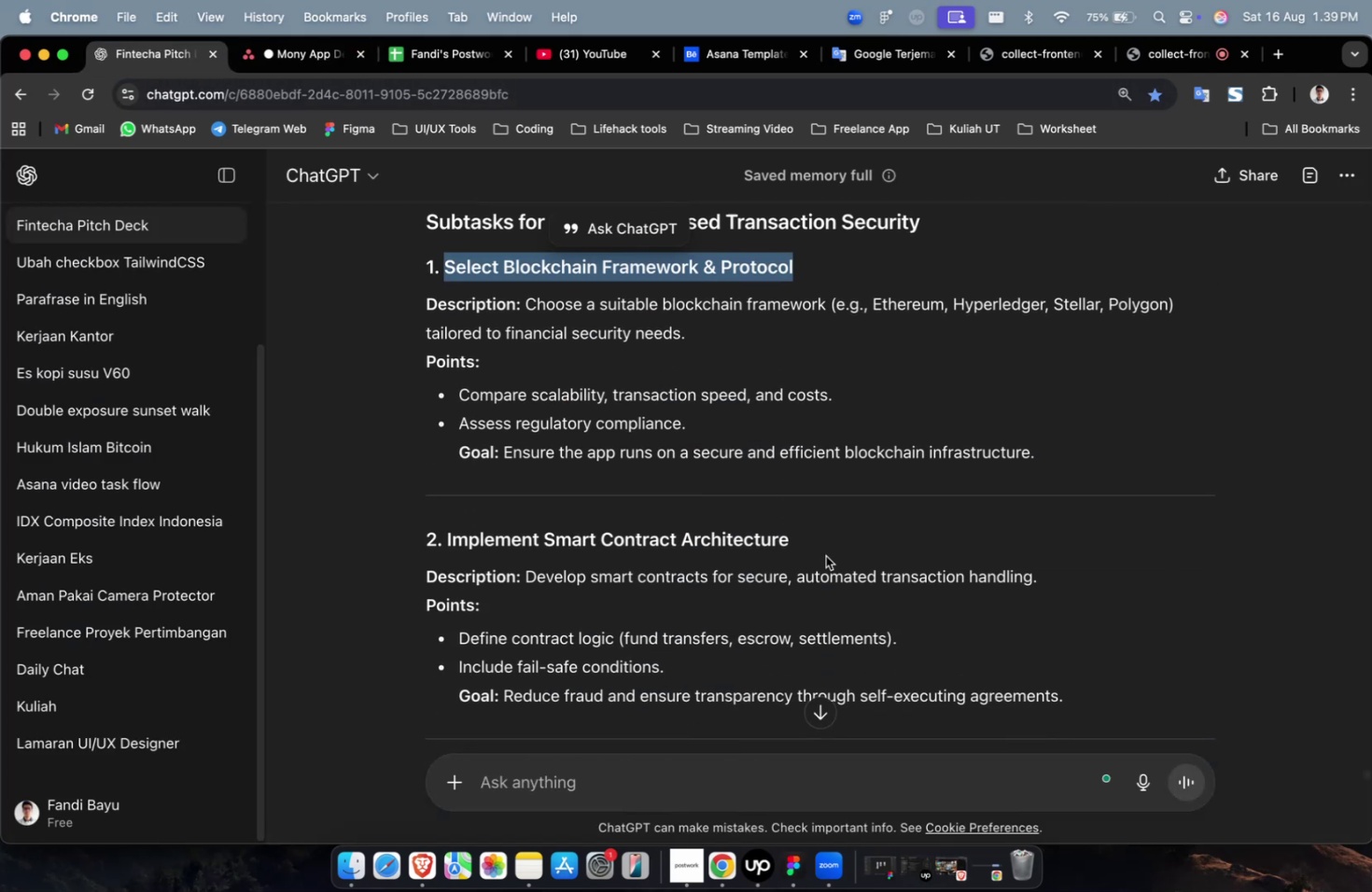 
left_click_drag(start_coordinate=[821, 546], to_coordinate=[446, 544])
 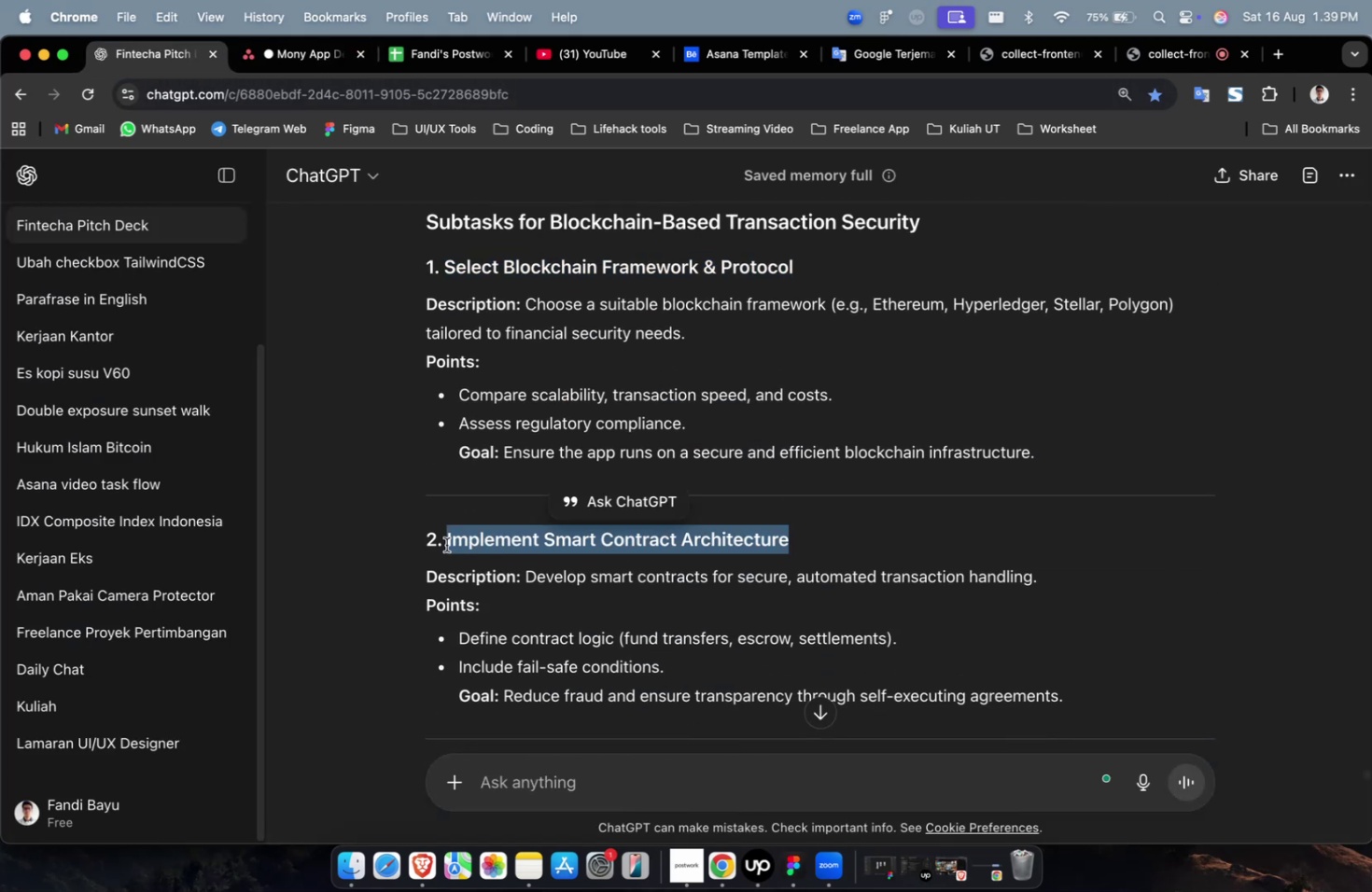 
key(Meta+C)
 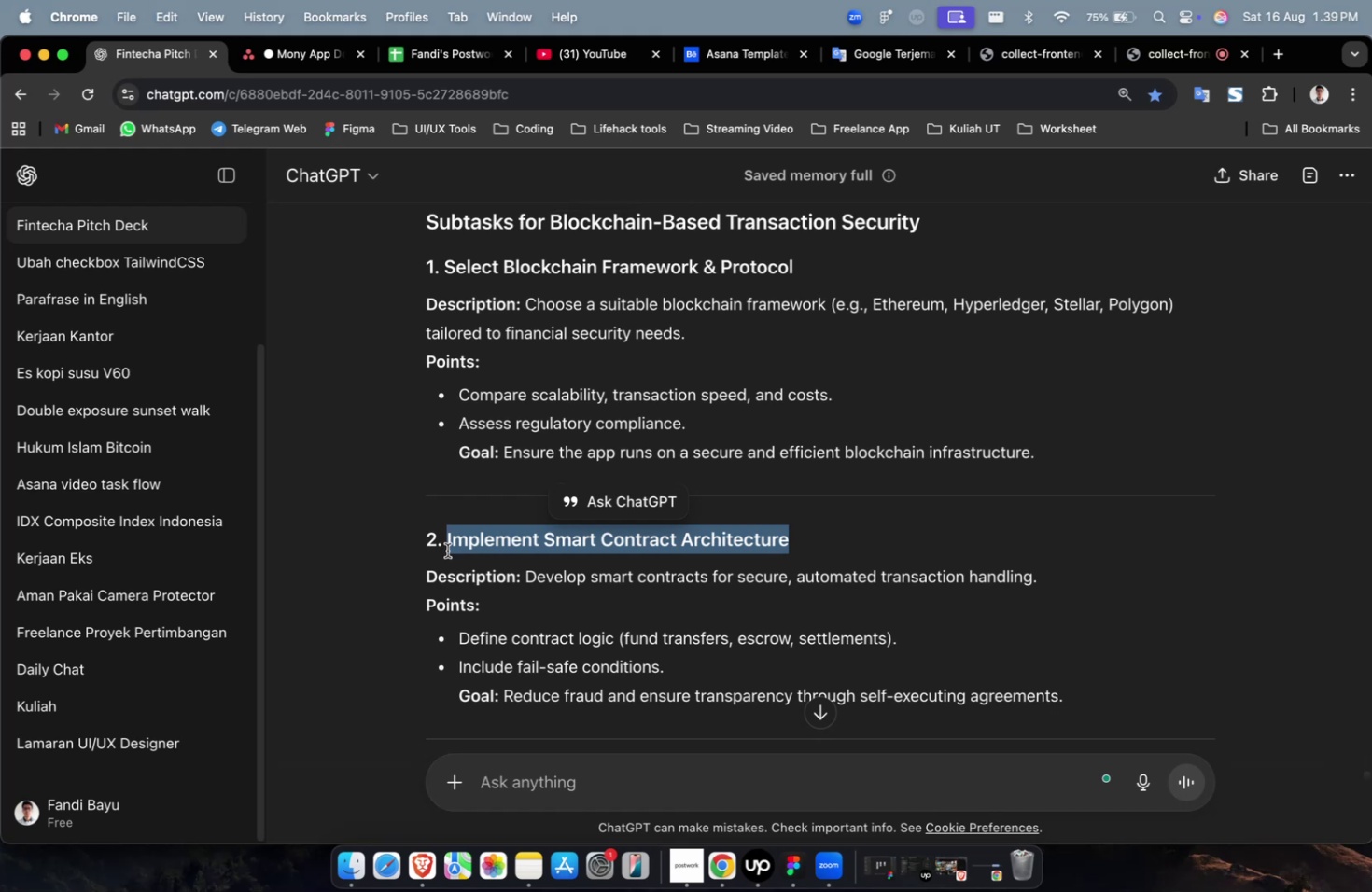 
key(Meta+C)
 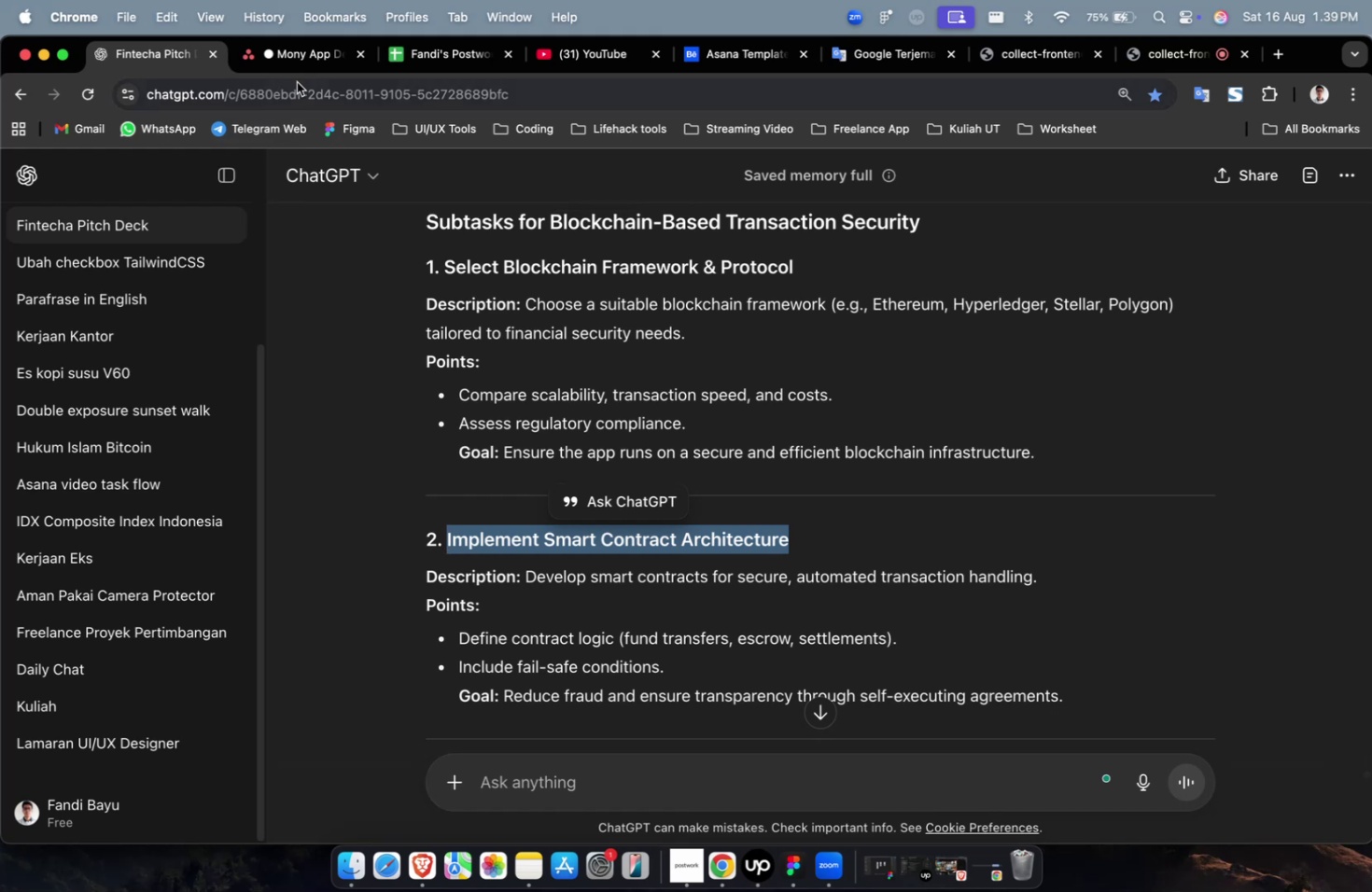 
left_click([299, 75])
 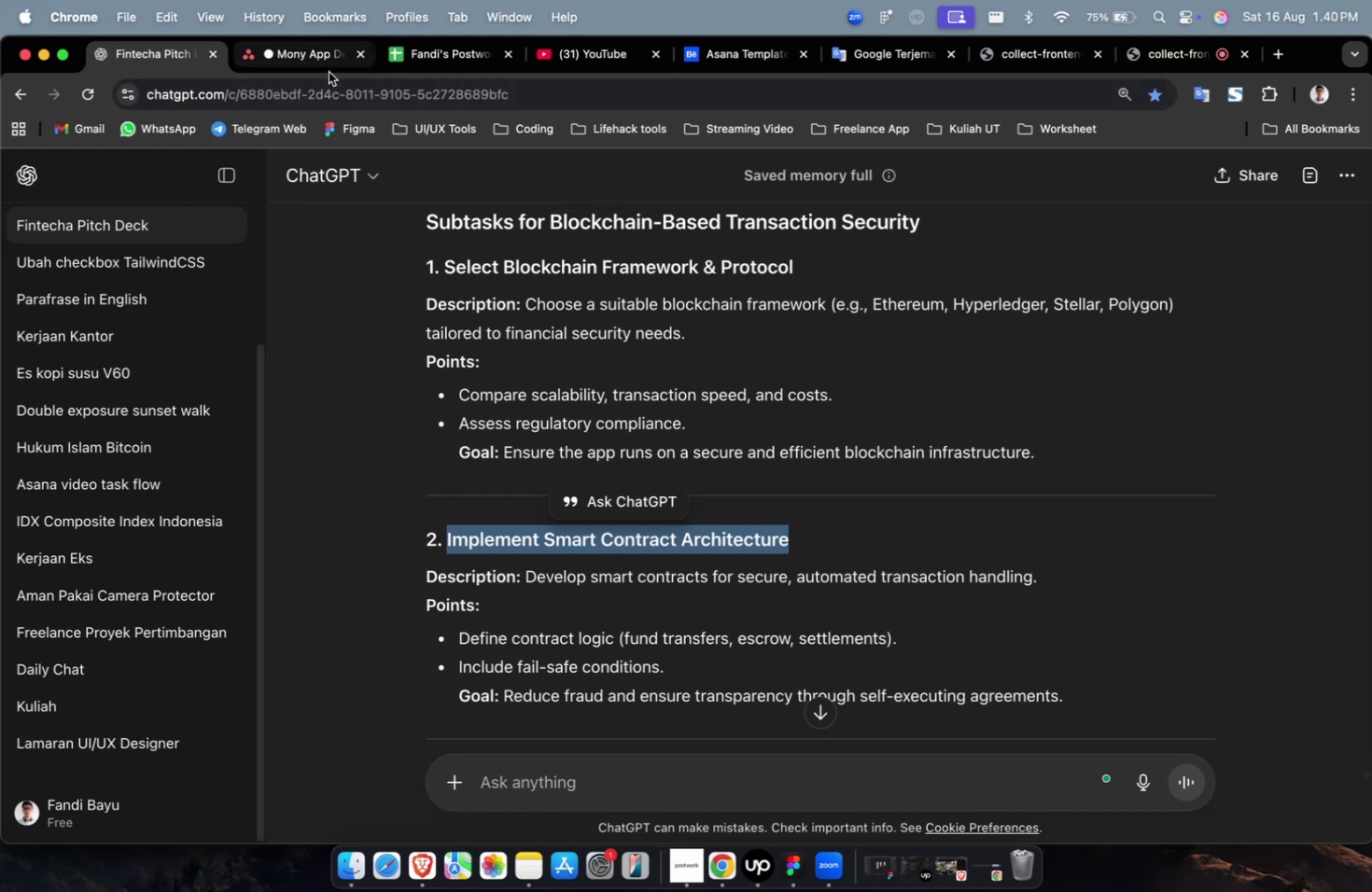 
left_click([319, 61])
 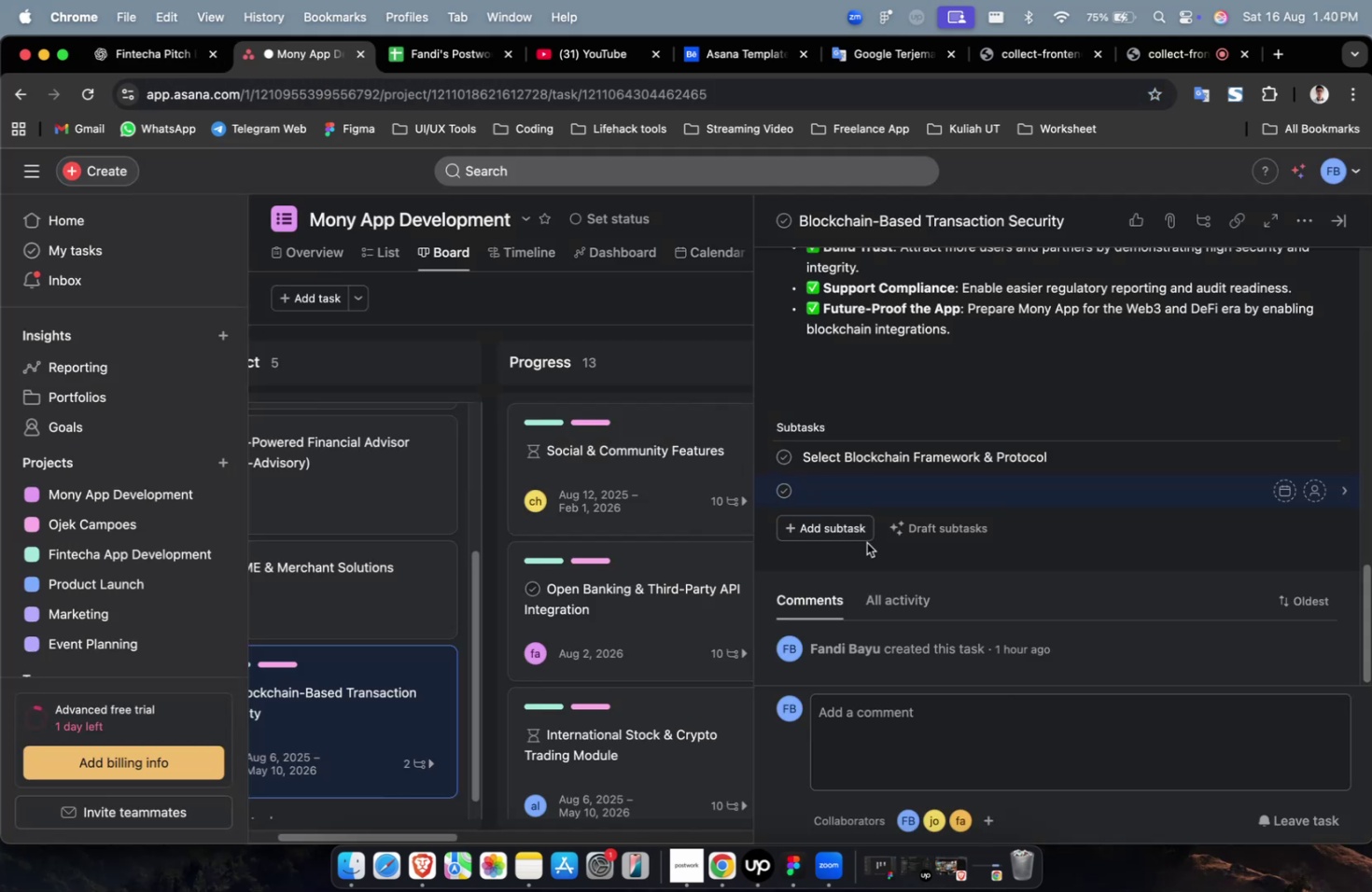 
key(Meta+CommandLeft)
 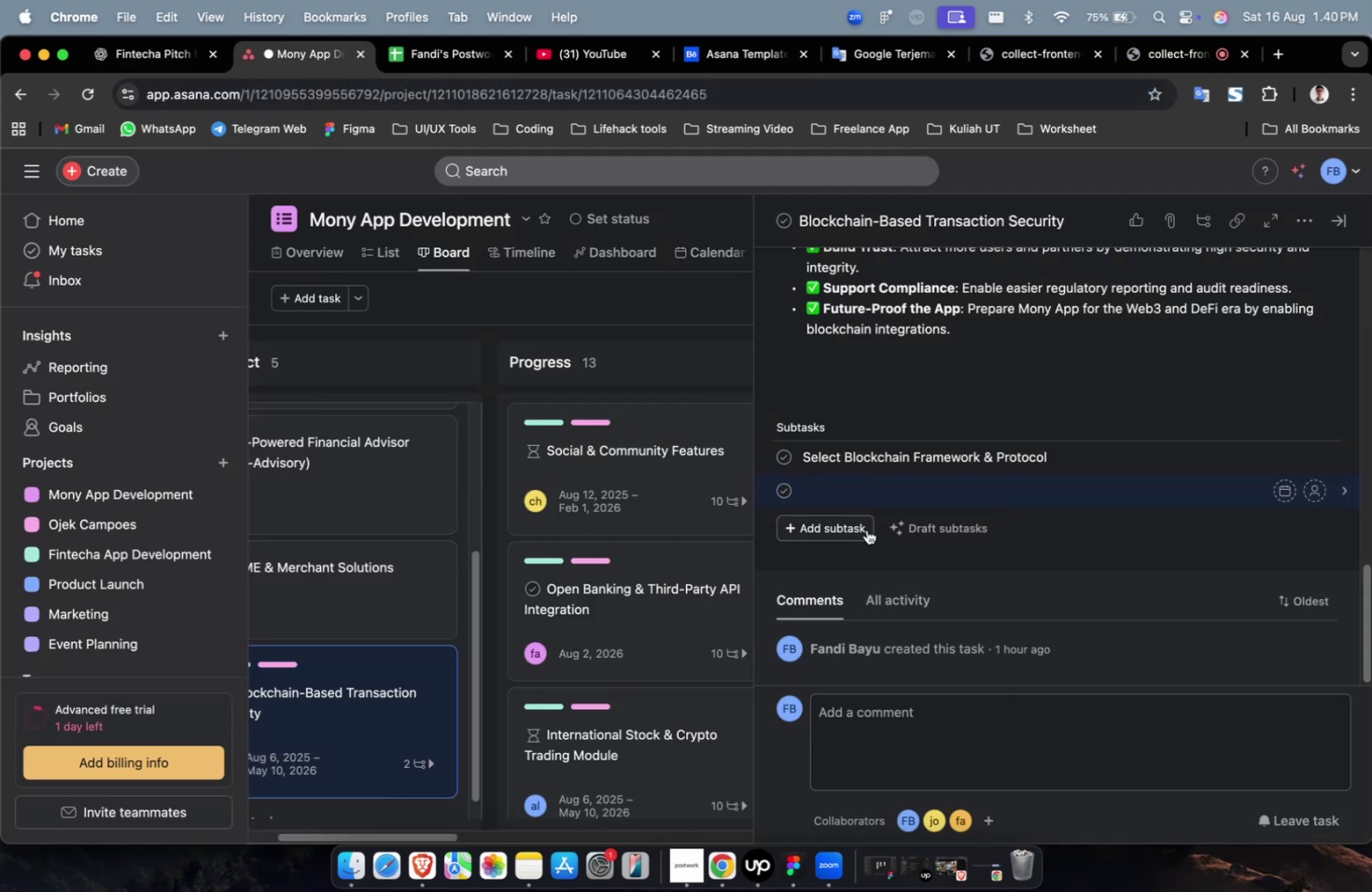 
key(Meta+V)
 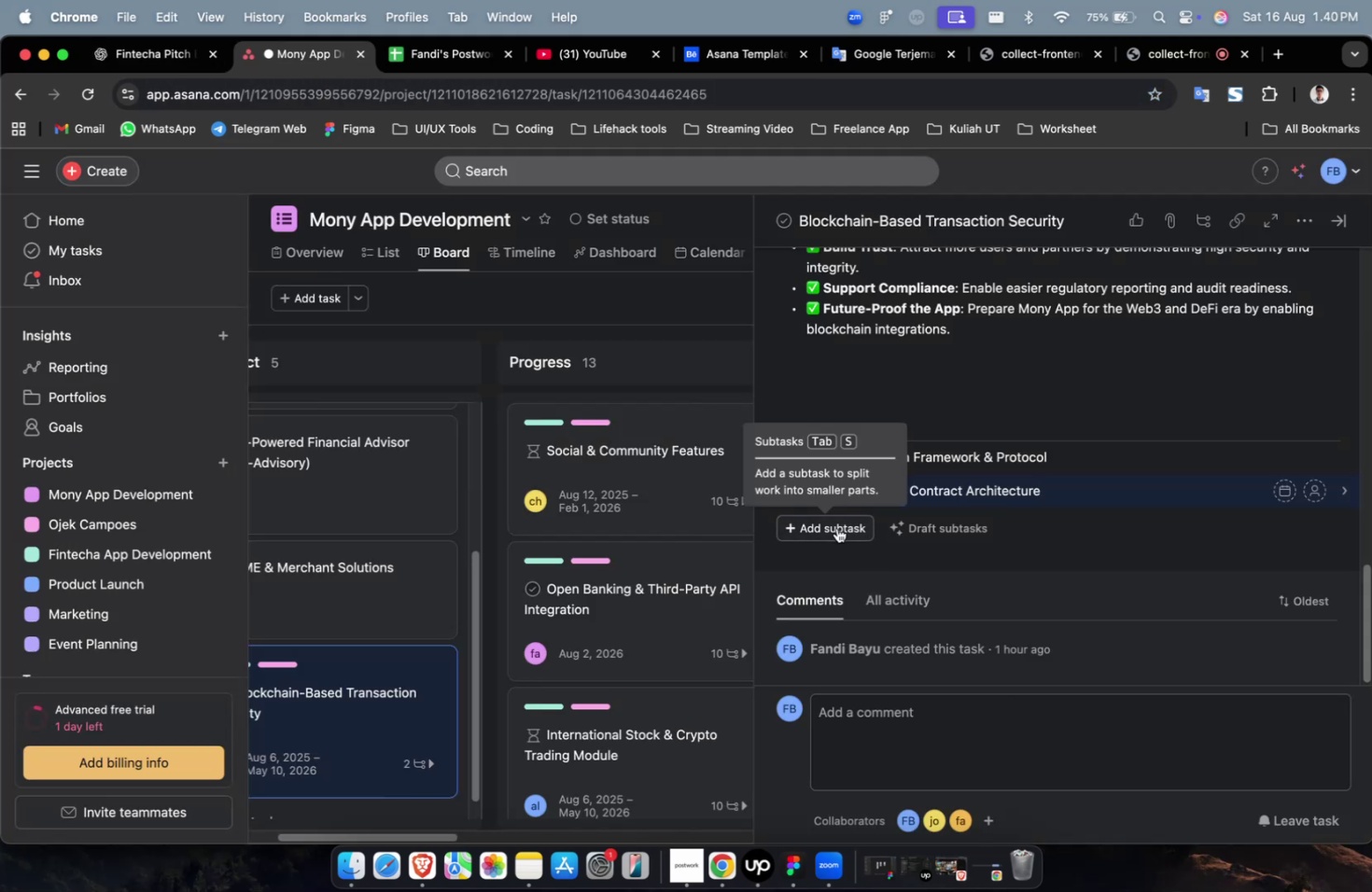 
left_click([835, 528])
 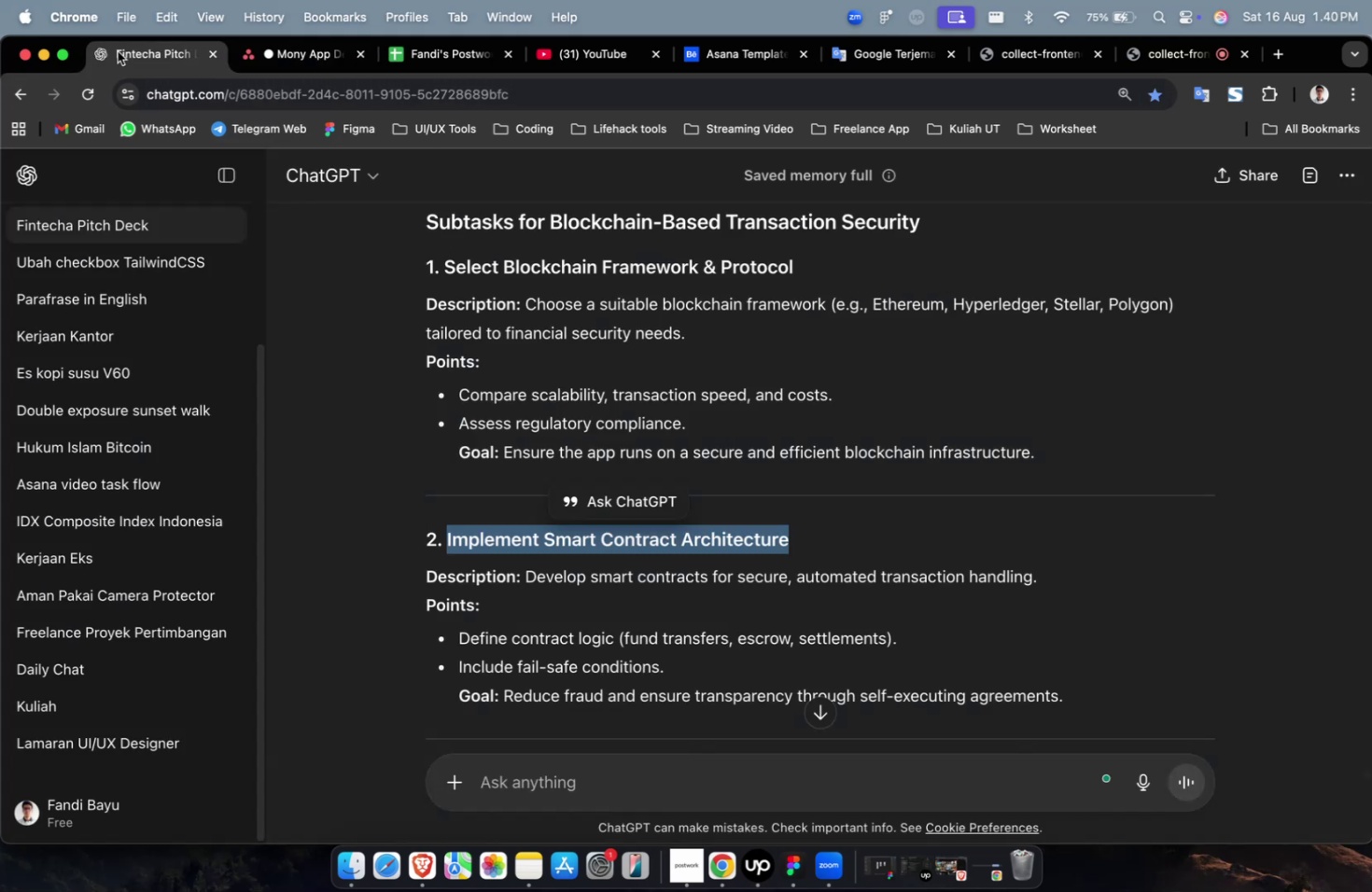 
scroll: coordinate [670, 433], scroll_direction: down, amount: 9.0
 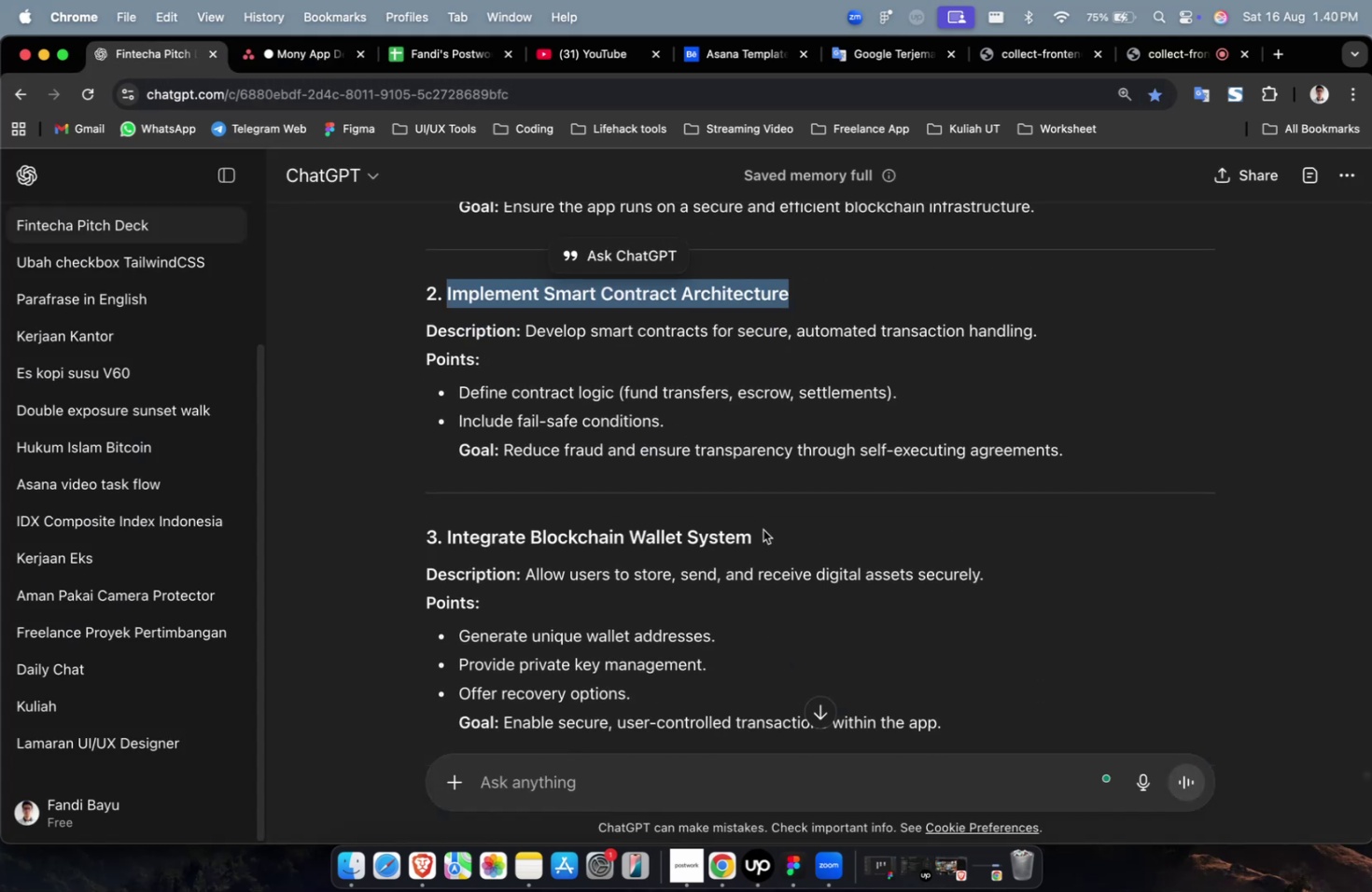 
left_click_drag(start_coordinate=[763, 529], to_coordinate=[443, 535])
 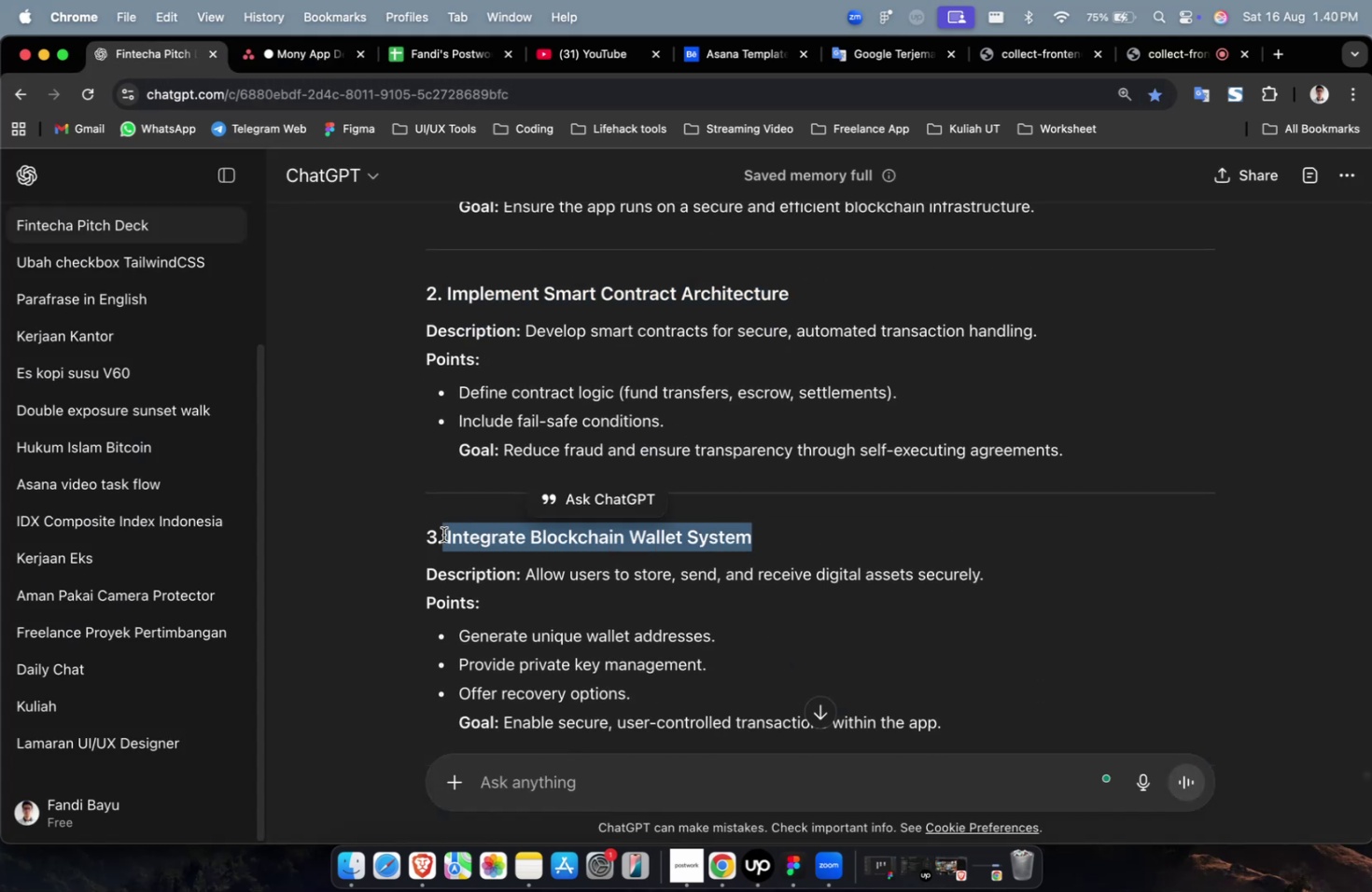 
key(Meta+C)
 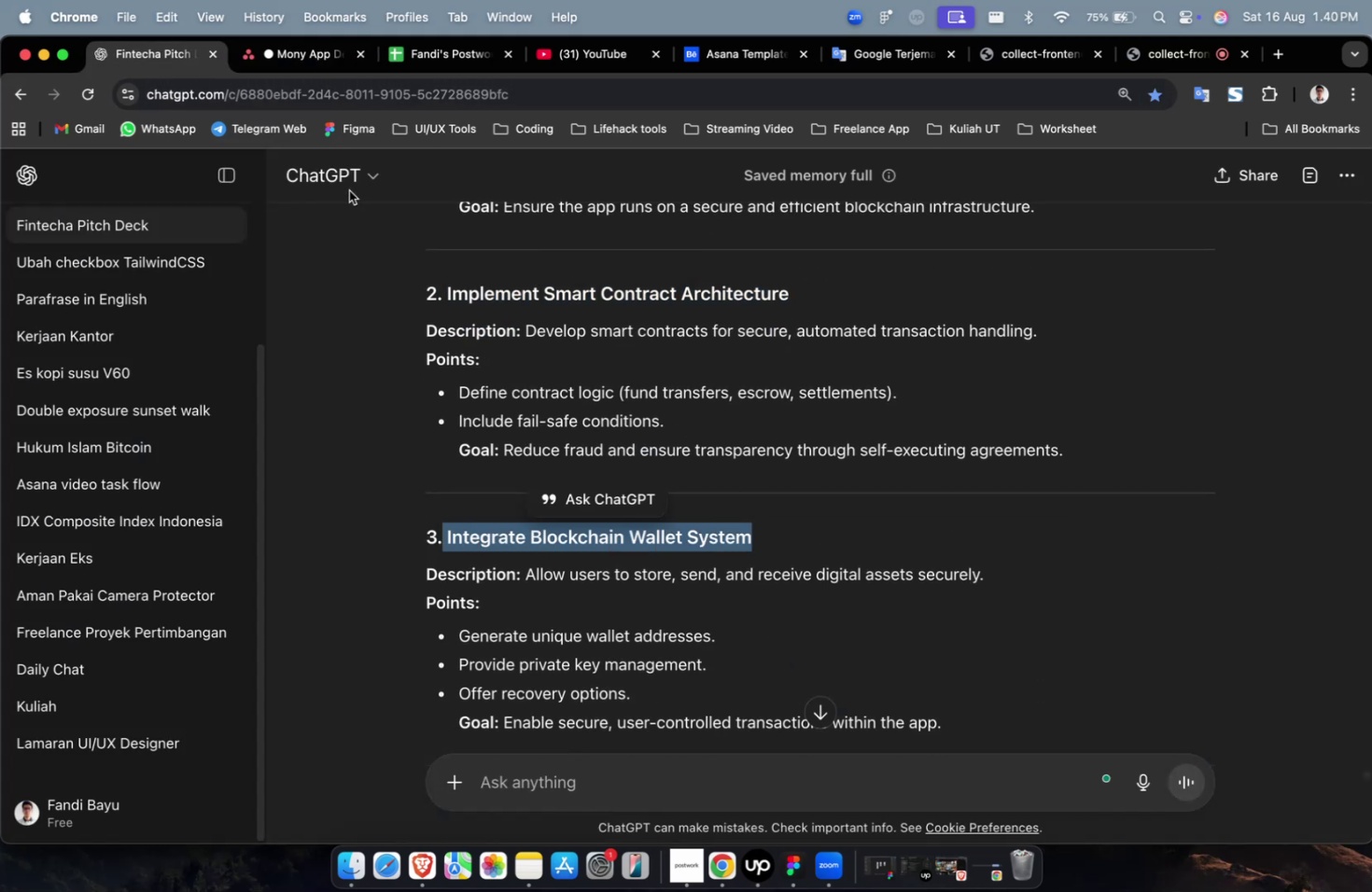 
key(Meta+C)
 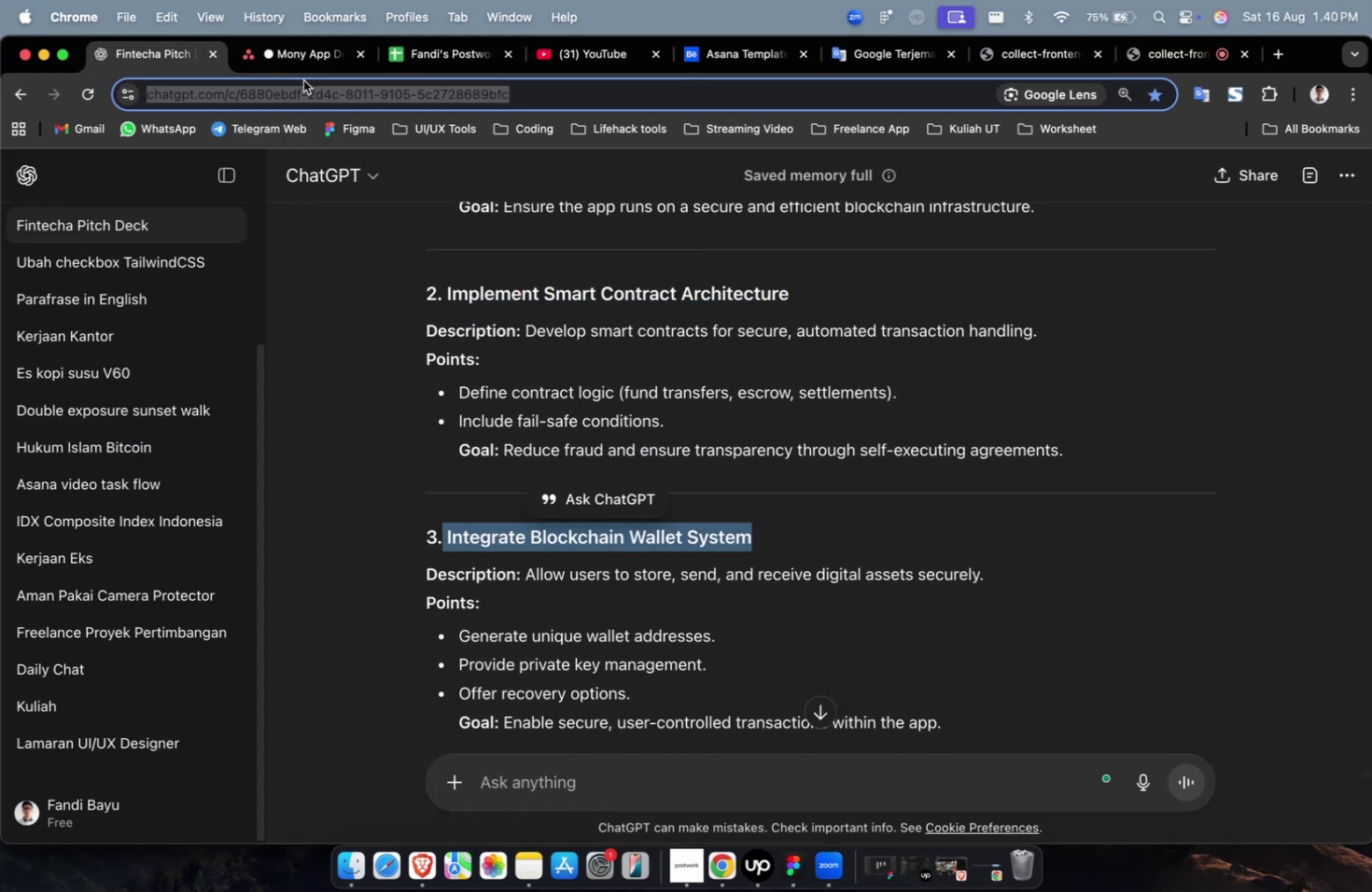 
double_click([308, 71])
 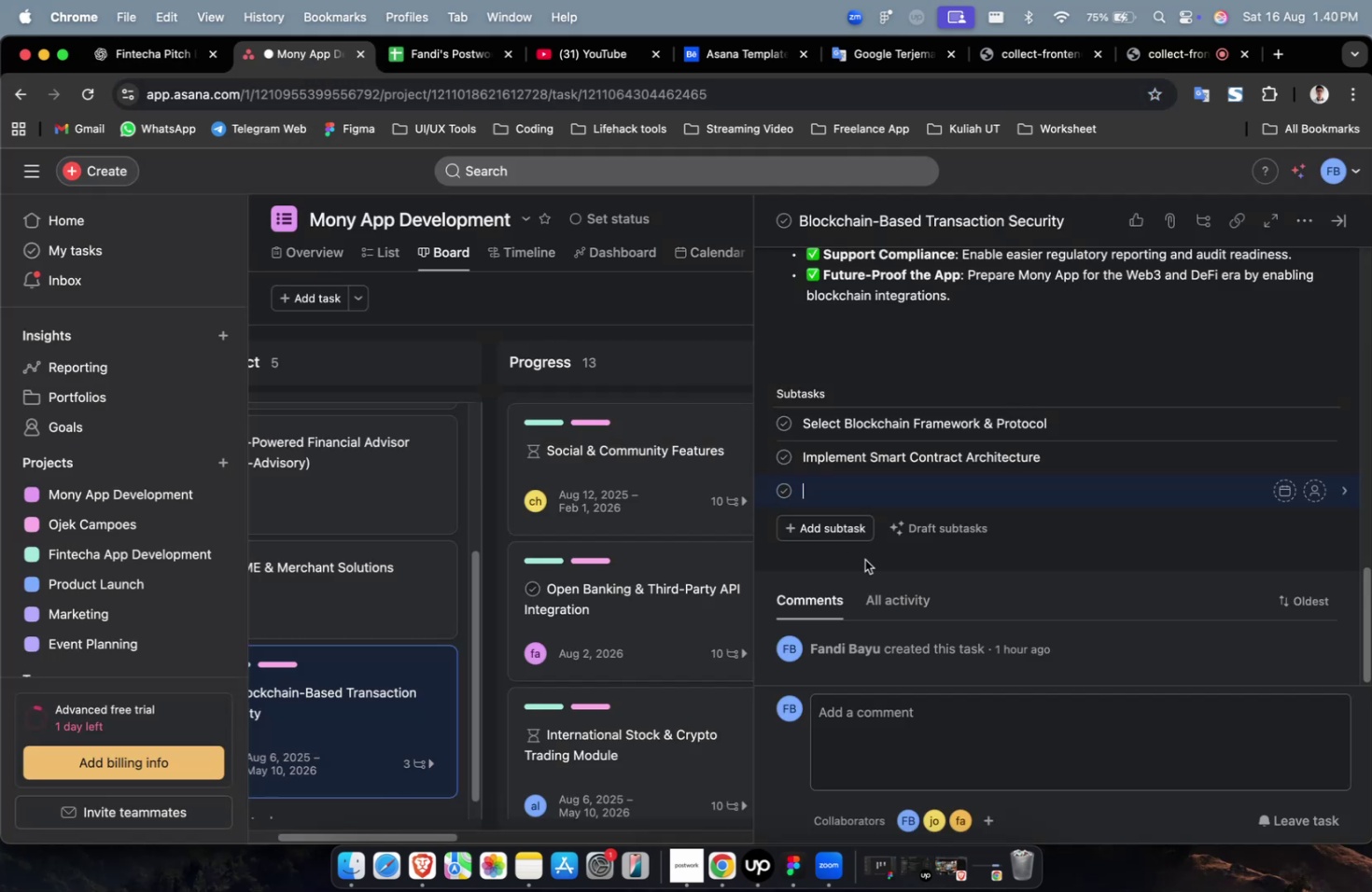 
key(Meta+CommandLeft)
 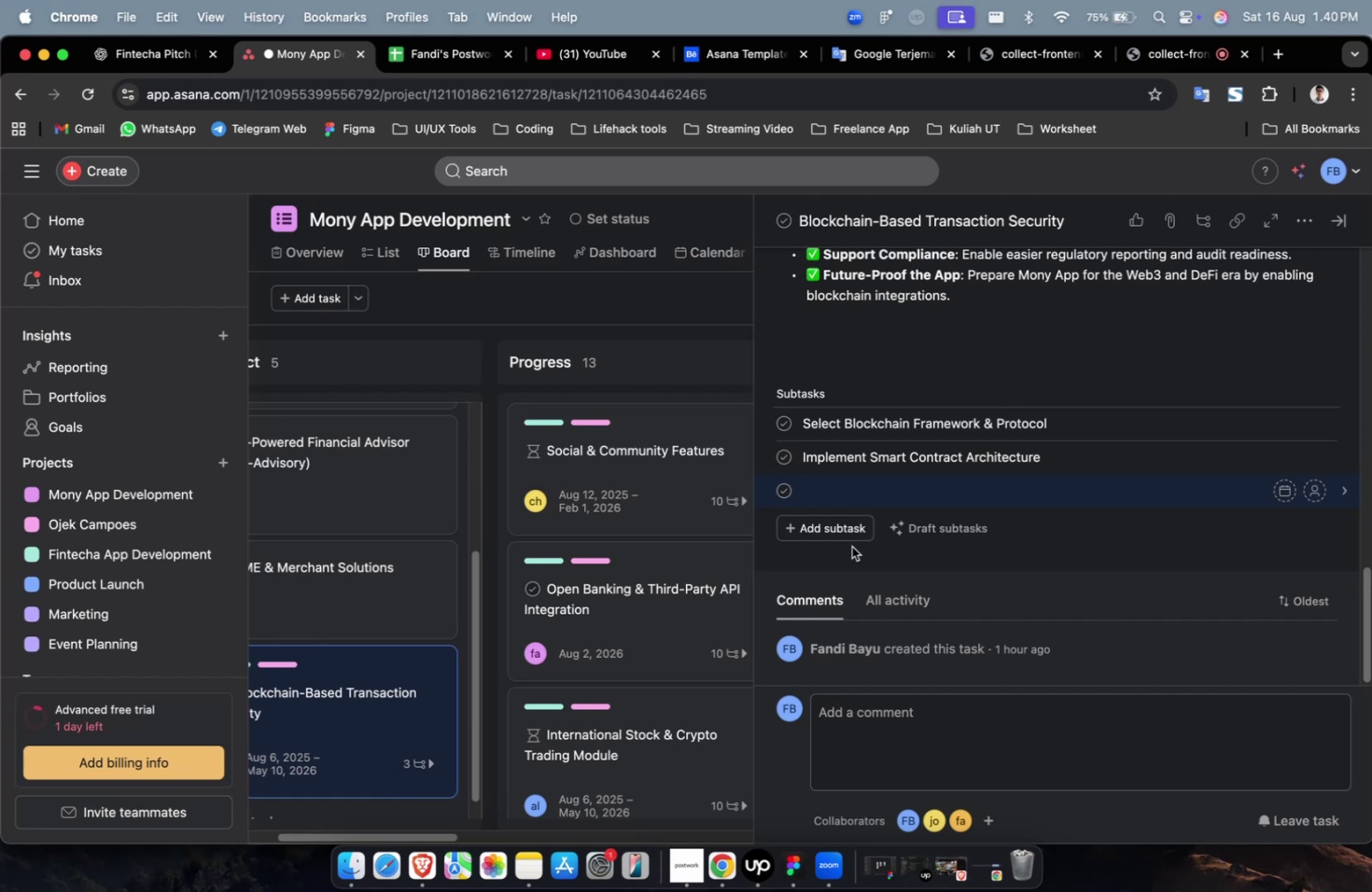 
key(Meta+V)
 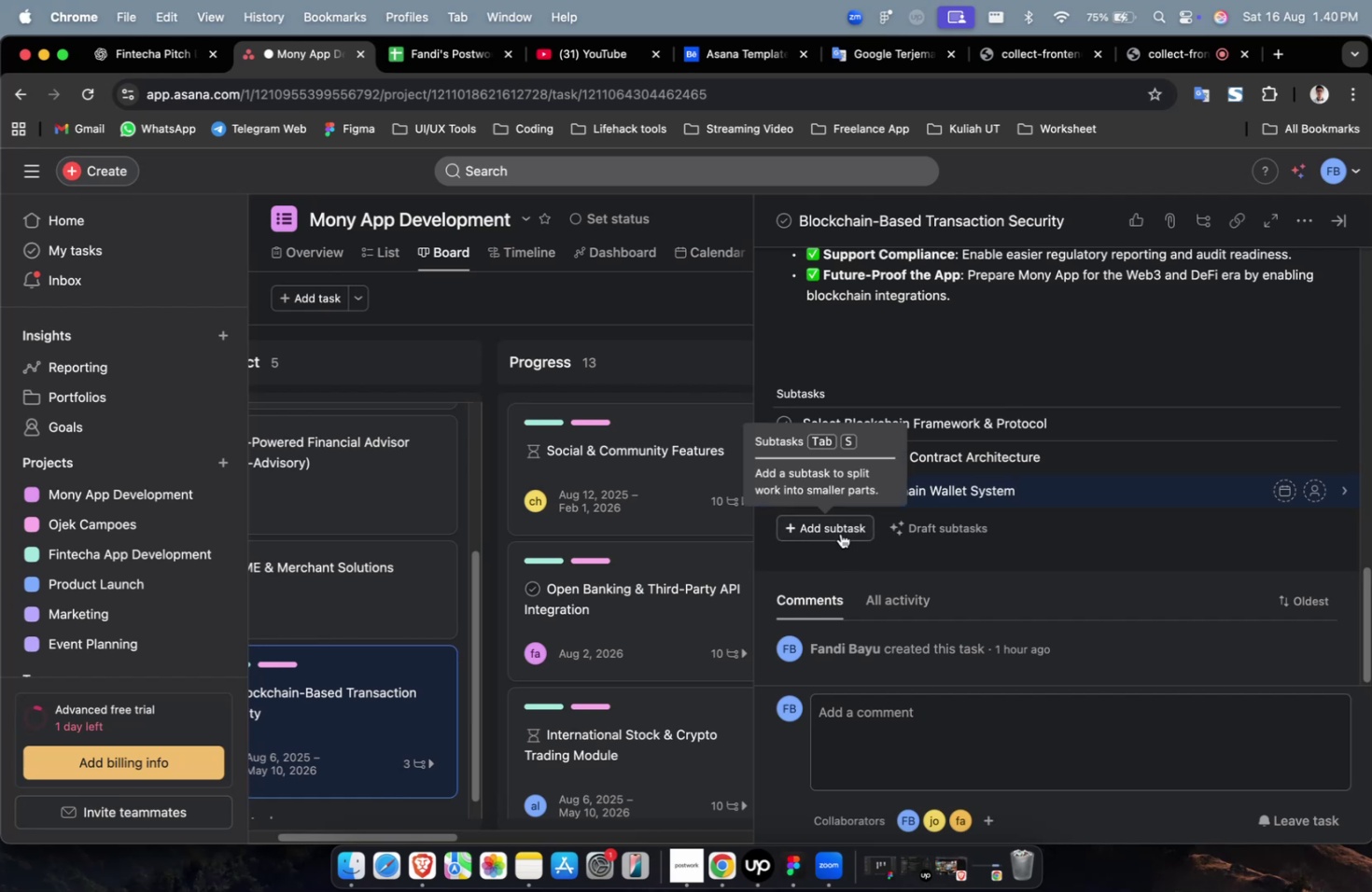 
left_click([840, 533])
 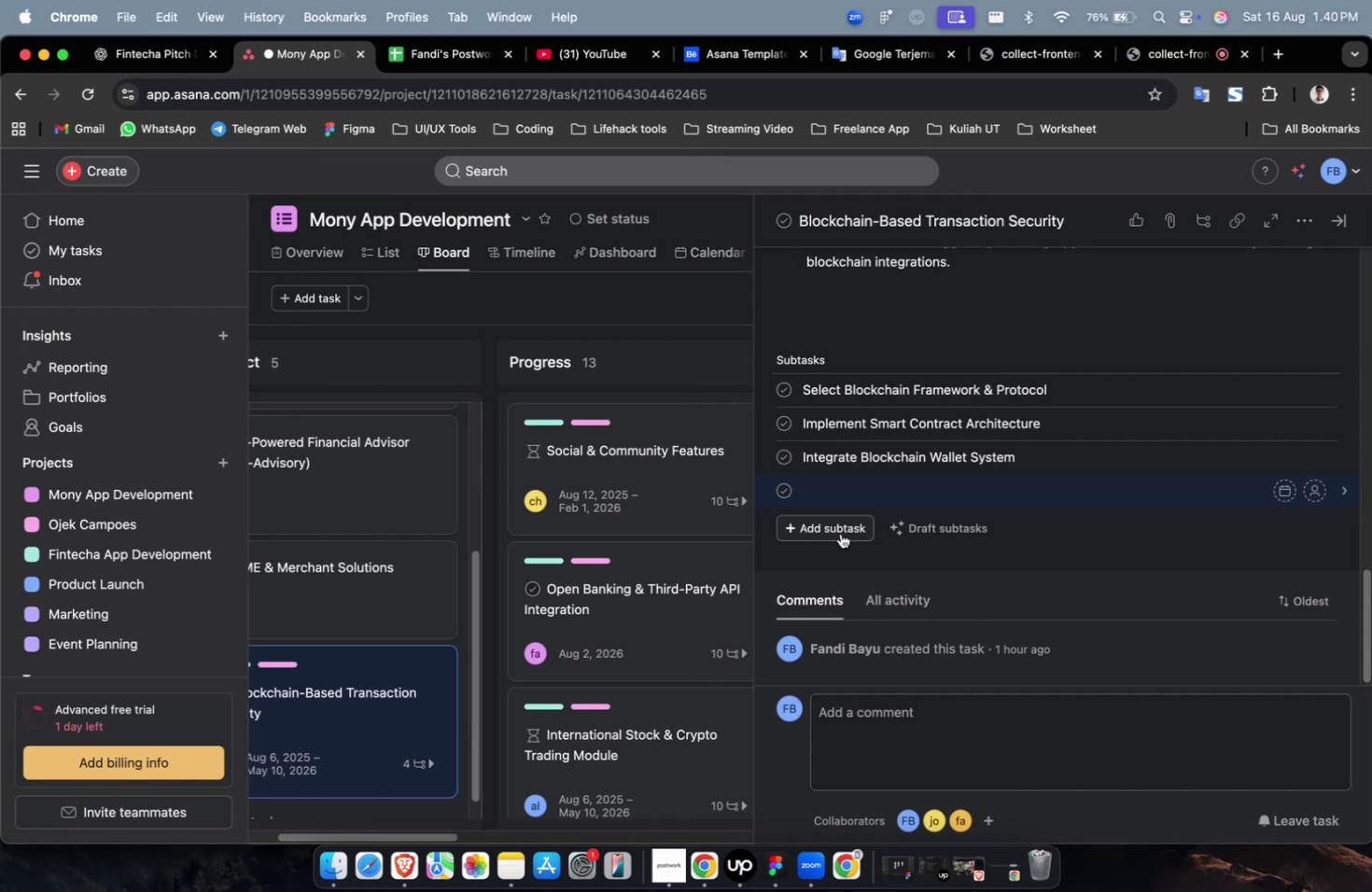 
wait(49.03)
 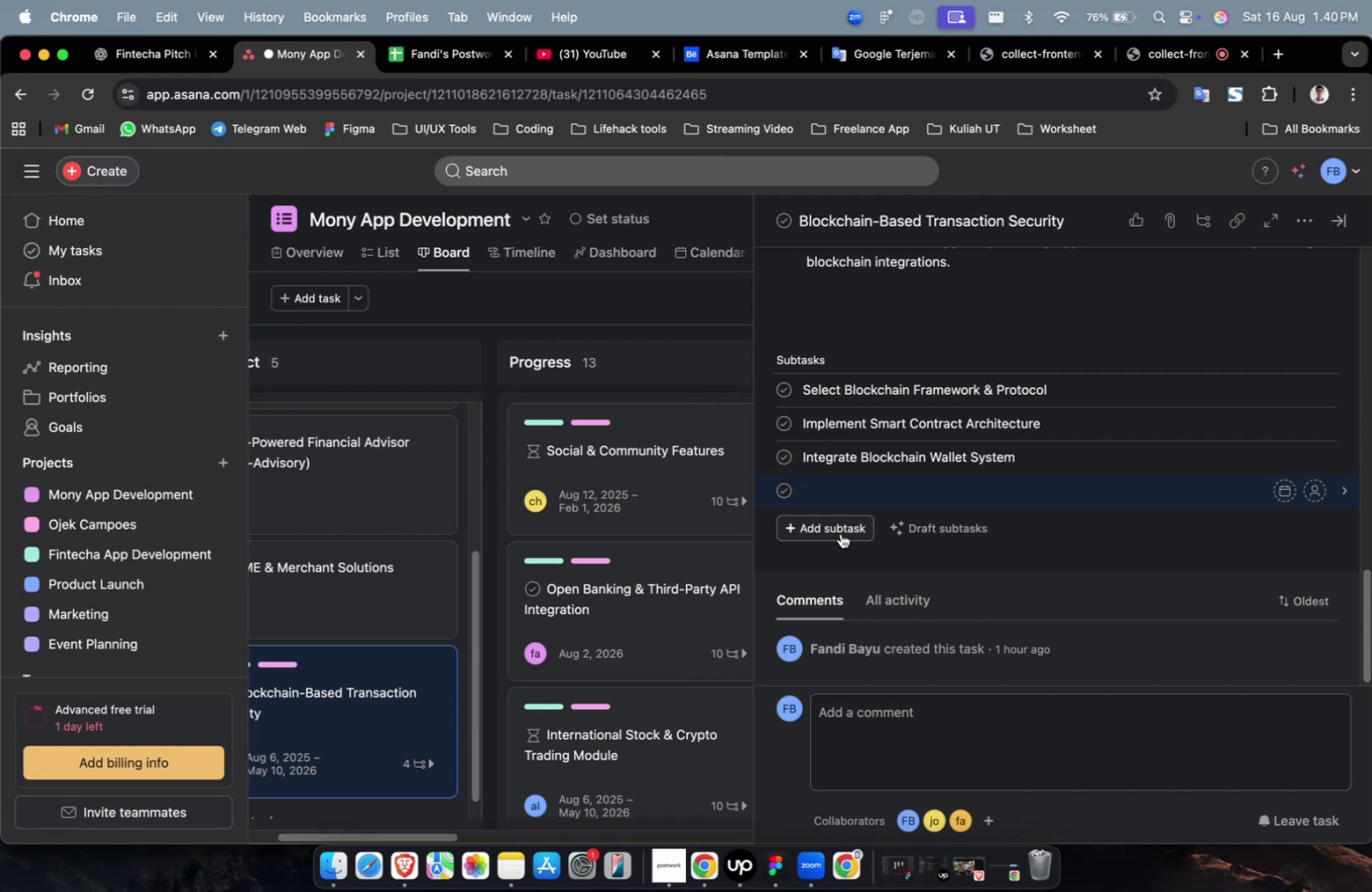 
mouse_move([162, 27])
 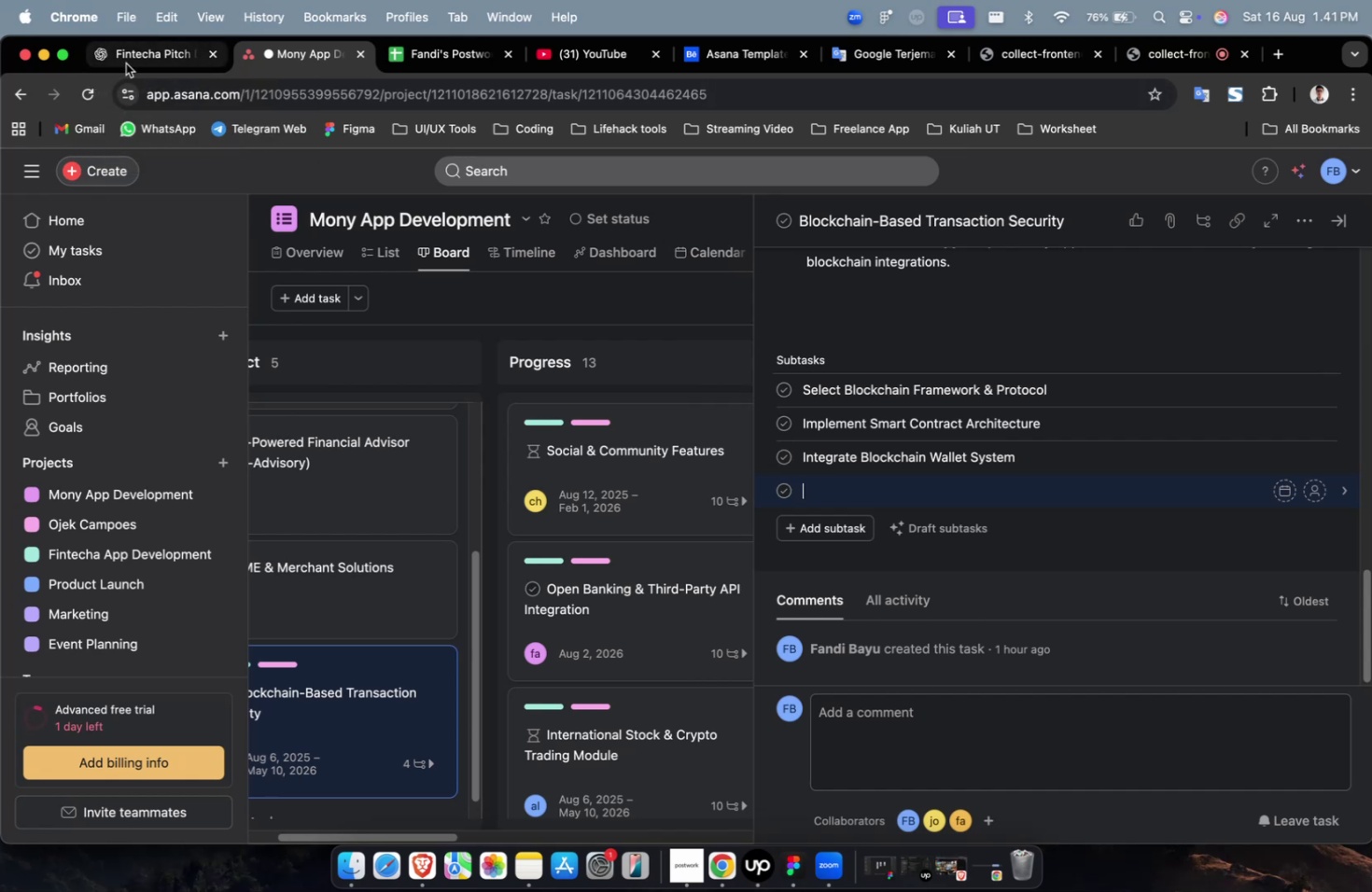 
left_click([120, 63])
 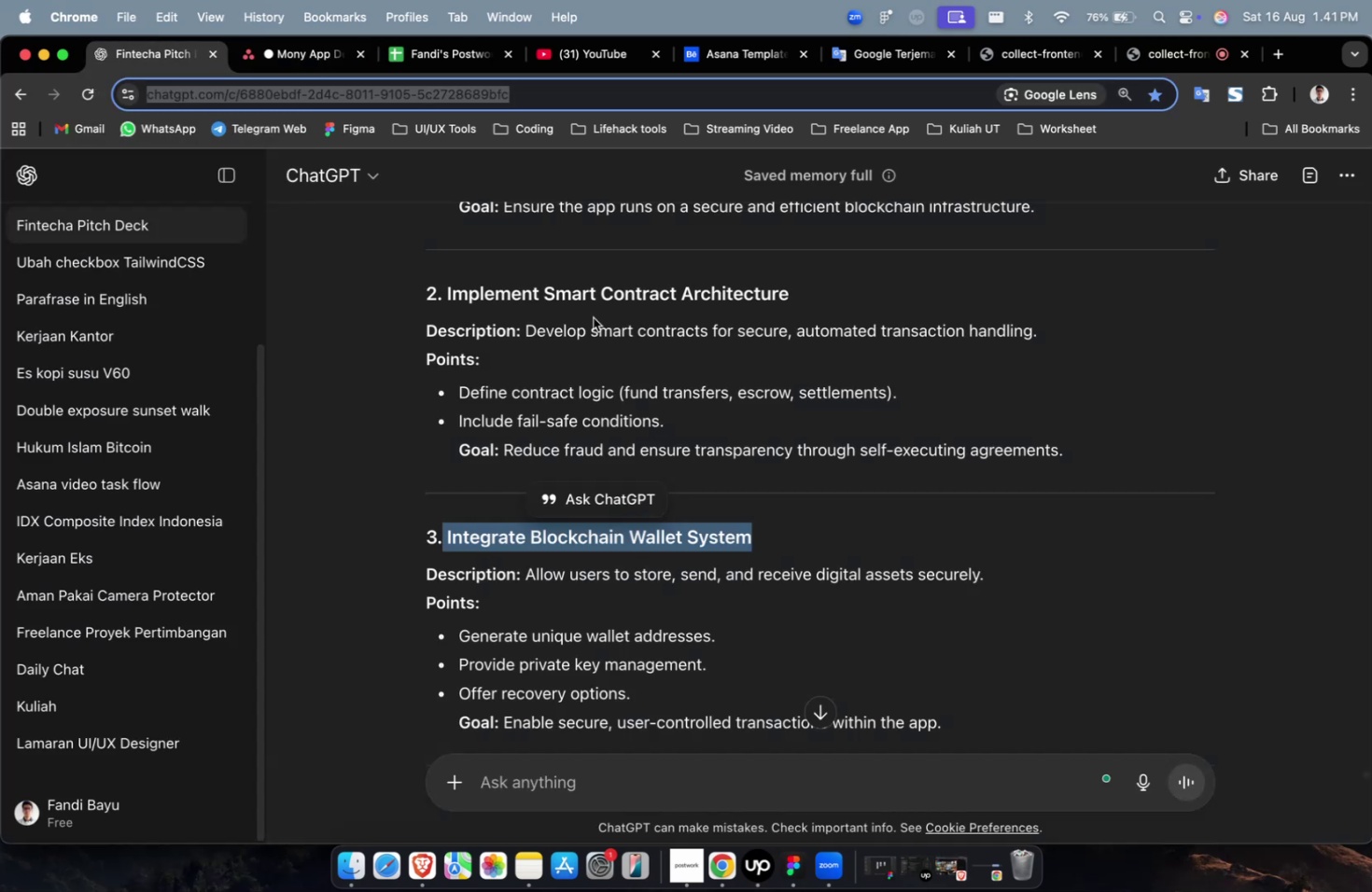 
scroll: coordinate [639, 341], scroll_direction: down, amount: 12.0
 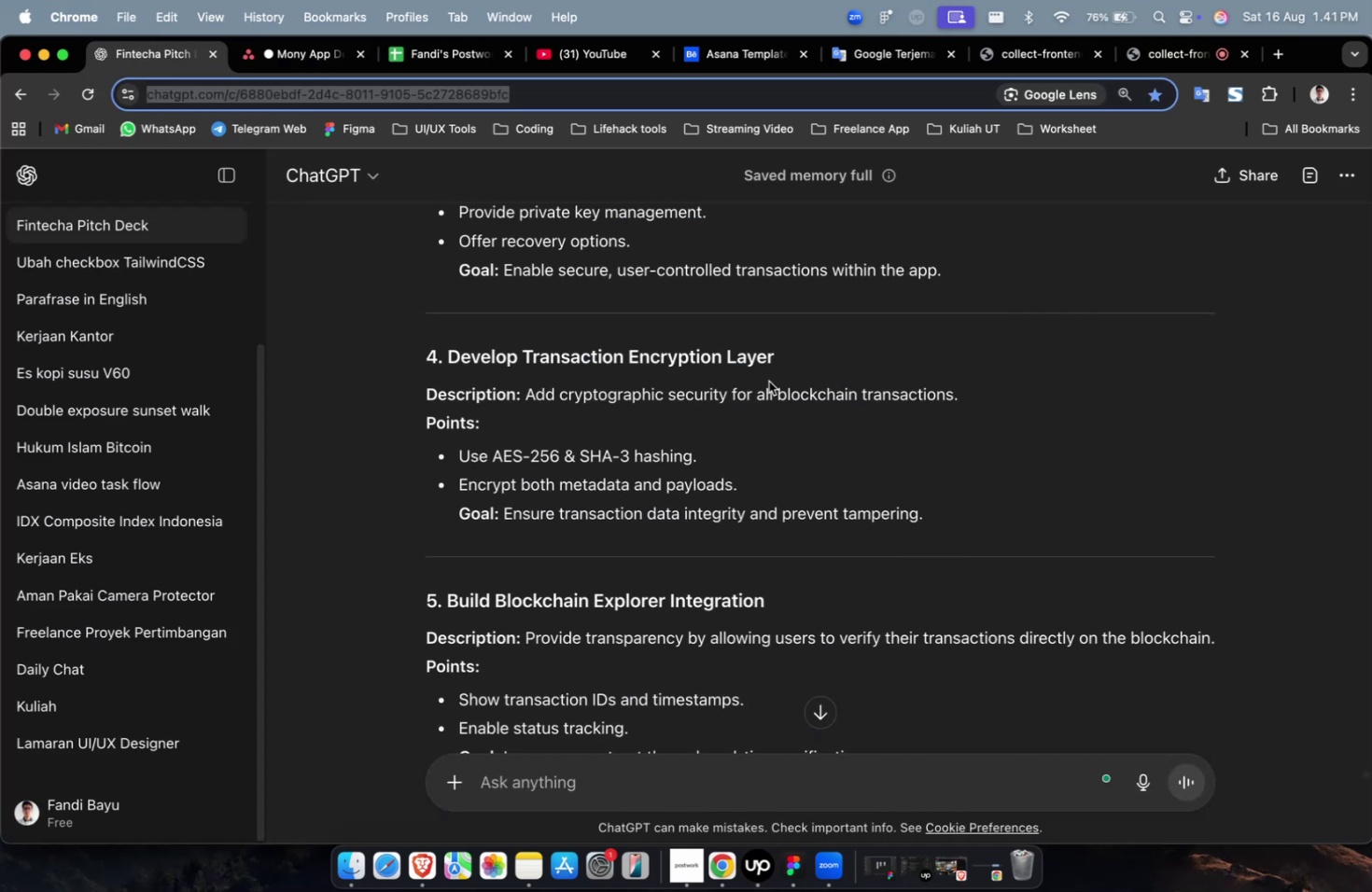 
left_click_drag(start_coordinate=[762, 369], to_coordinate=[736, 368])
 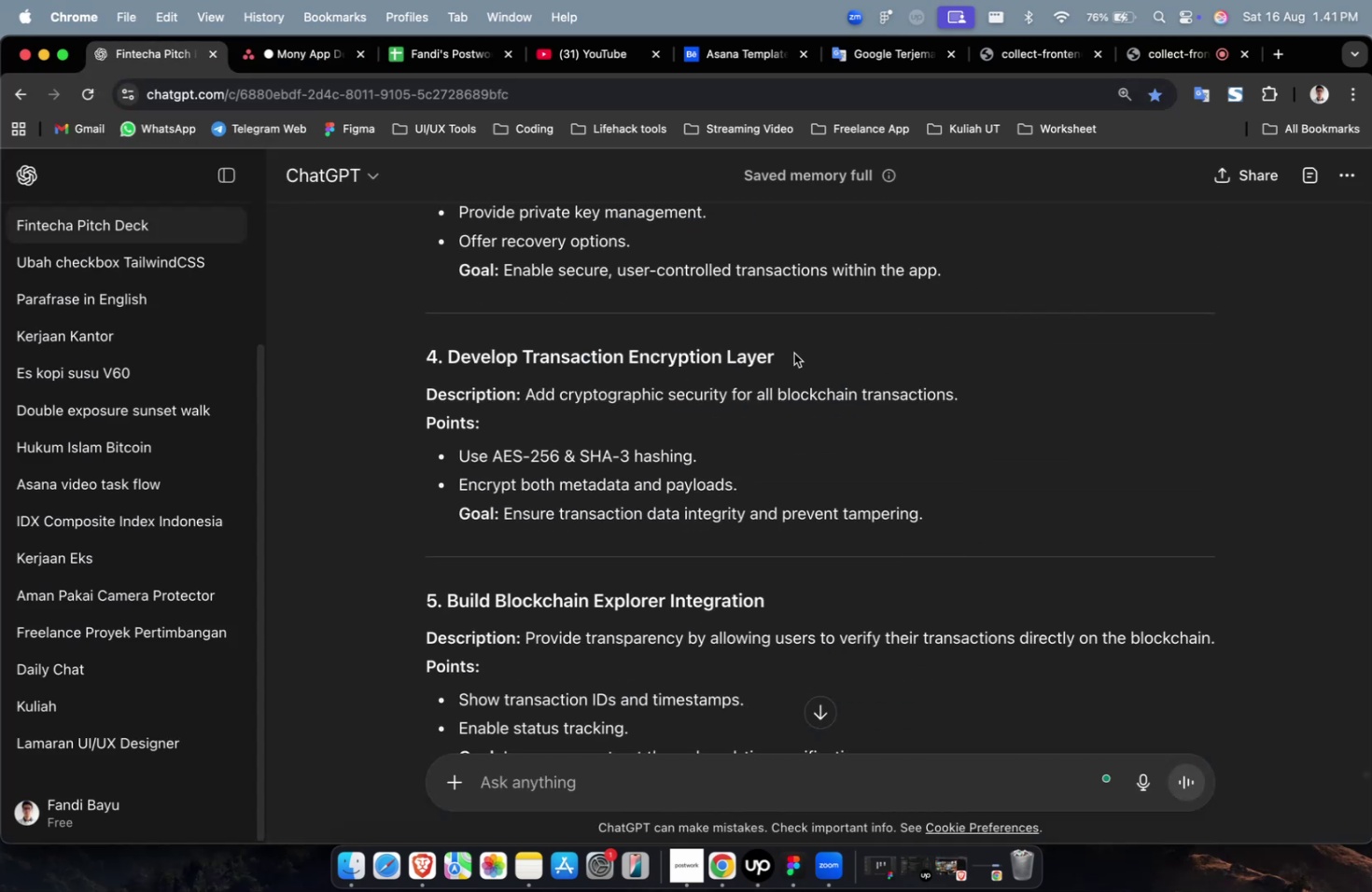 
left_click_drag(start_coordinate=[793, 353], to_coordinate=[453, 352])
 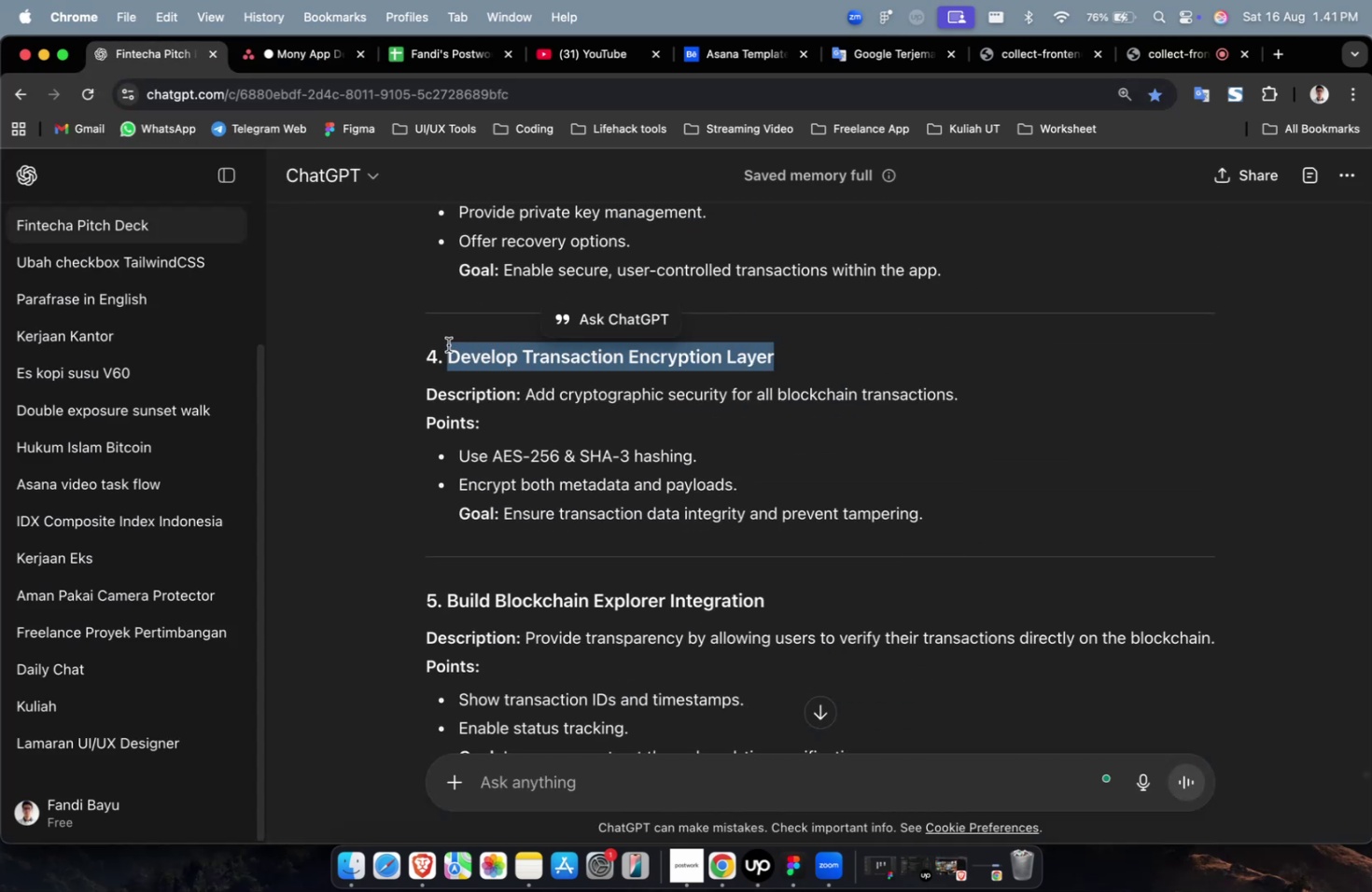 
key(Meta+C)
 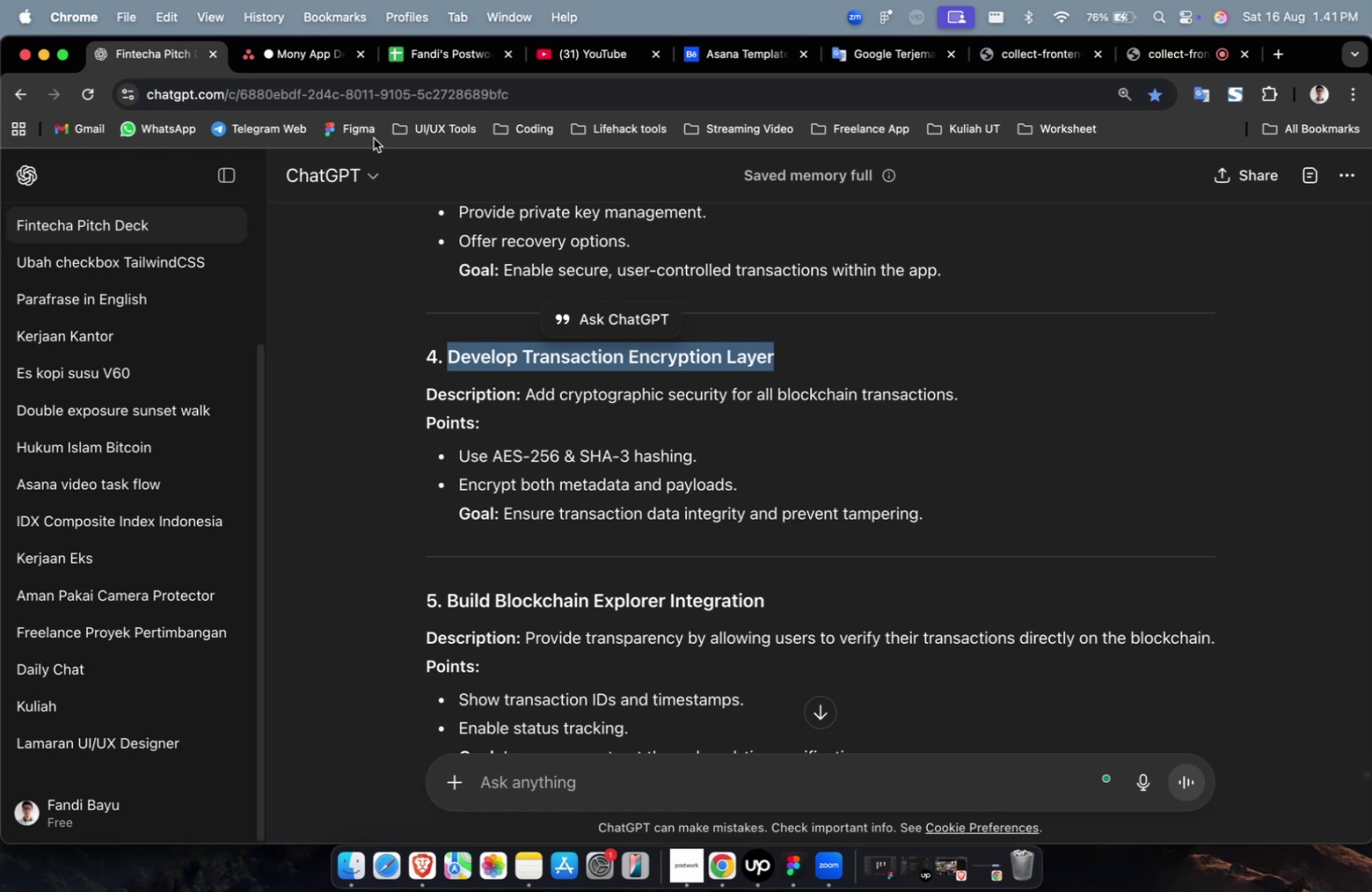 
key(Meta+C)
 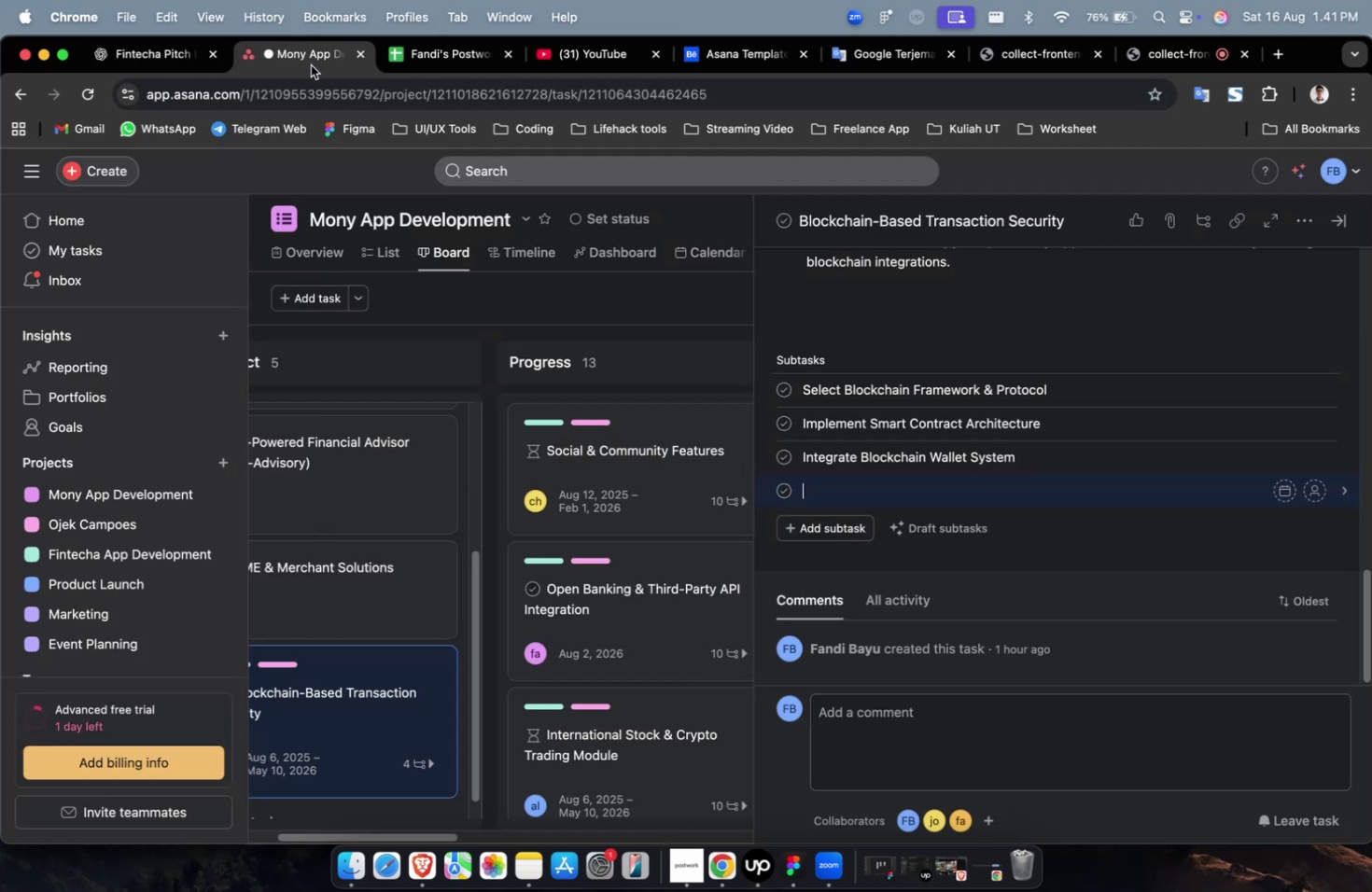 
key(Meta+V)
 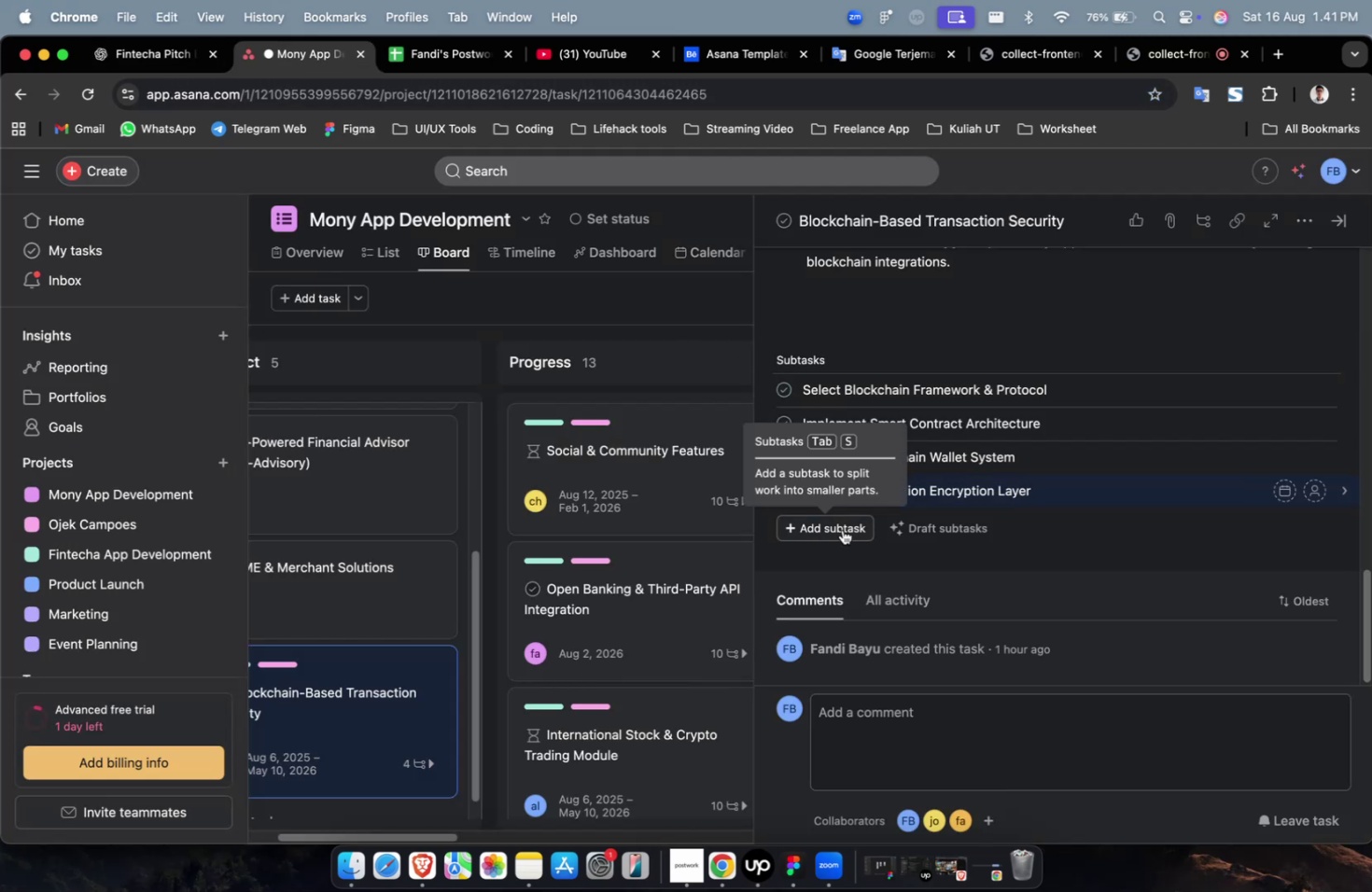 
left_click([842, 529])
 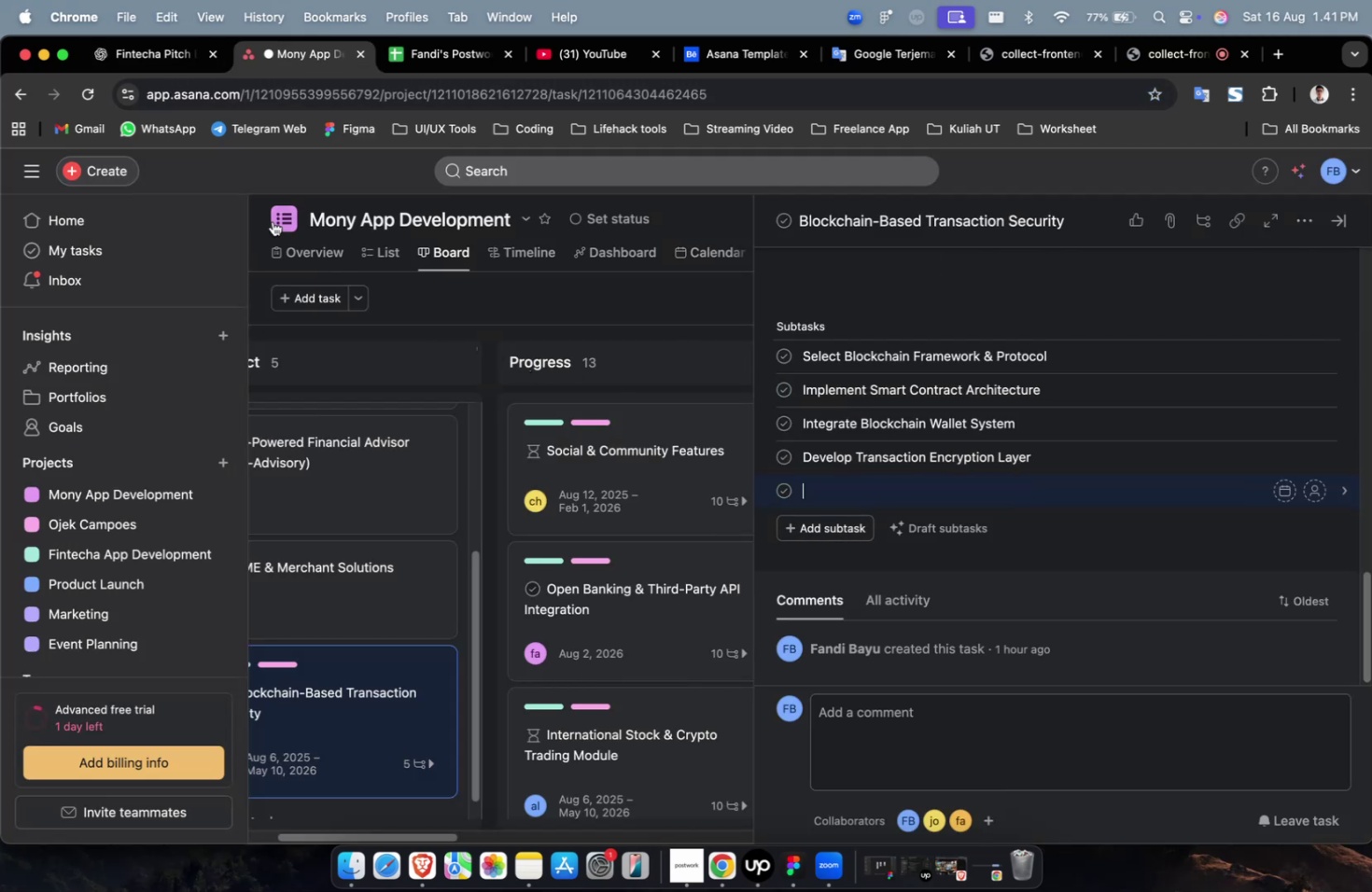 
left_click([163, 75])
 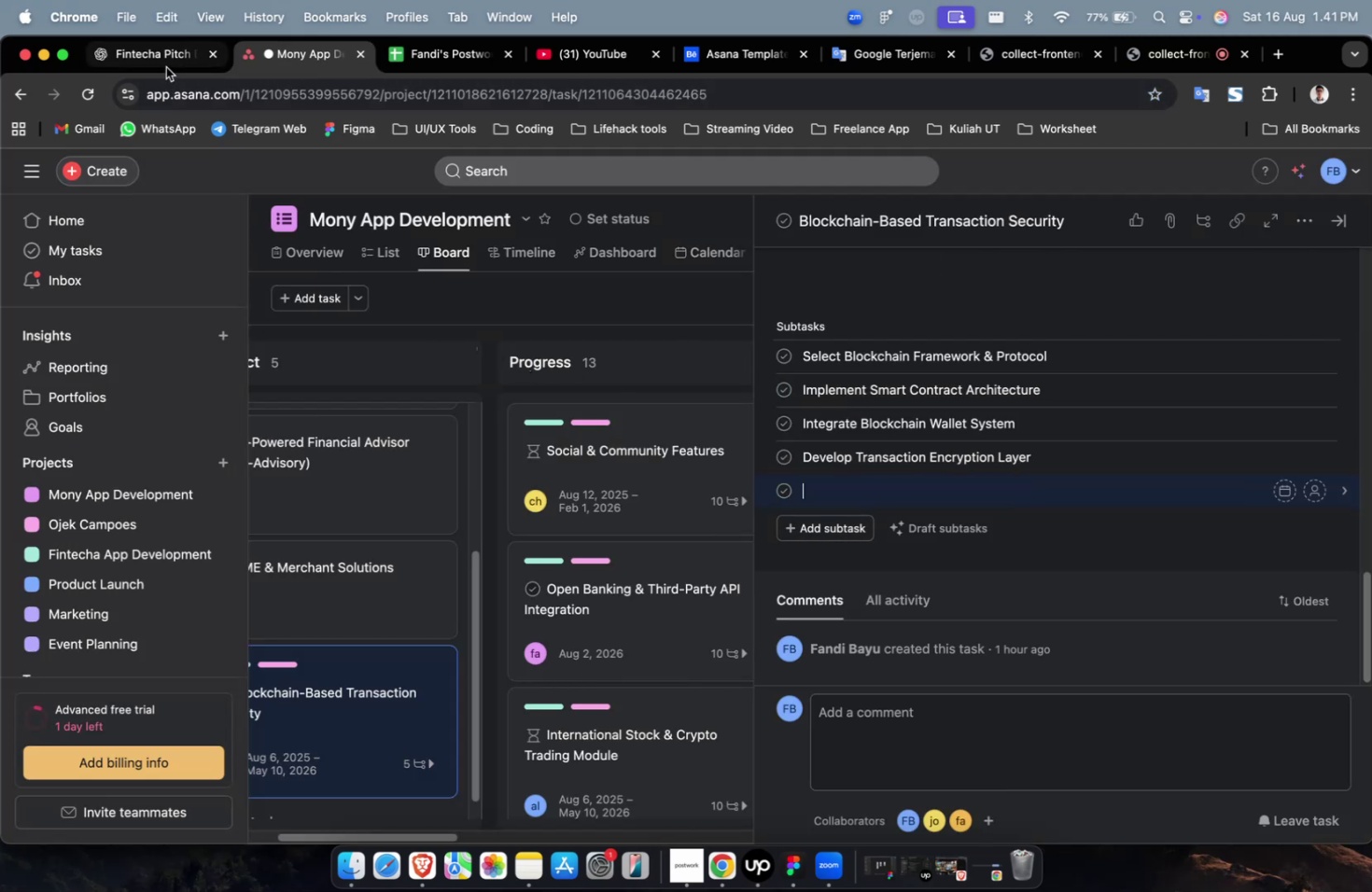 
double_click([166, 67])
 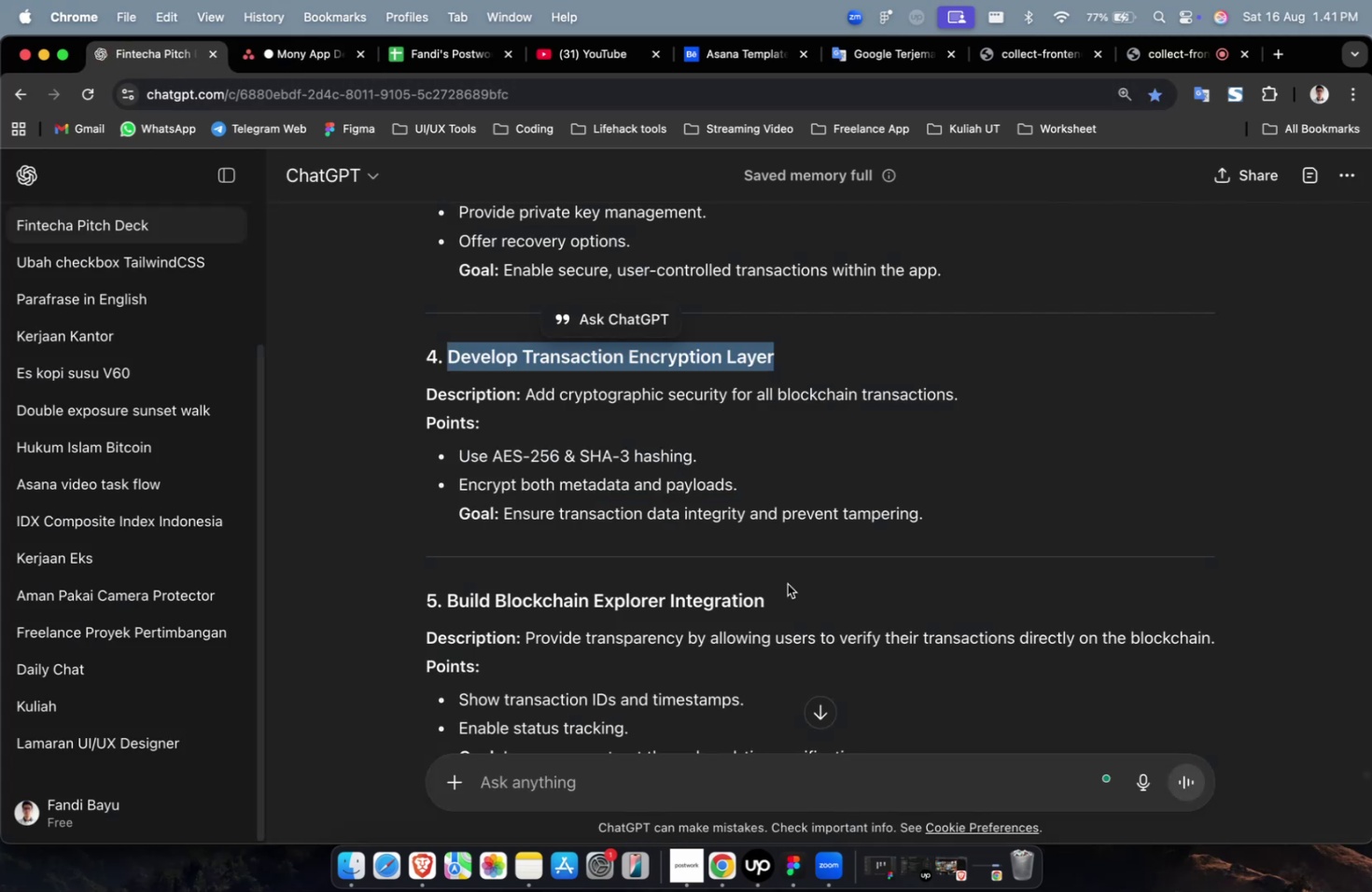 
left_click_drag(start_coordinate=[777, 597], to_coordinate=[447, 592])
 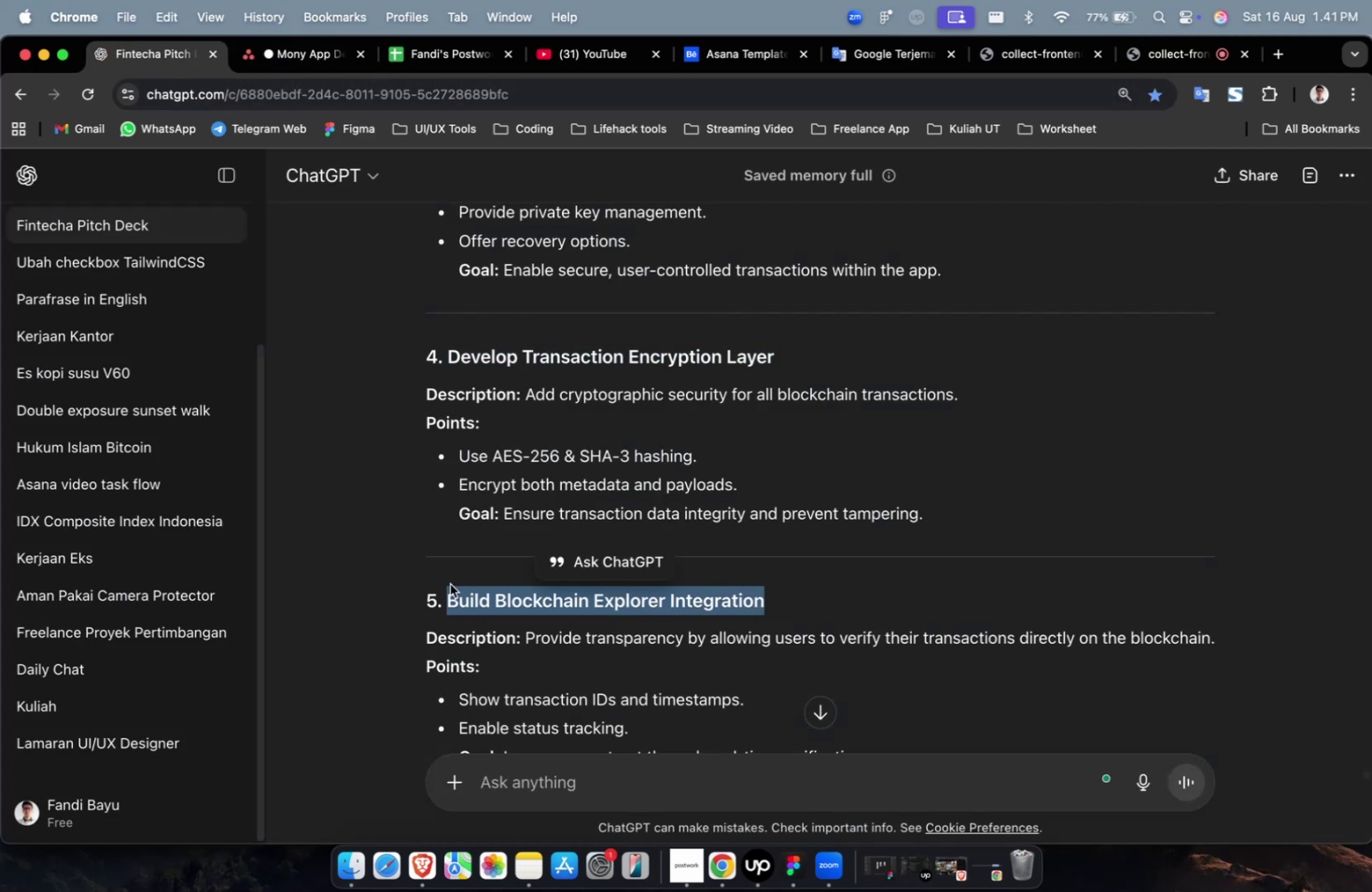 
key(Meta+C)
 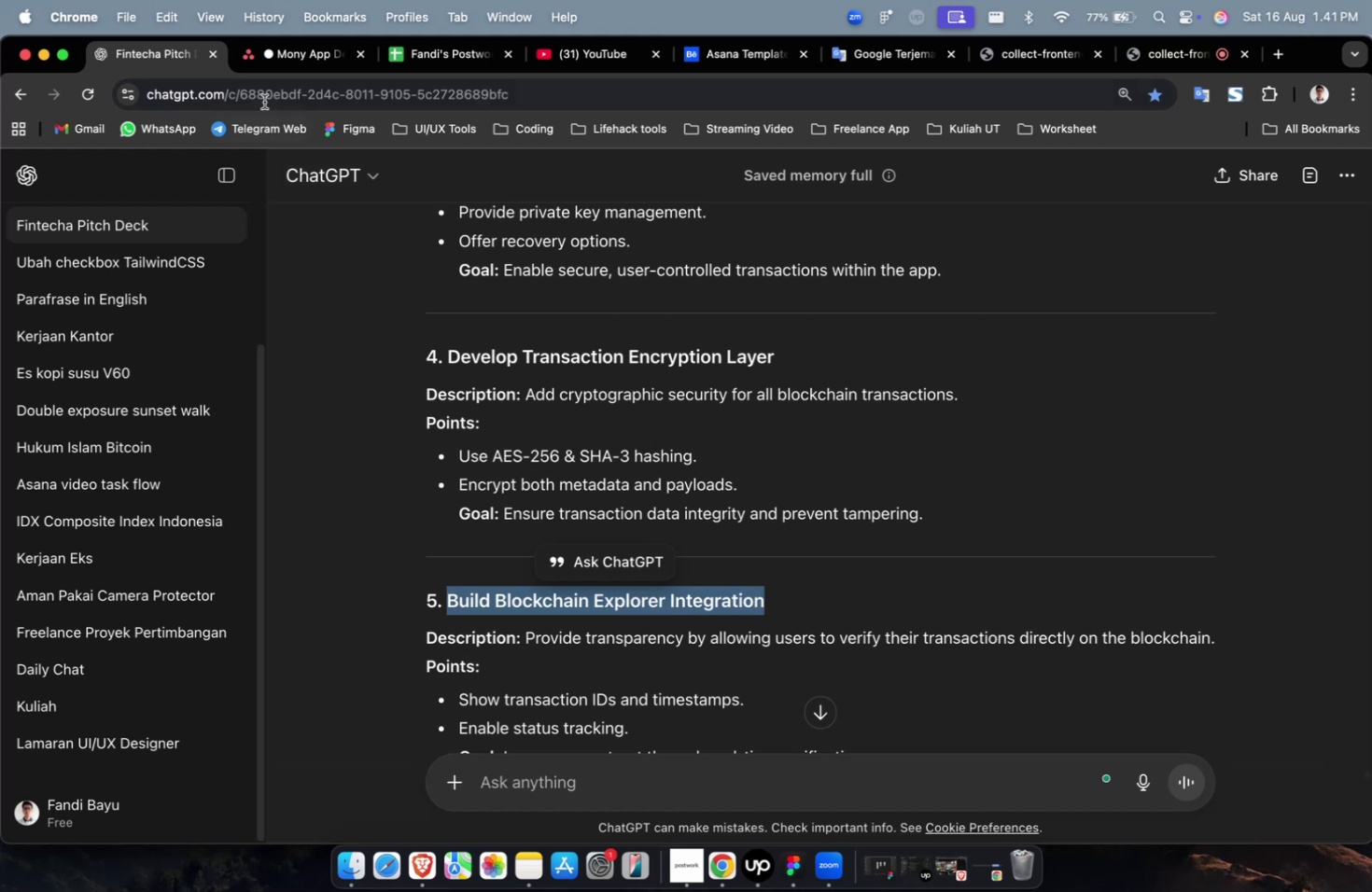 
key(Meta+C)
 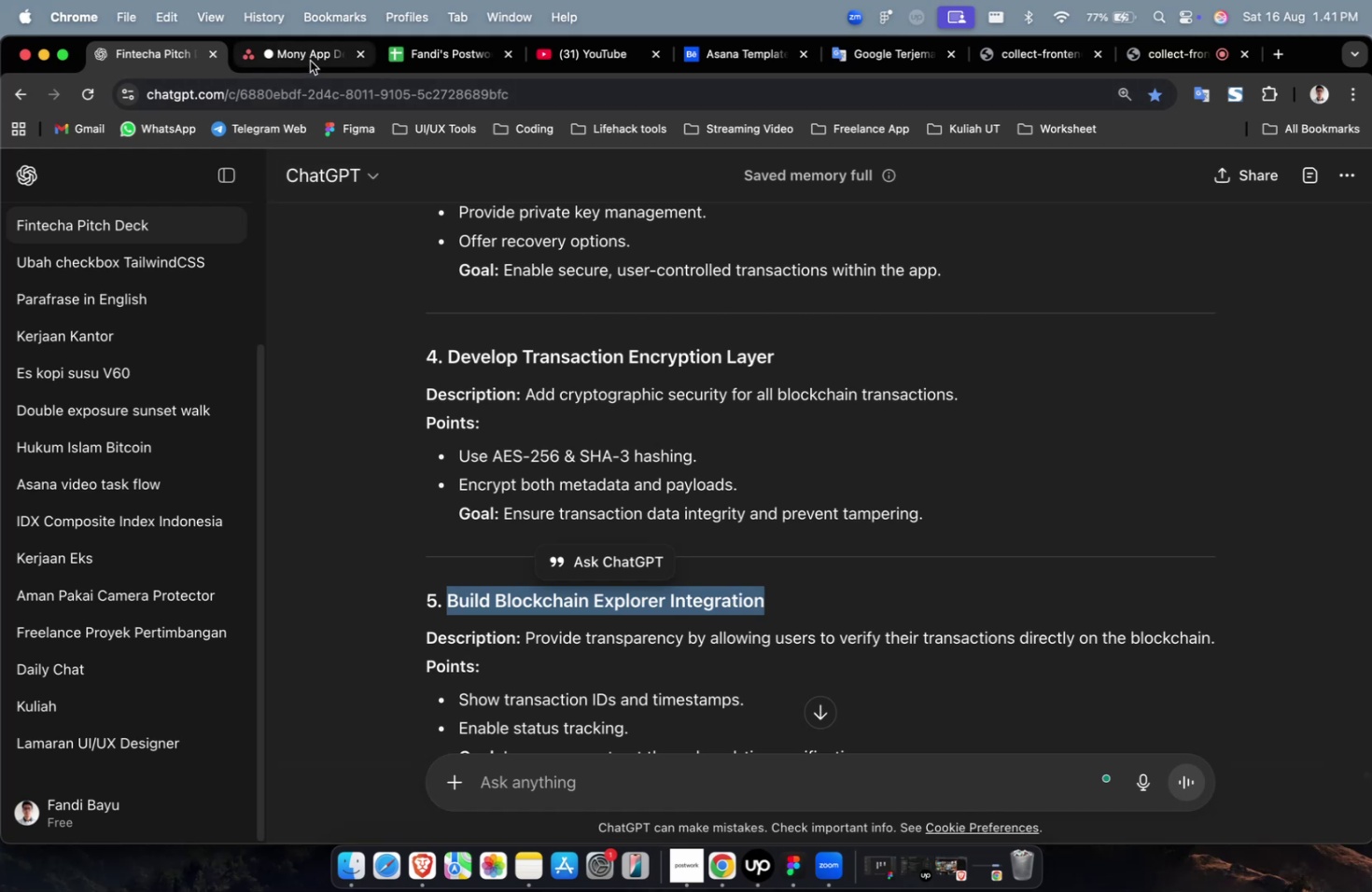 
left_click([310, 61])
 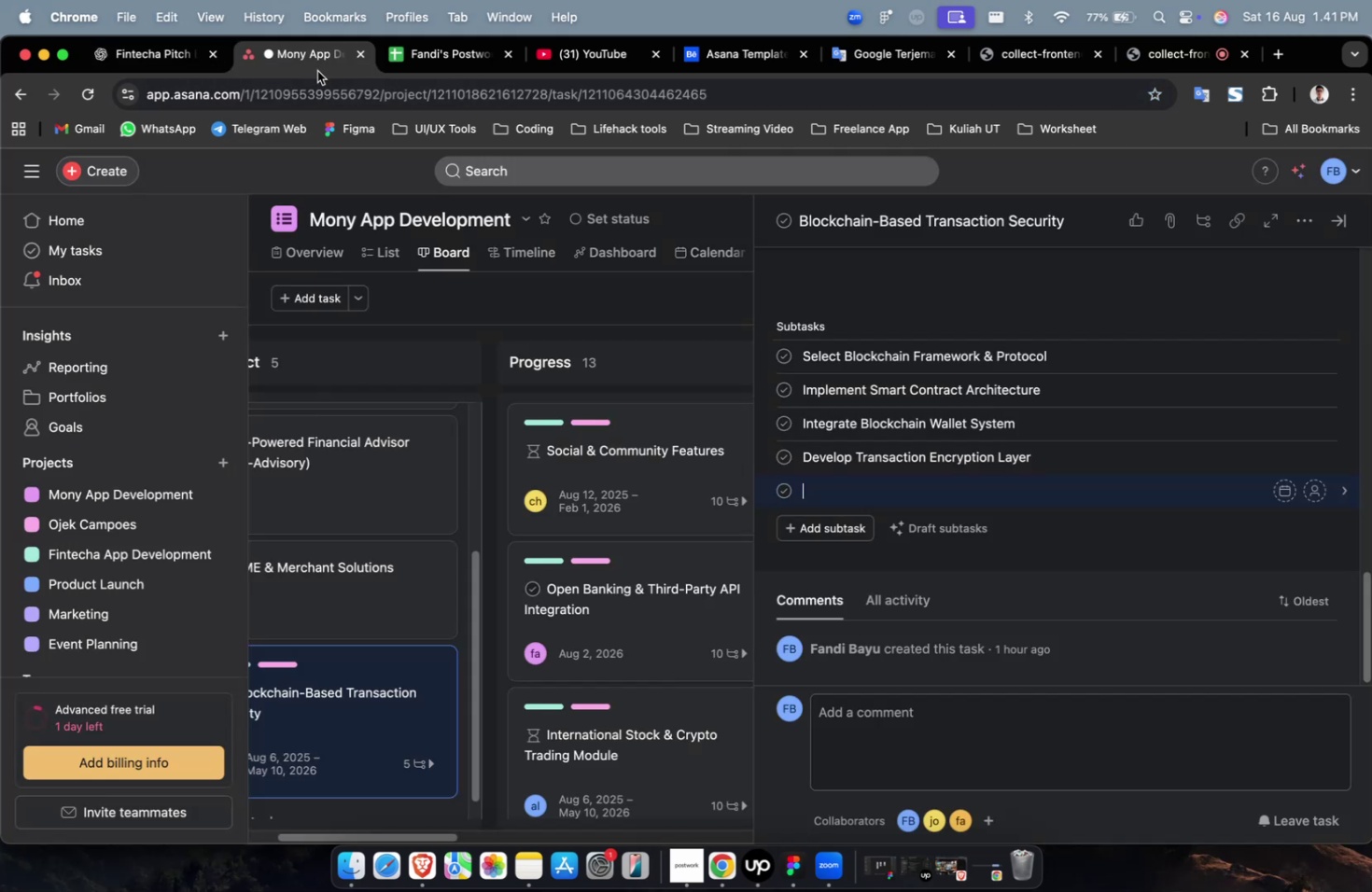 
hold_key(key=CommandLeft, duration=0.34)
 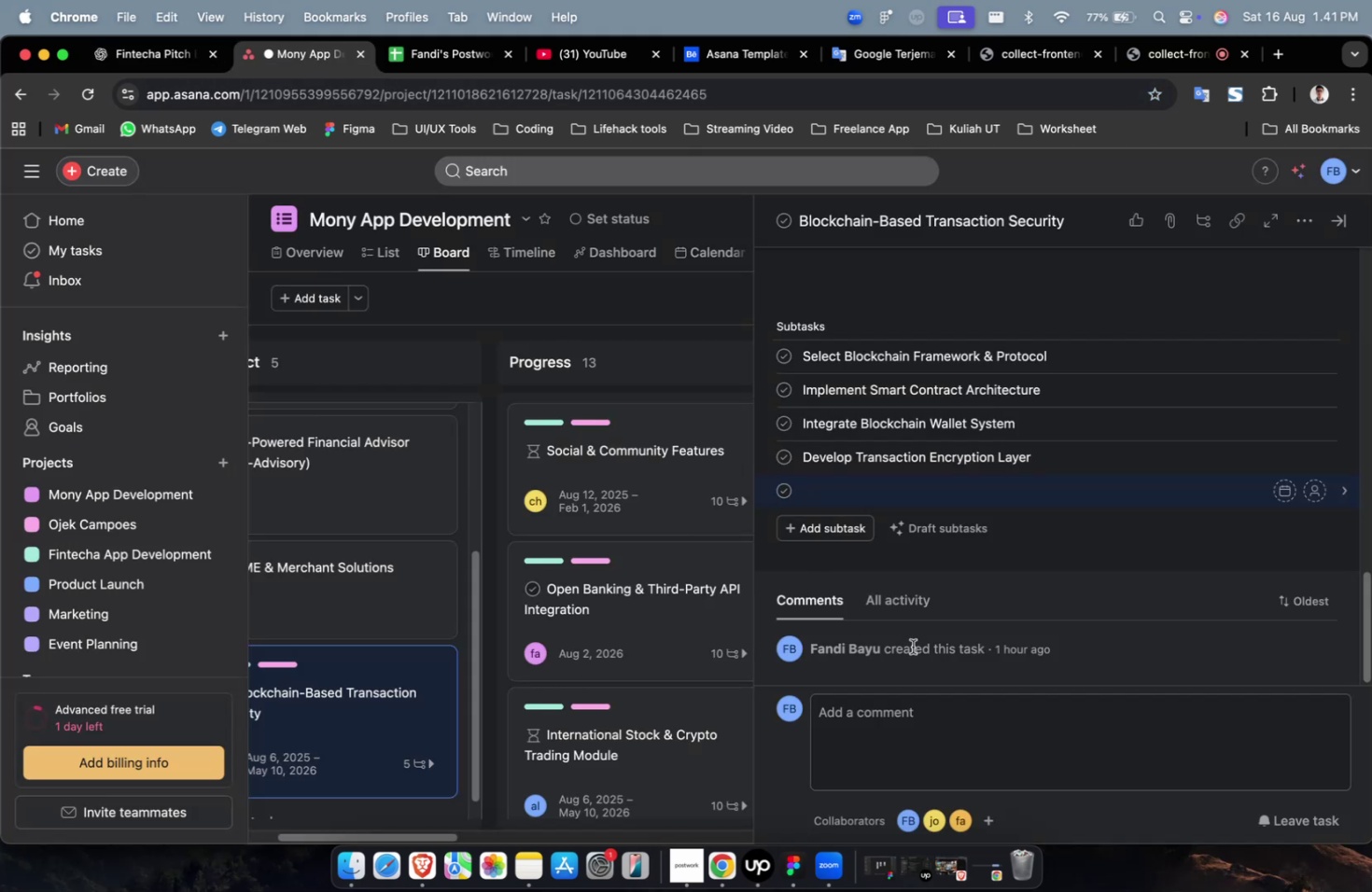 
key(Meta+CommandLeft)
 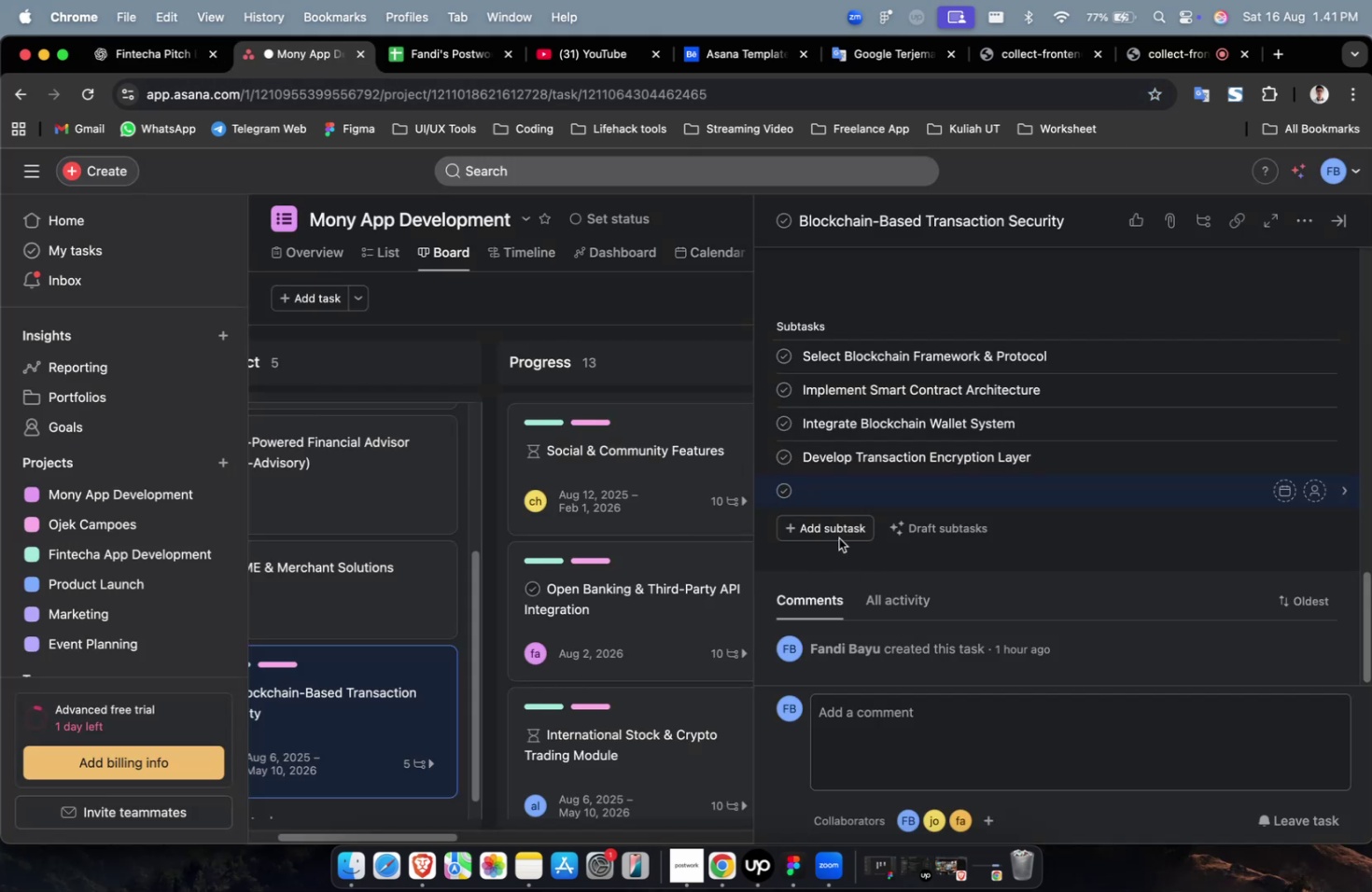 
key(Meta+V)
 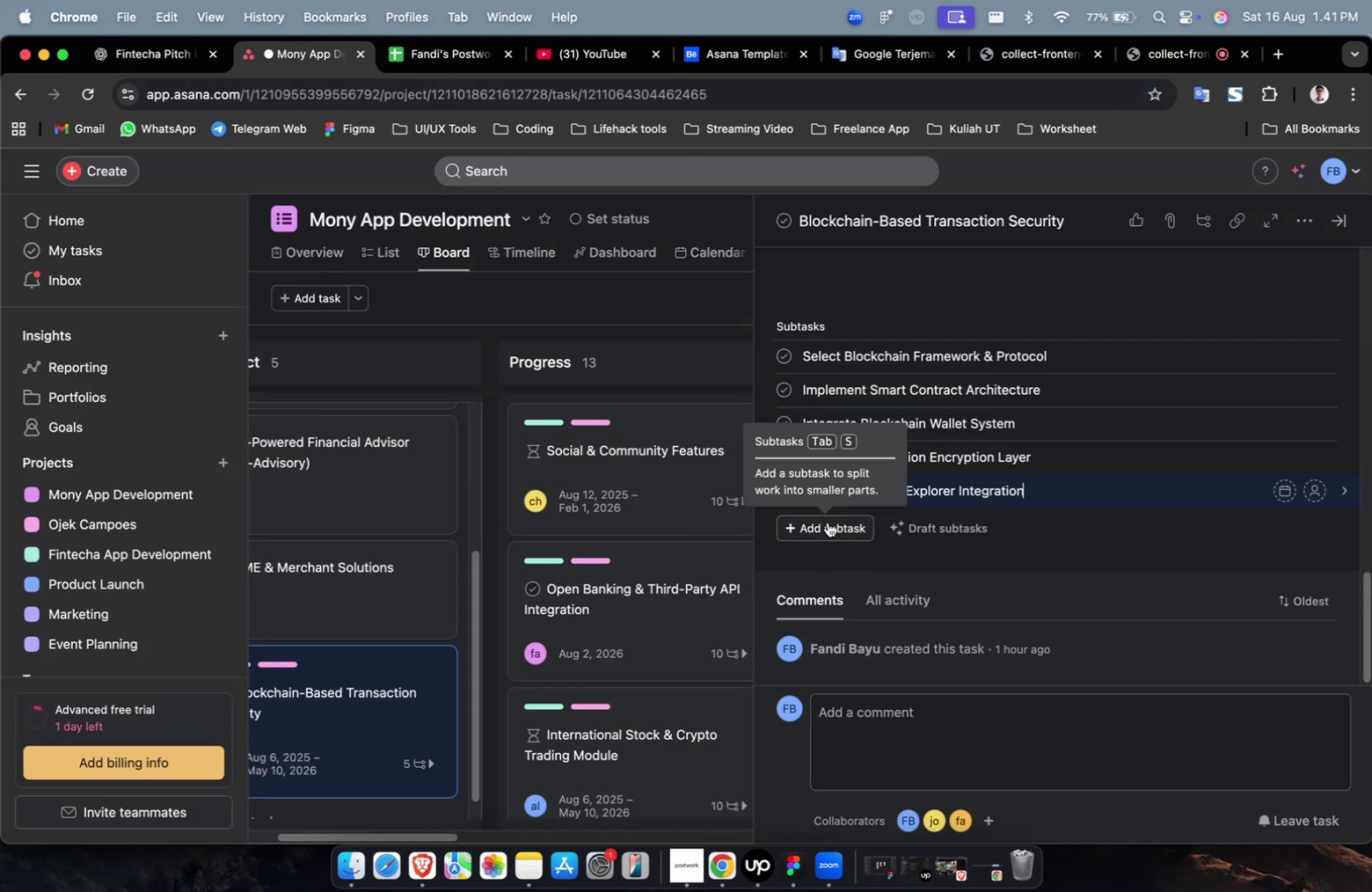 
left_click([827, 522])
 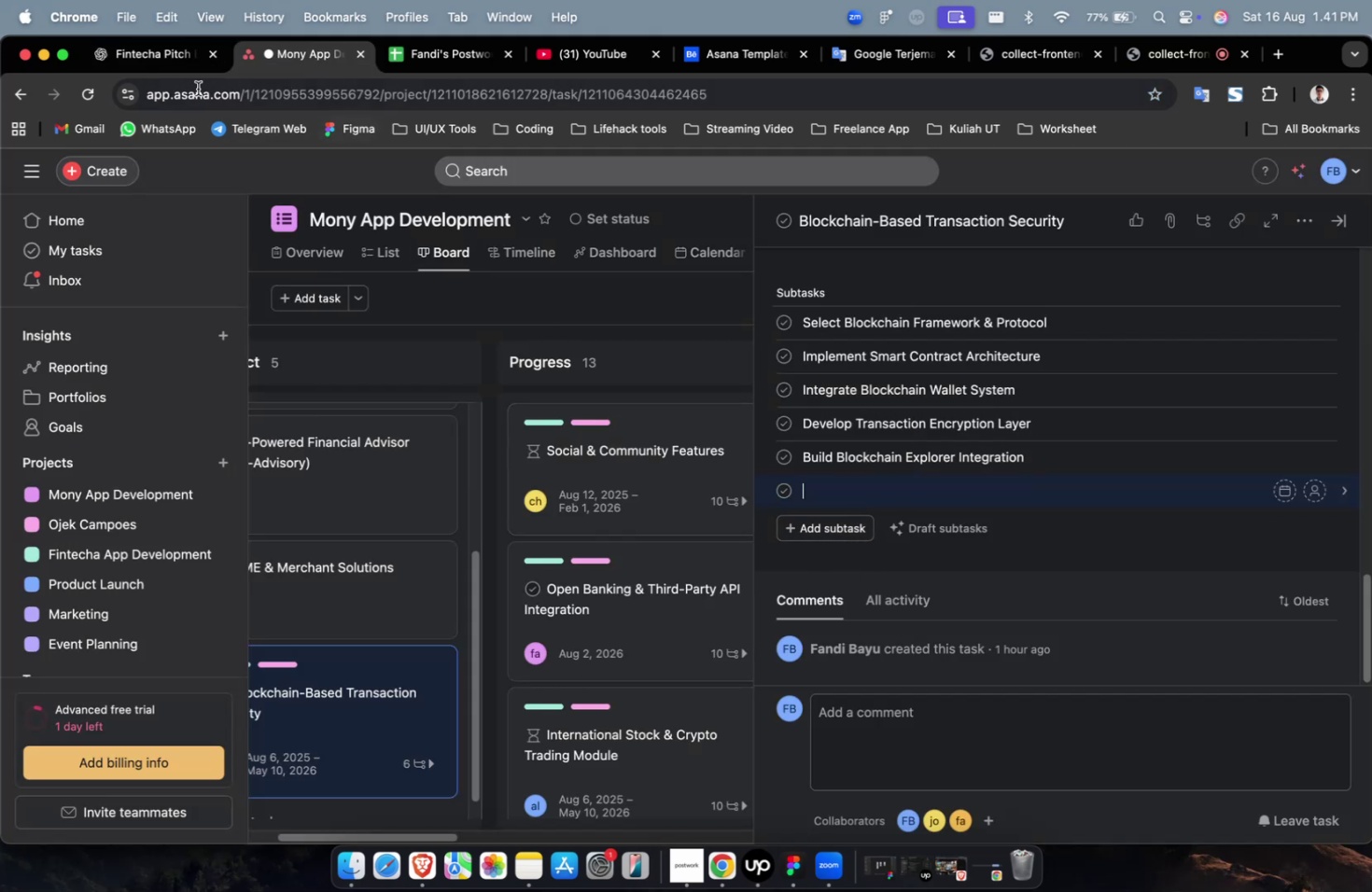 
double_click([153, 71])
 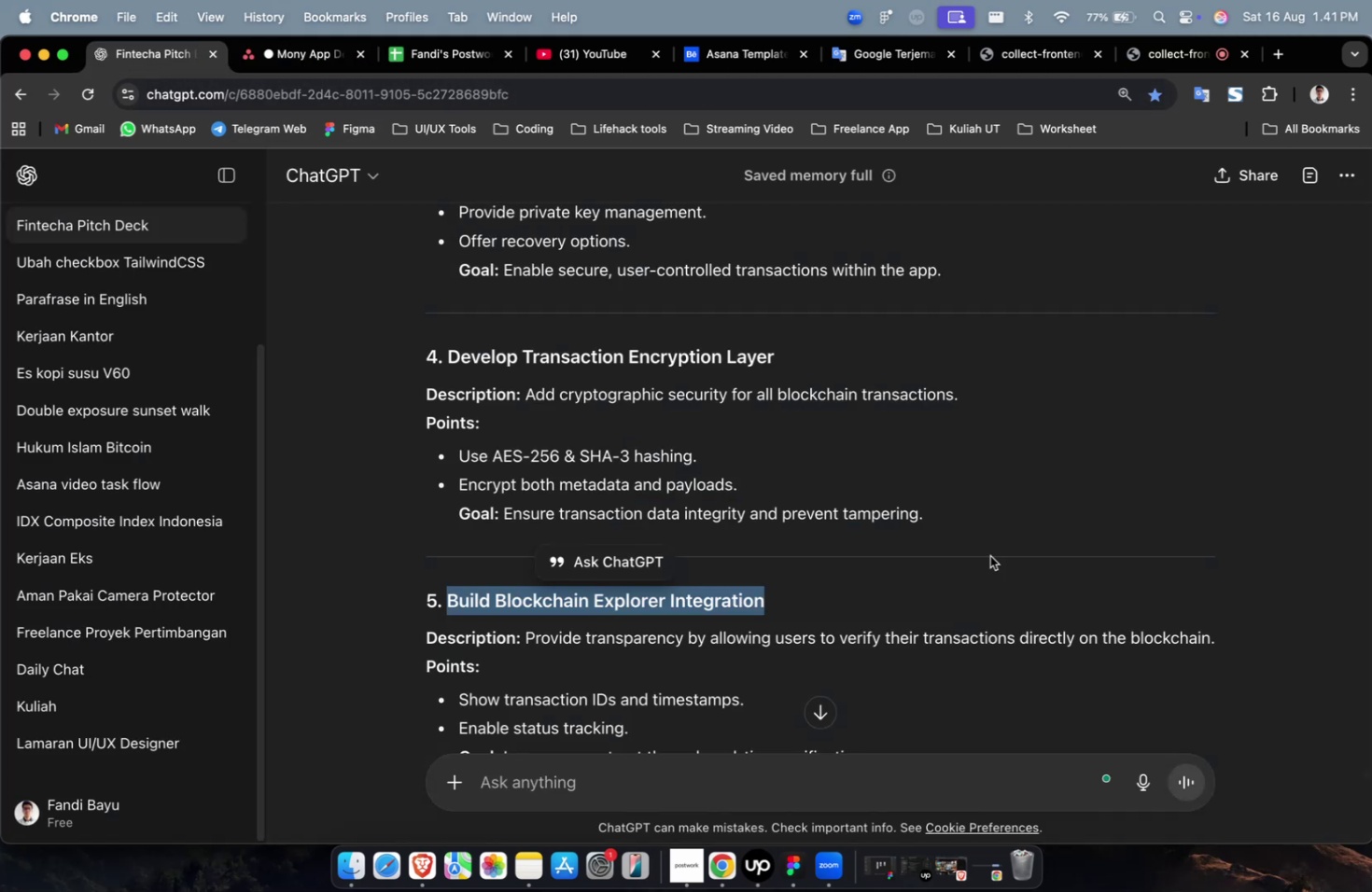 
scroll: coordinate [999, 561], scroll_direction: down, amount: 6.0
 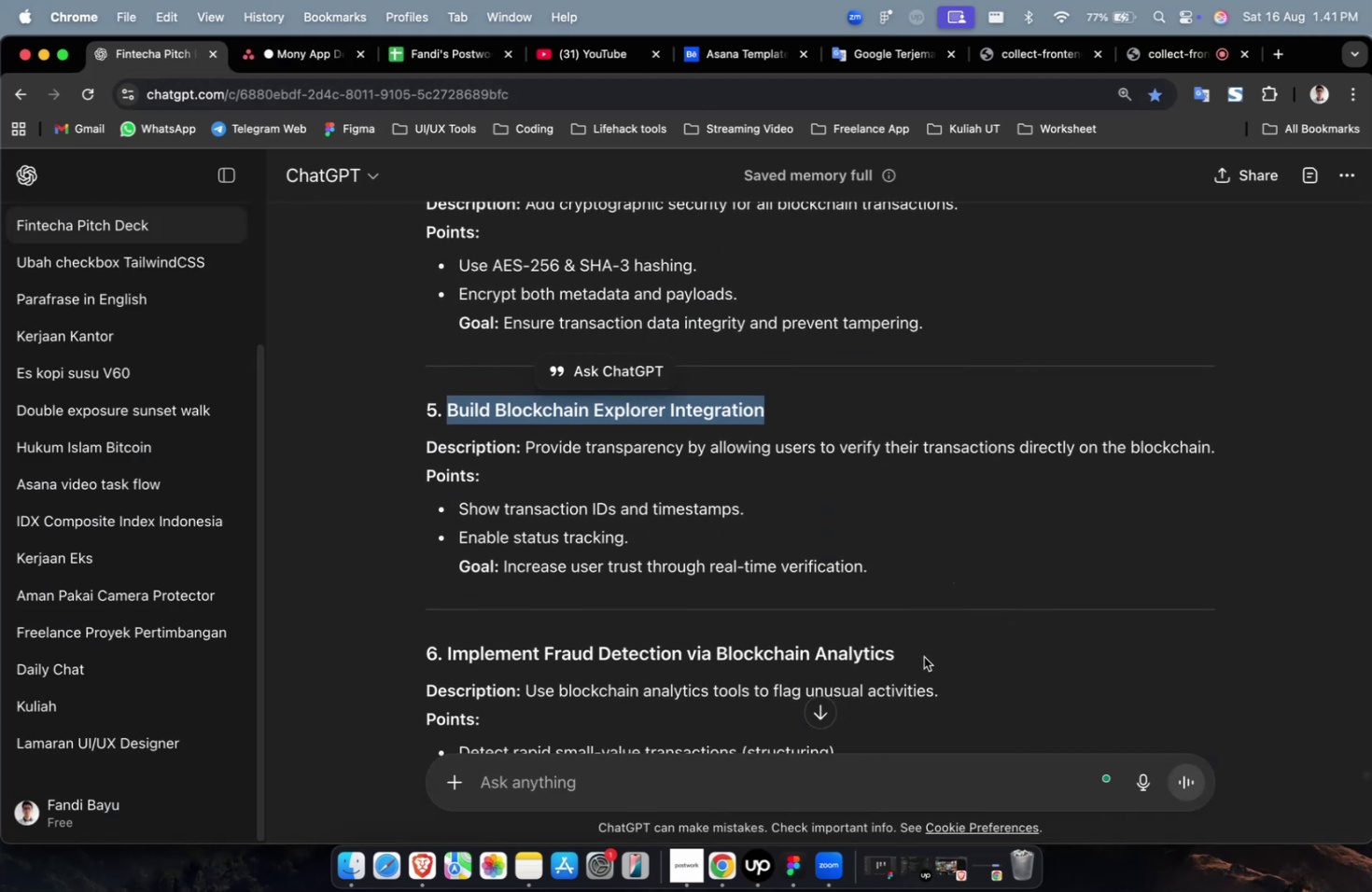 
left_click_drag(start_coordinate=[923, 656], to_coordinate=[447, 650])
 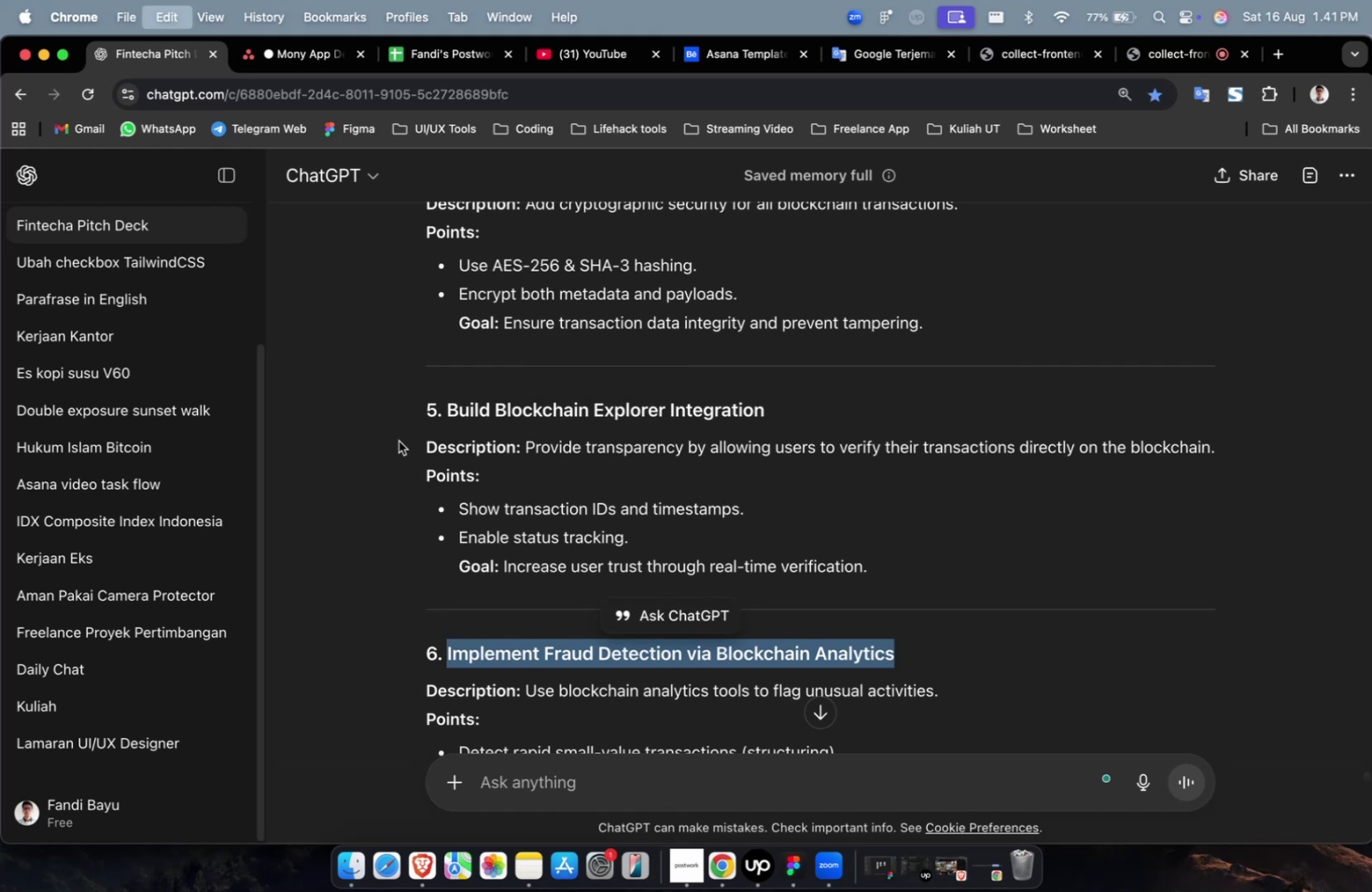 
key(Meta+CommandLeft)
 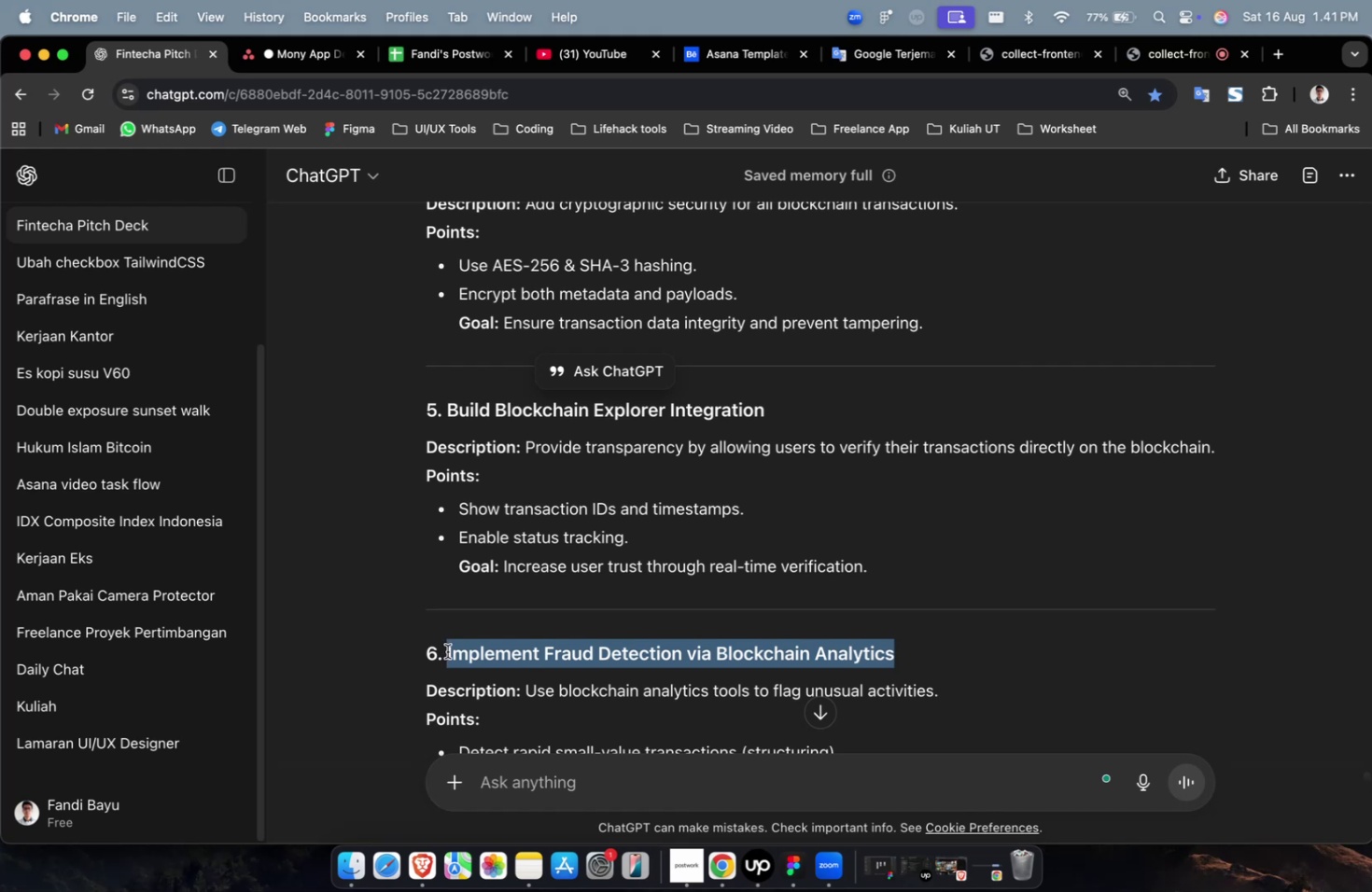 
key(Meta+C)
 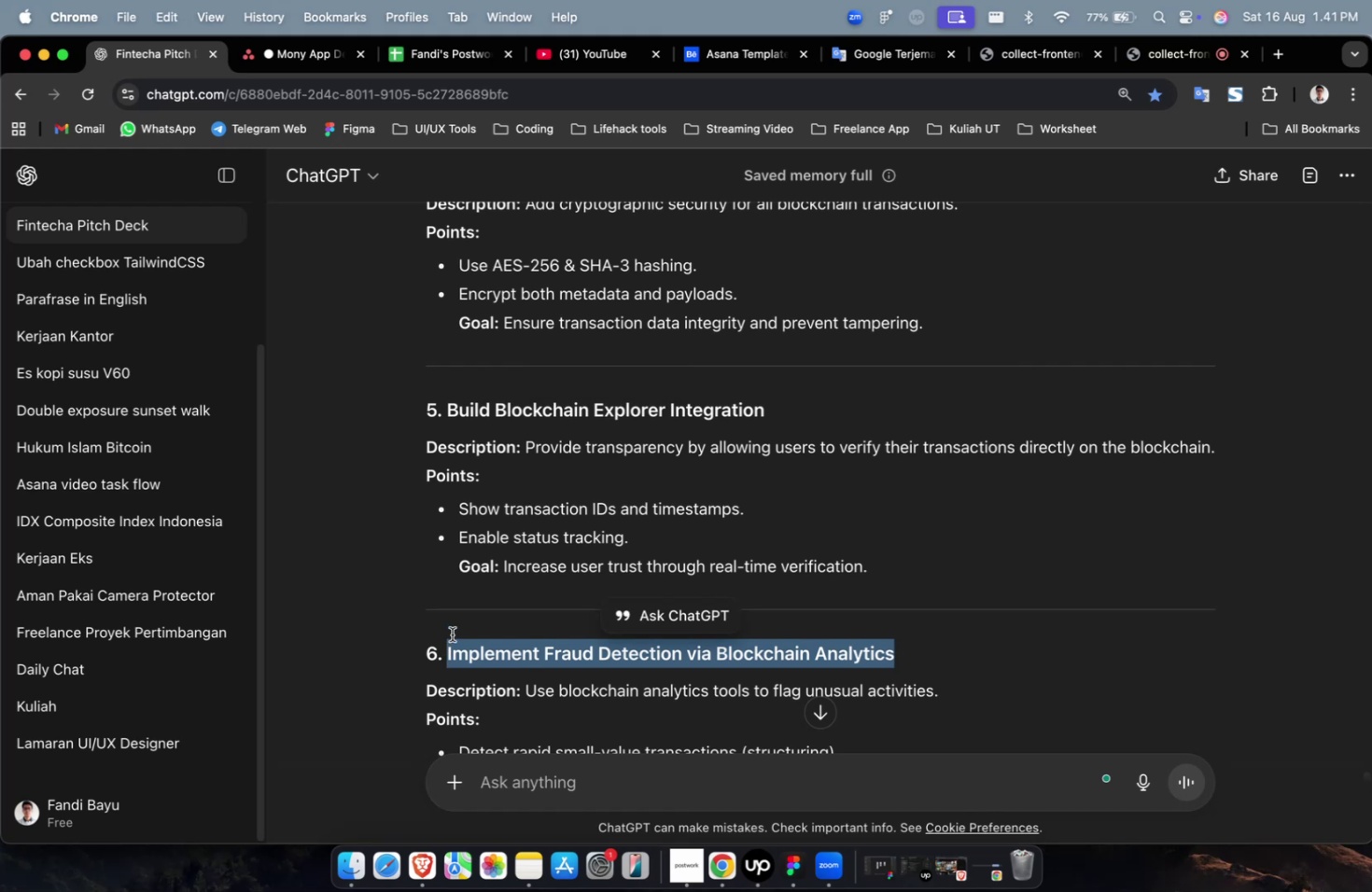 
key(Meta+C)
 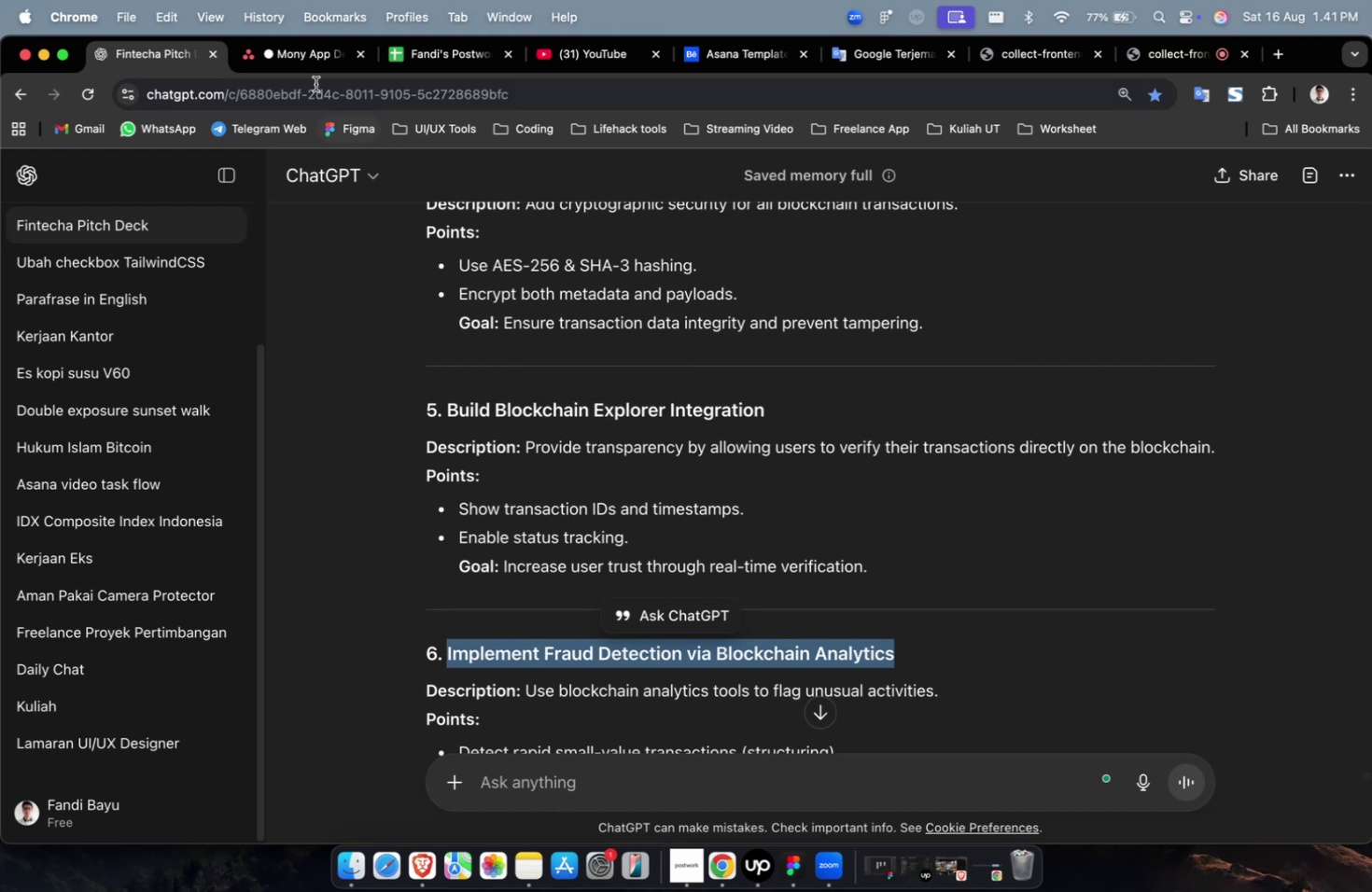 
left_click([309, 71])
 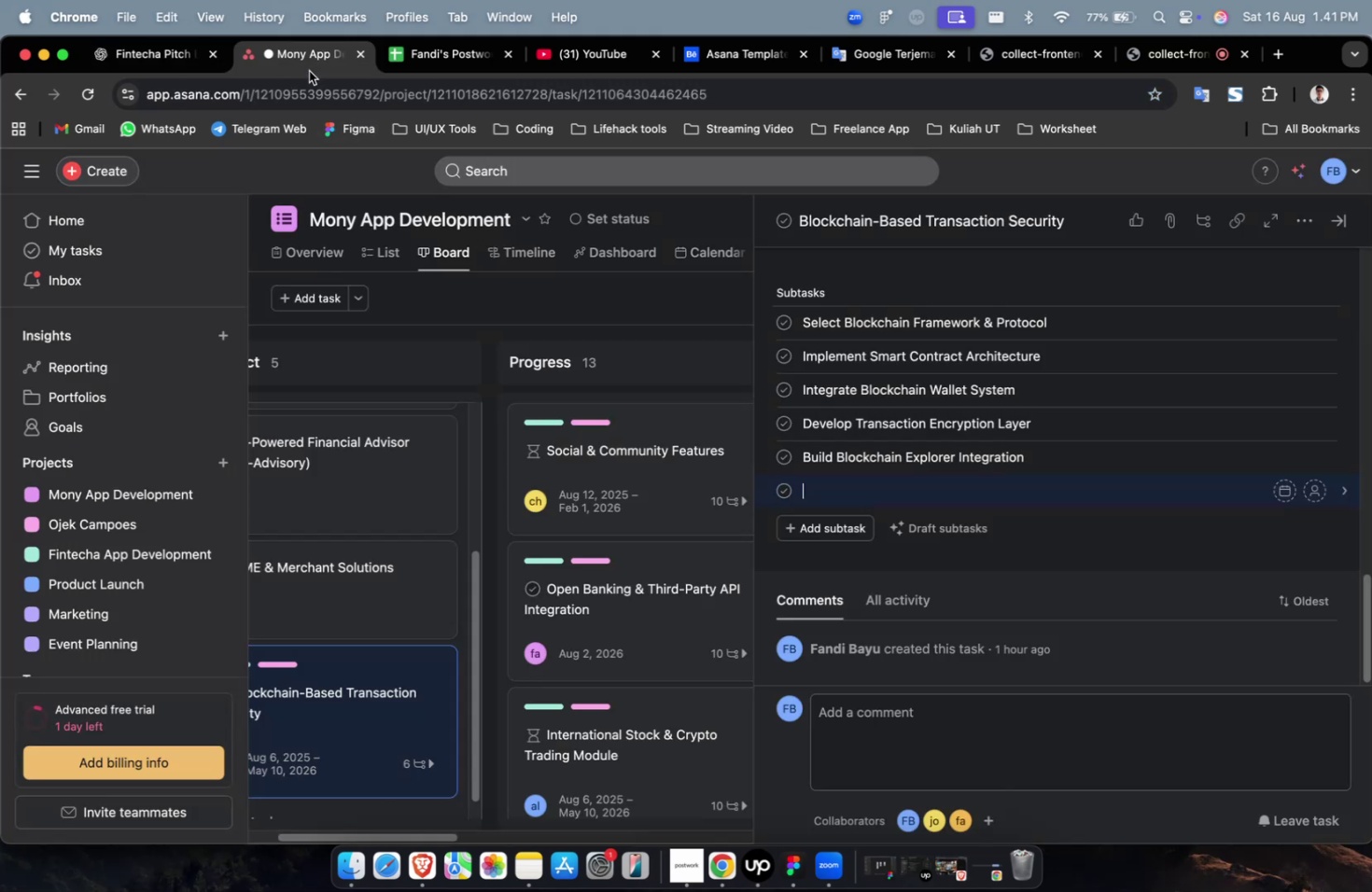 
key(Meta+V)
 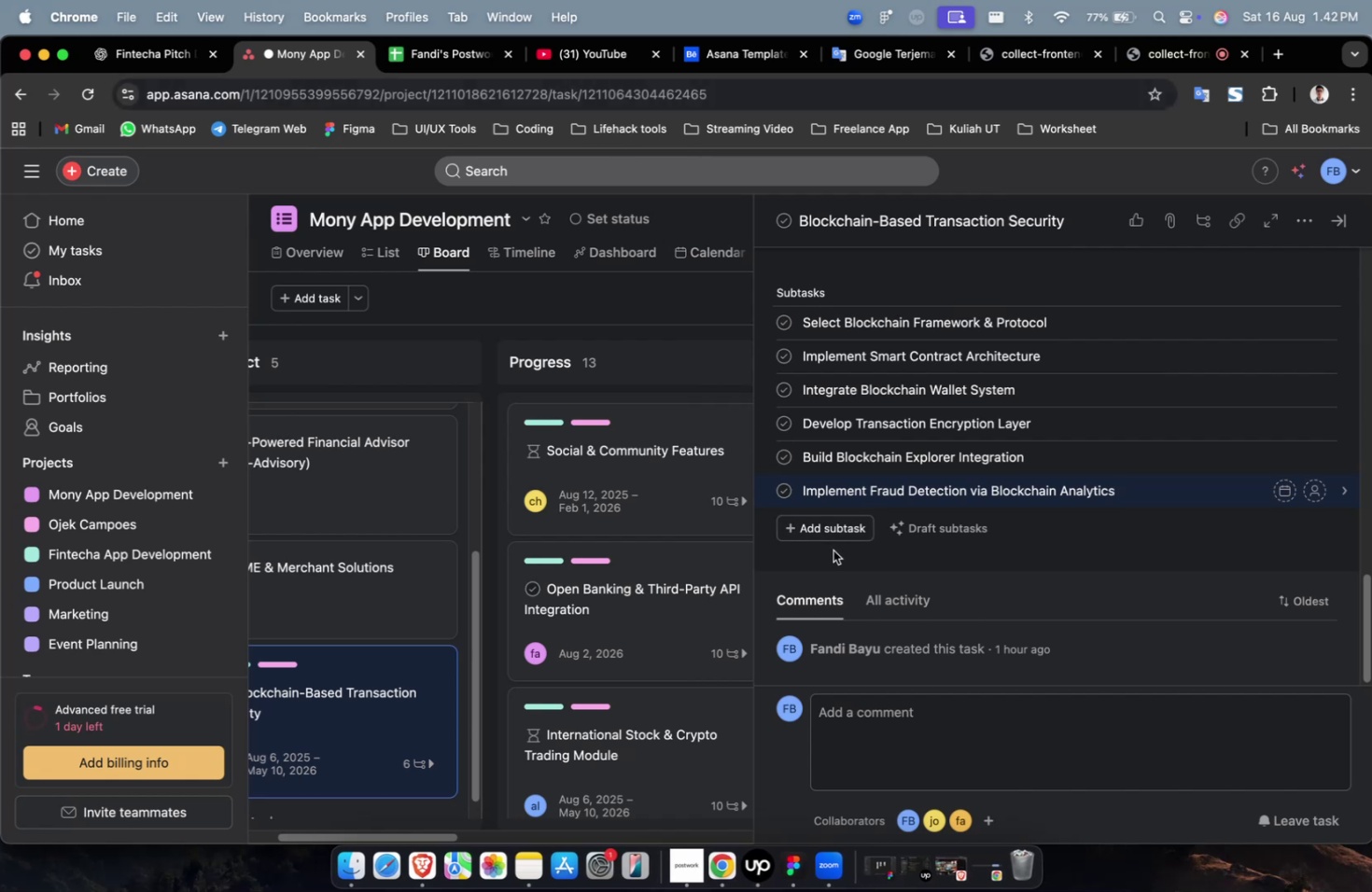 
wait(45.62)
 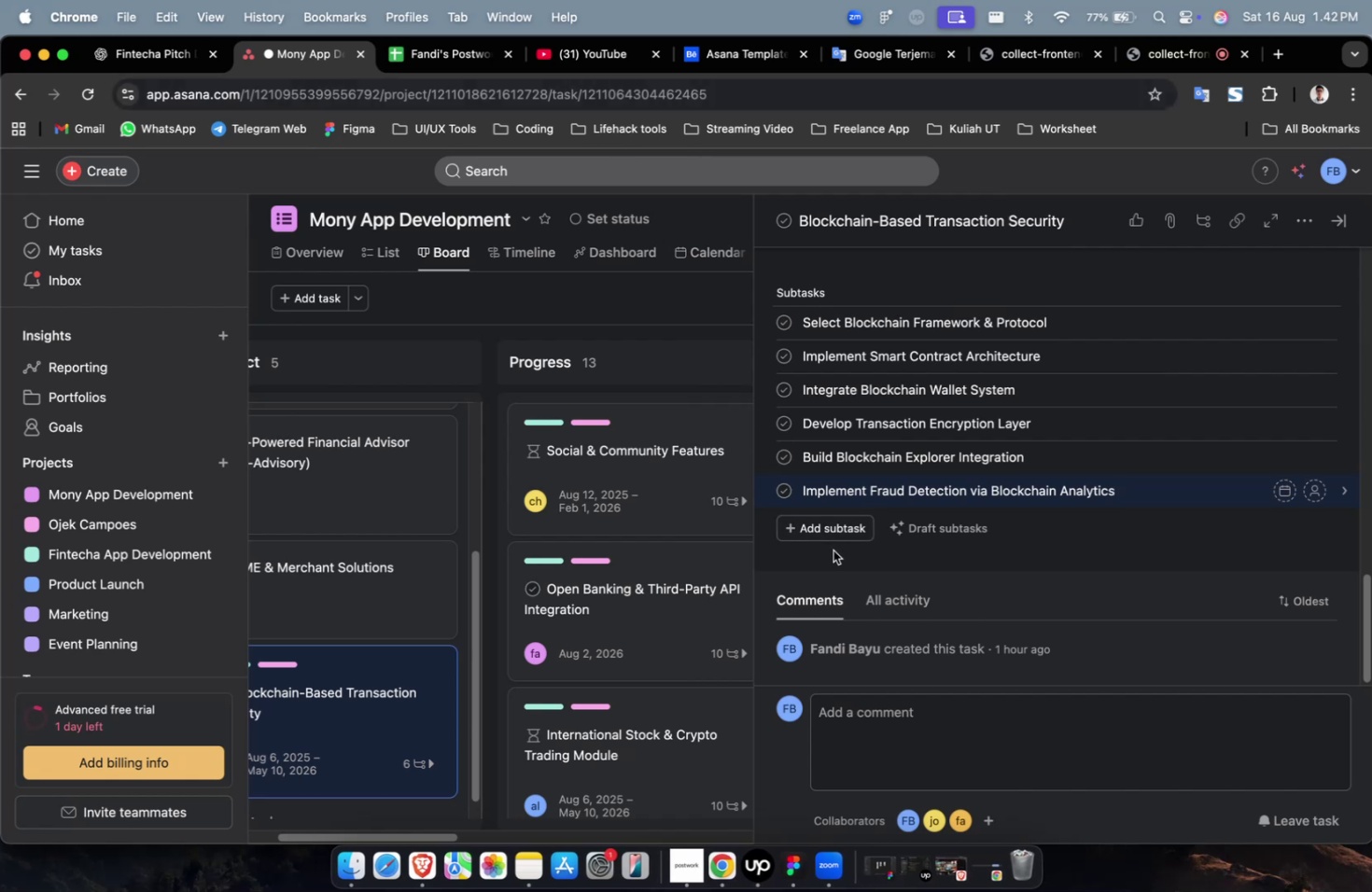 
left_click([847, 538])
 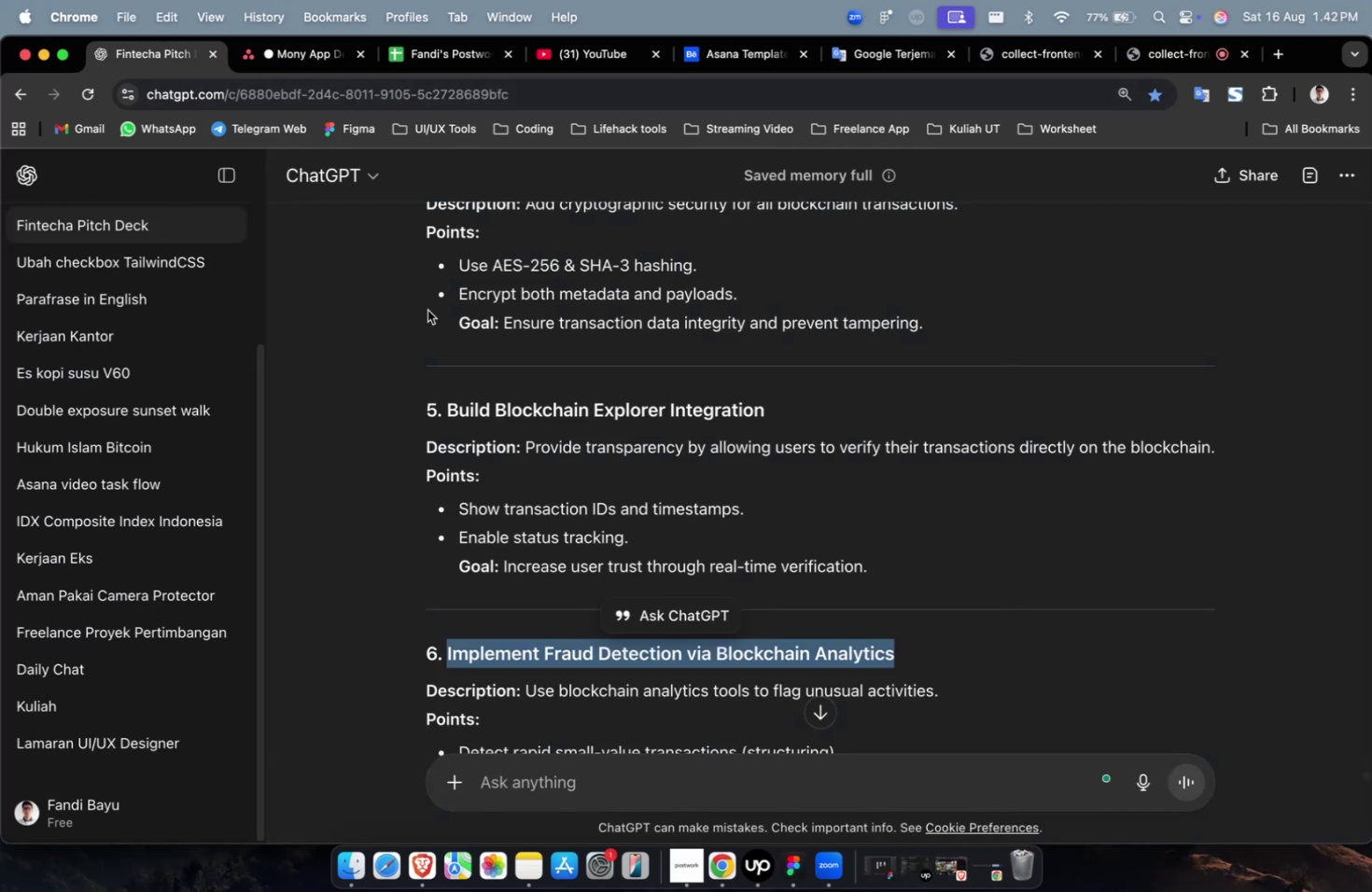 
left_click([296, 63])
 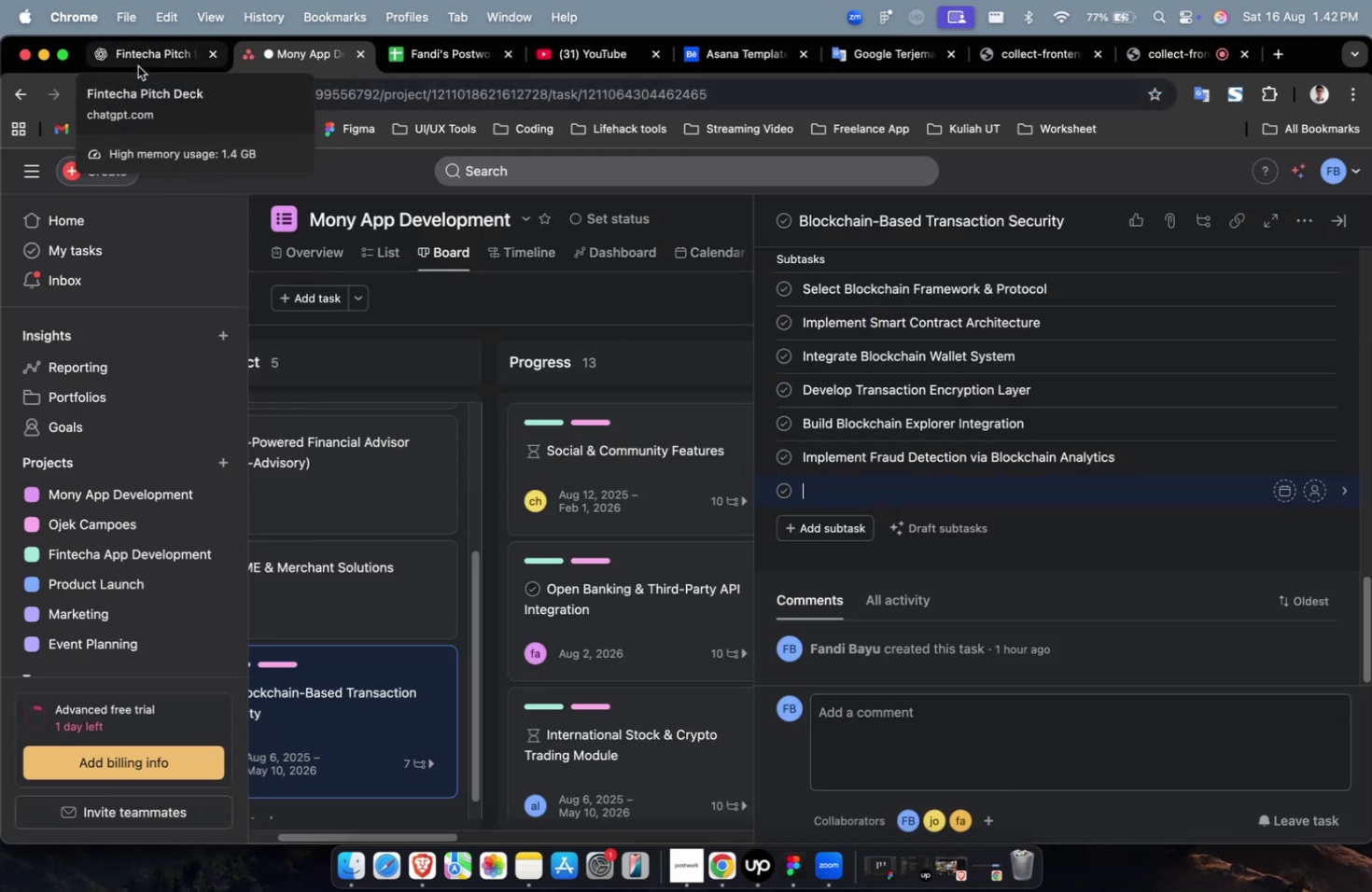 
left_click([138, 66])
 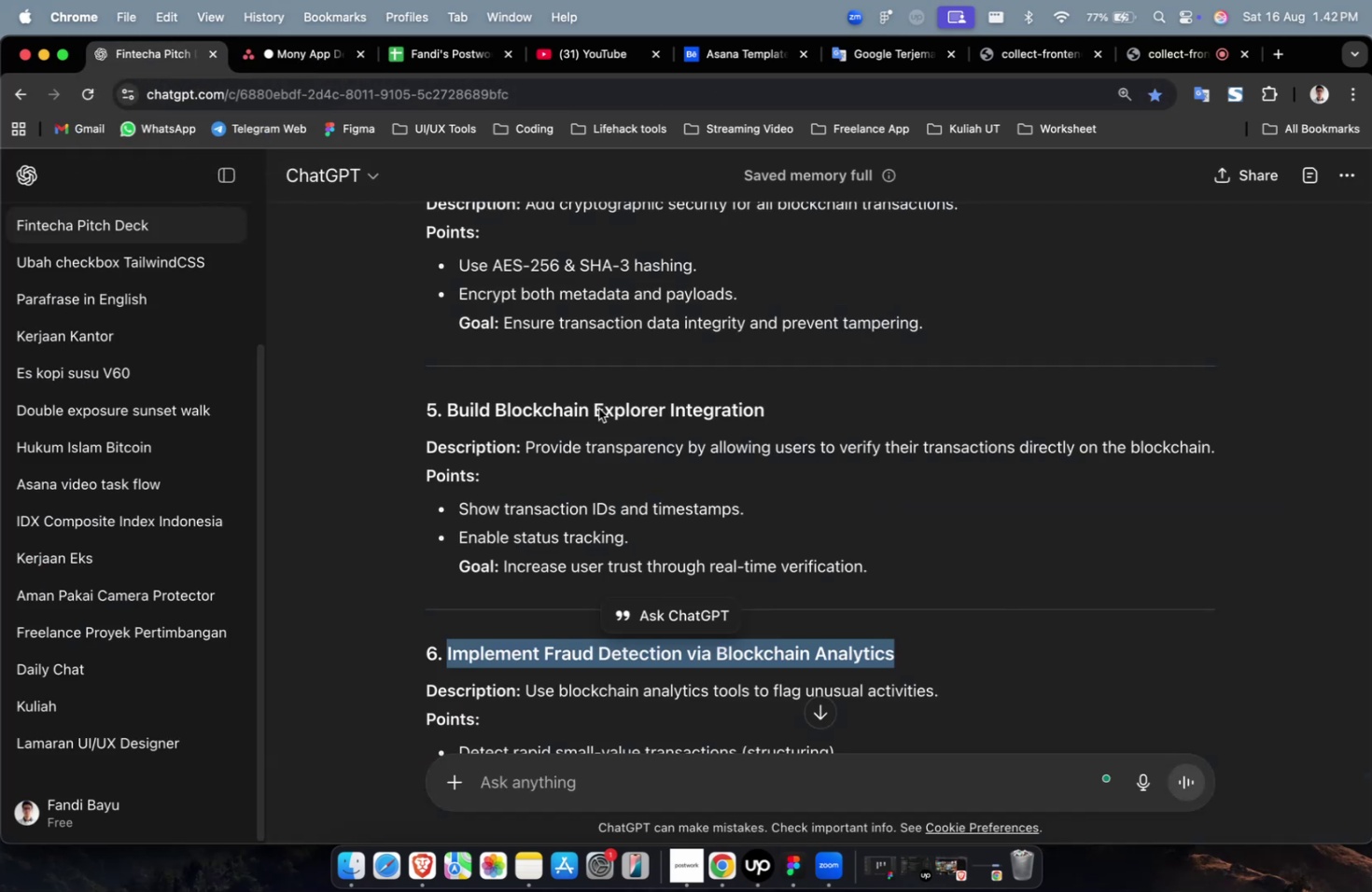 
scroll: coordinate [603, 414], scroll_direction: down, amount: 10.0
 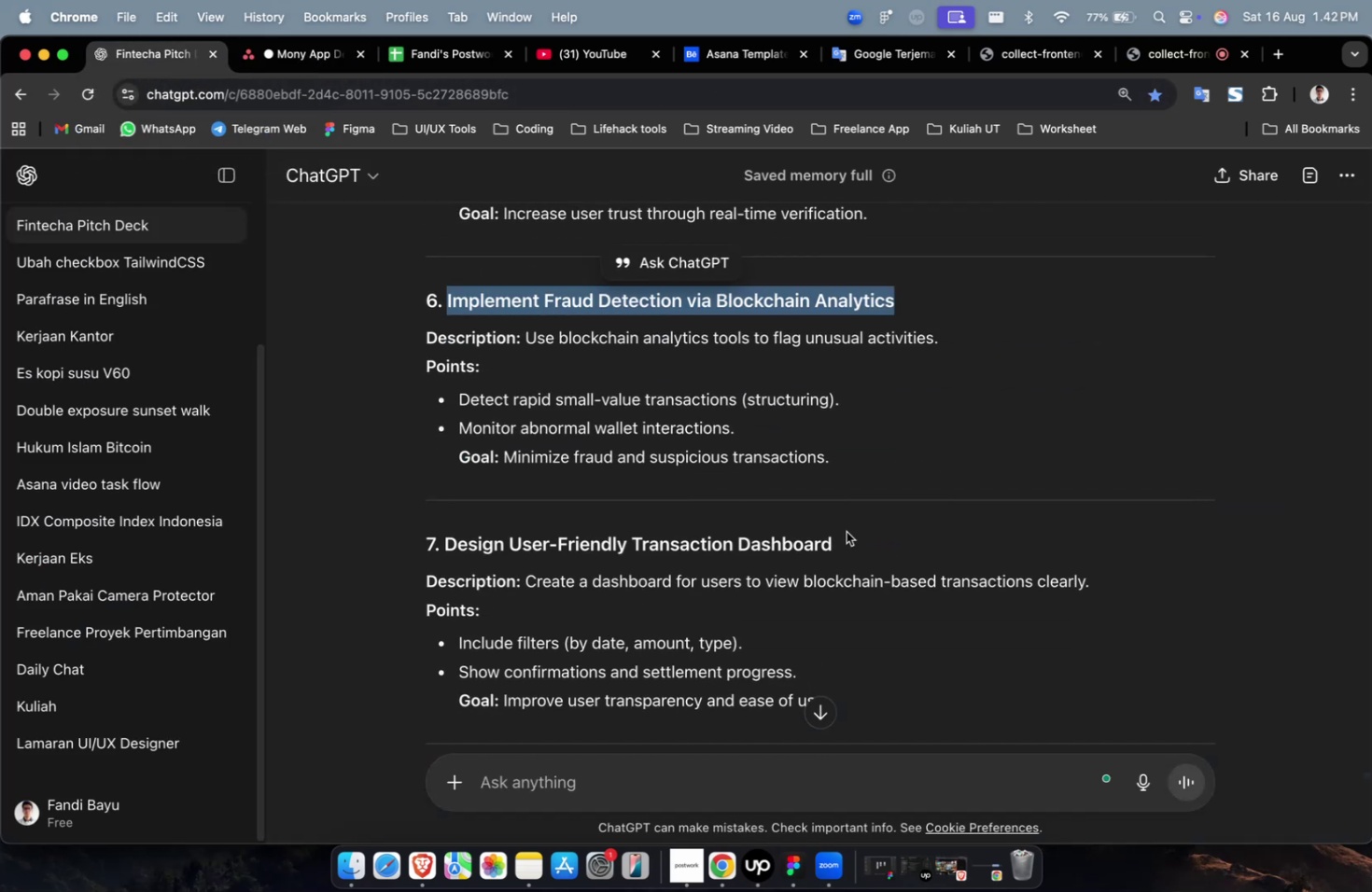 
left_click_drag(start_coordinate=[845, 544], to_coordinate=[441, 549])
 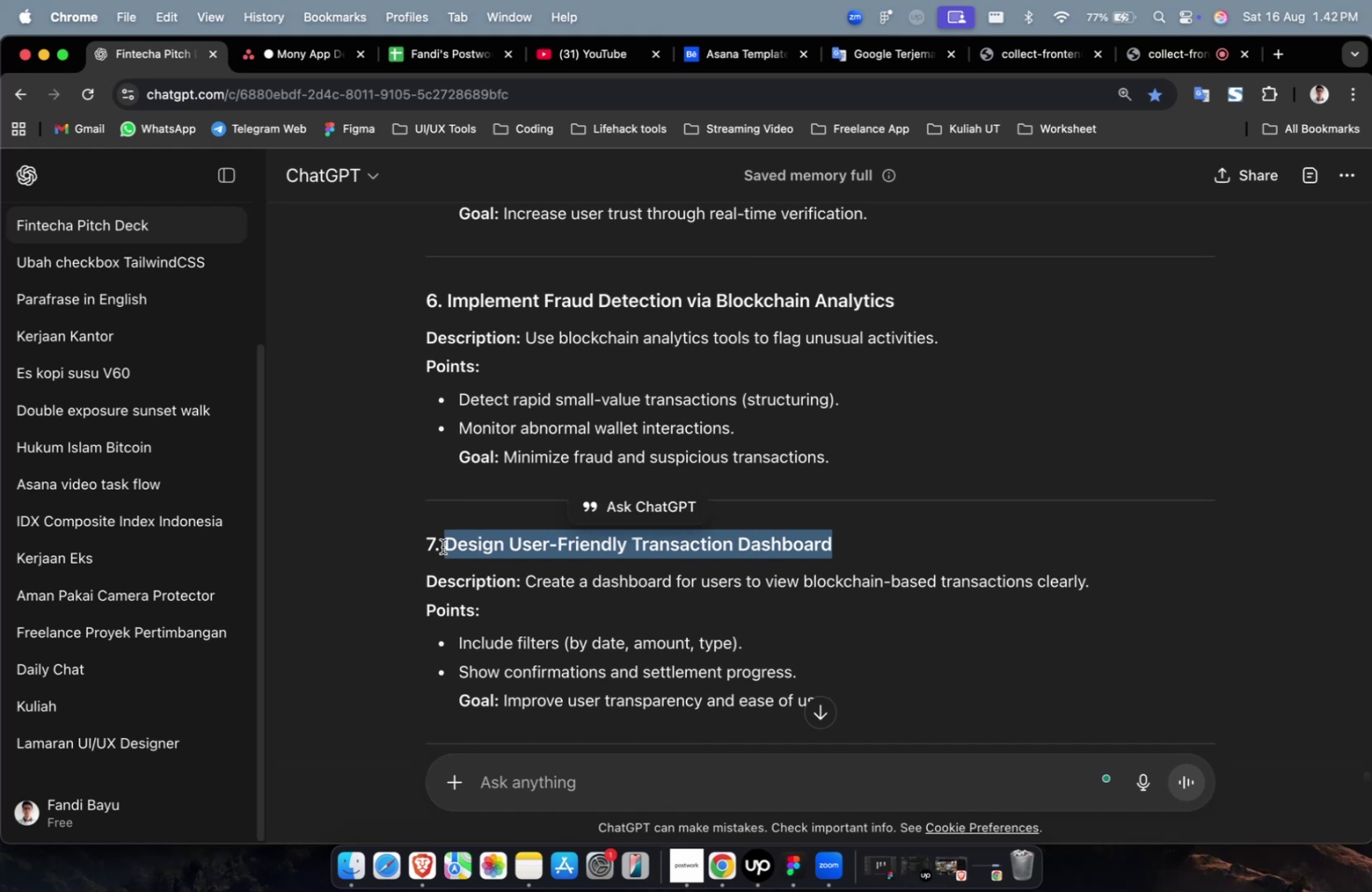 
key(Meta+C)
 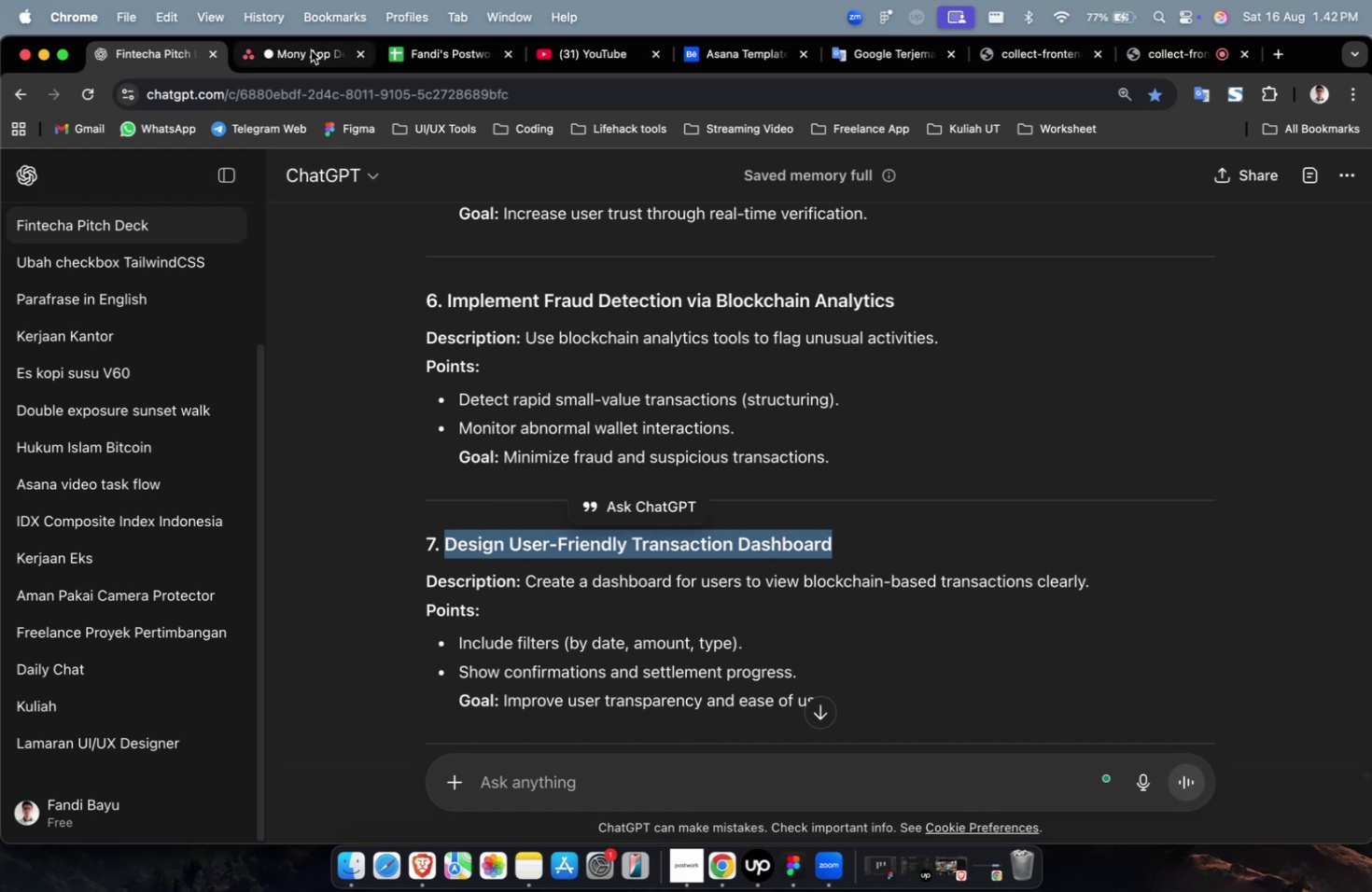 
left_click([310, 51])
 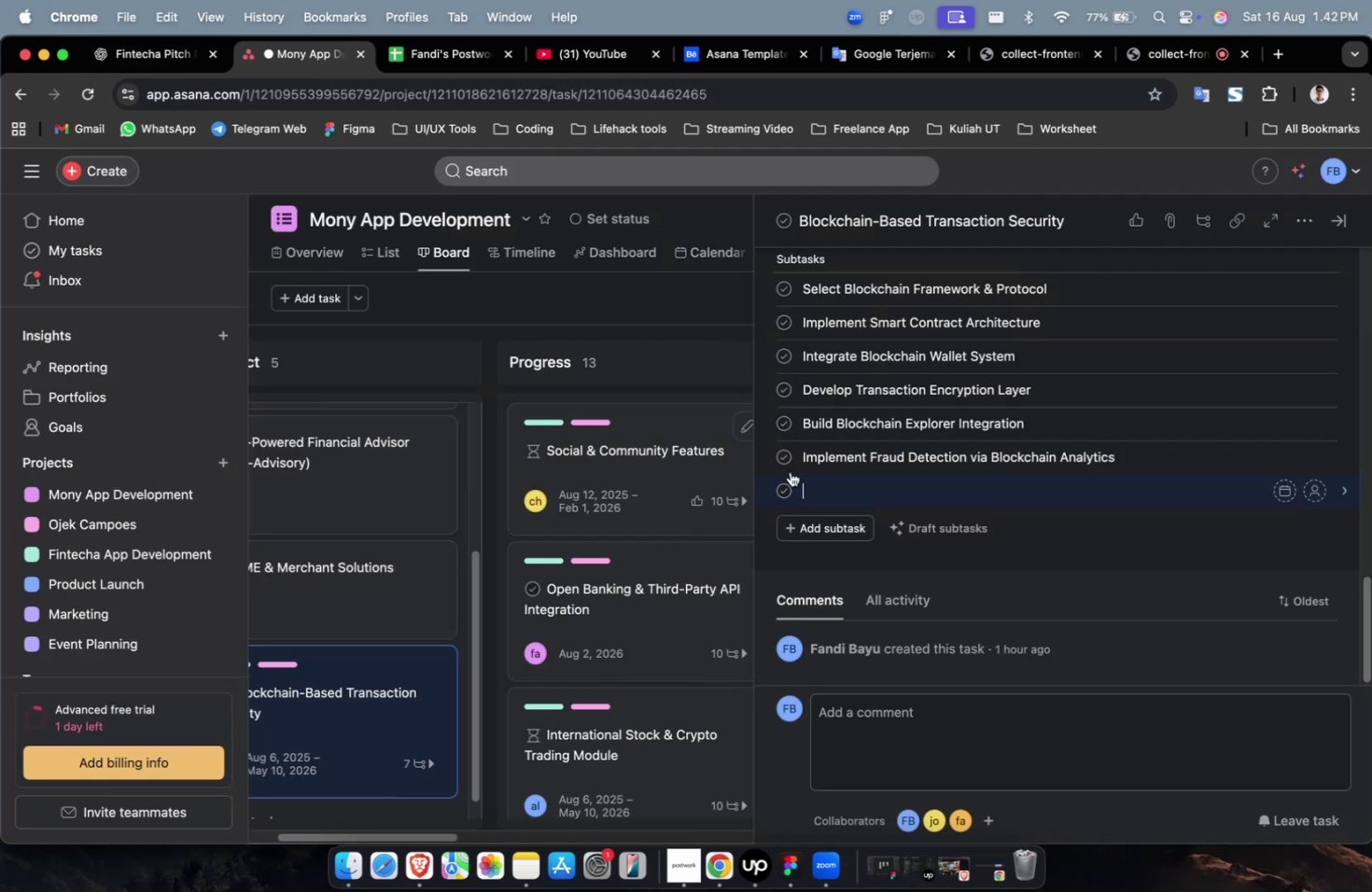 
key(Meta+V)
 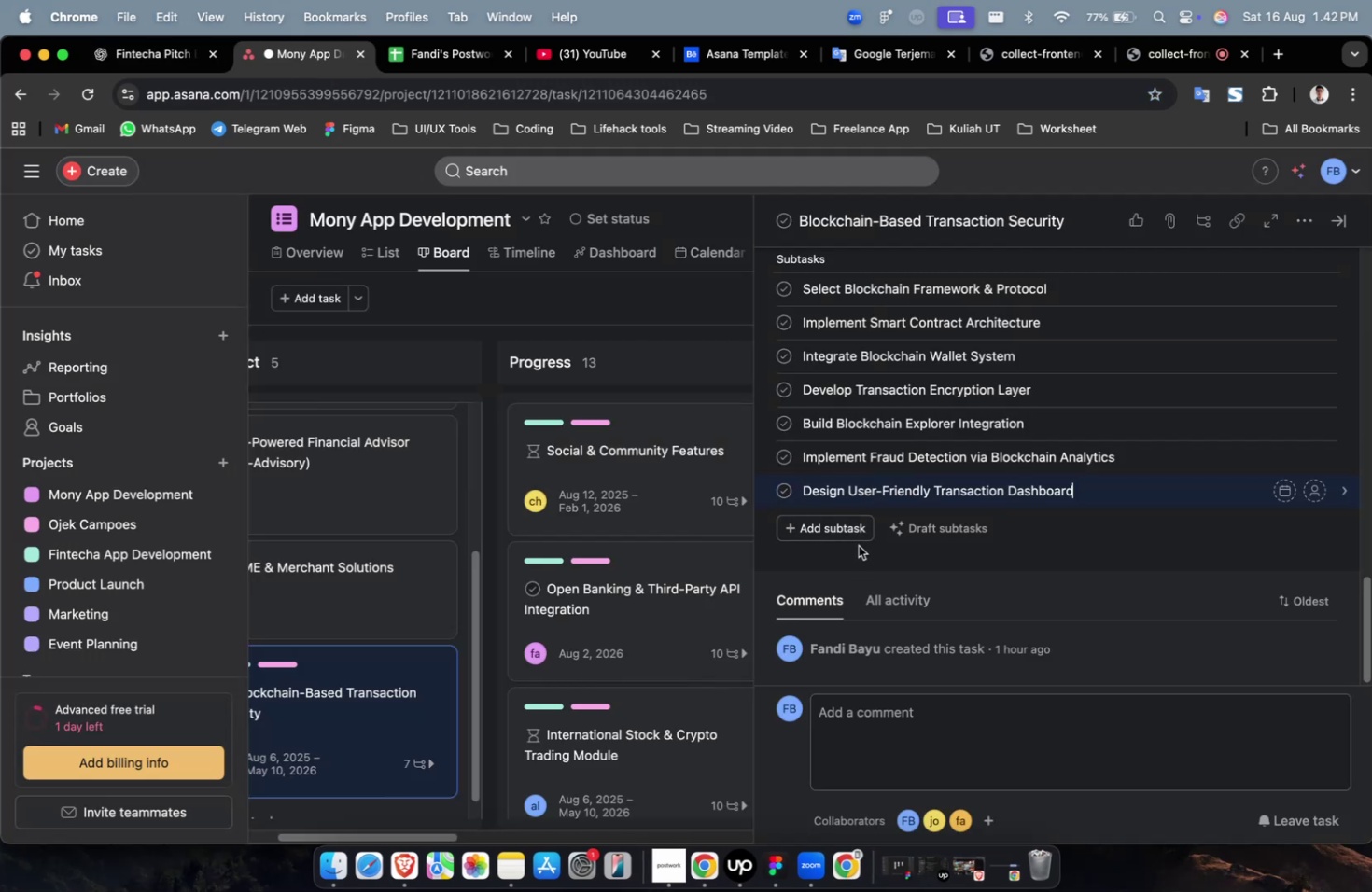 
key(Meta+CommandLeft)
 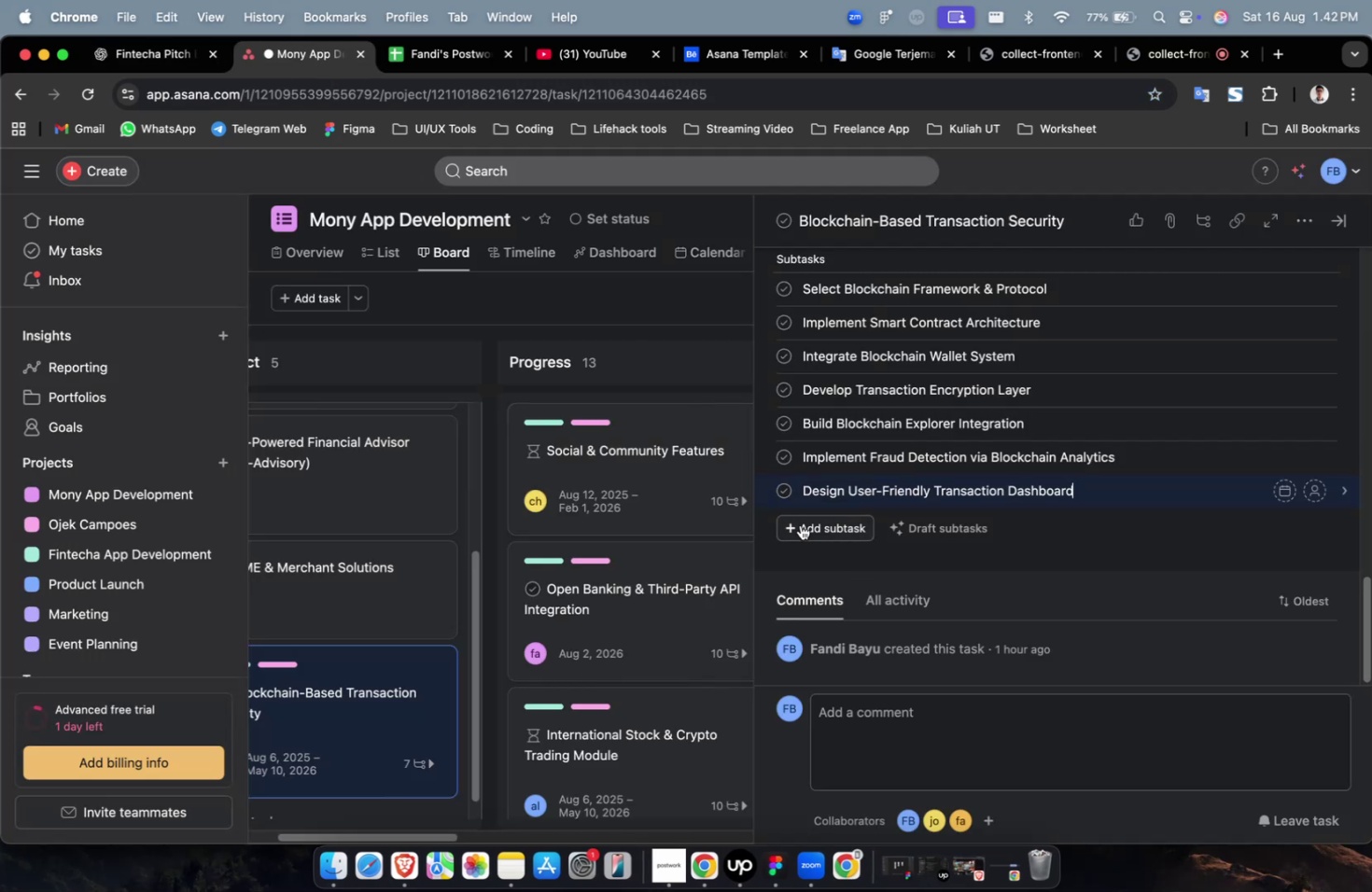 
left_click([802, 525])
 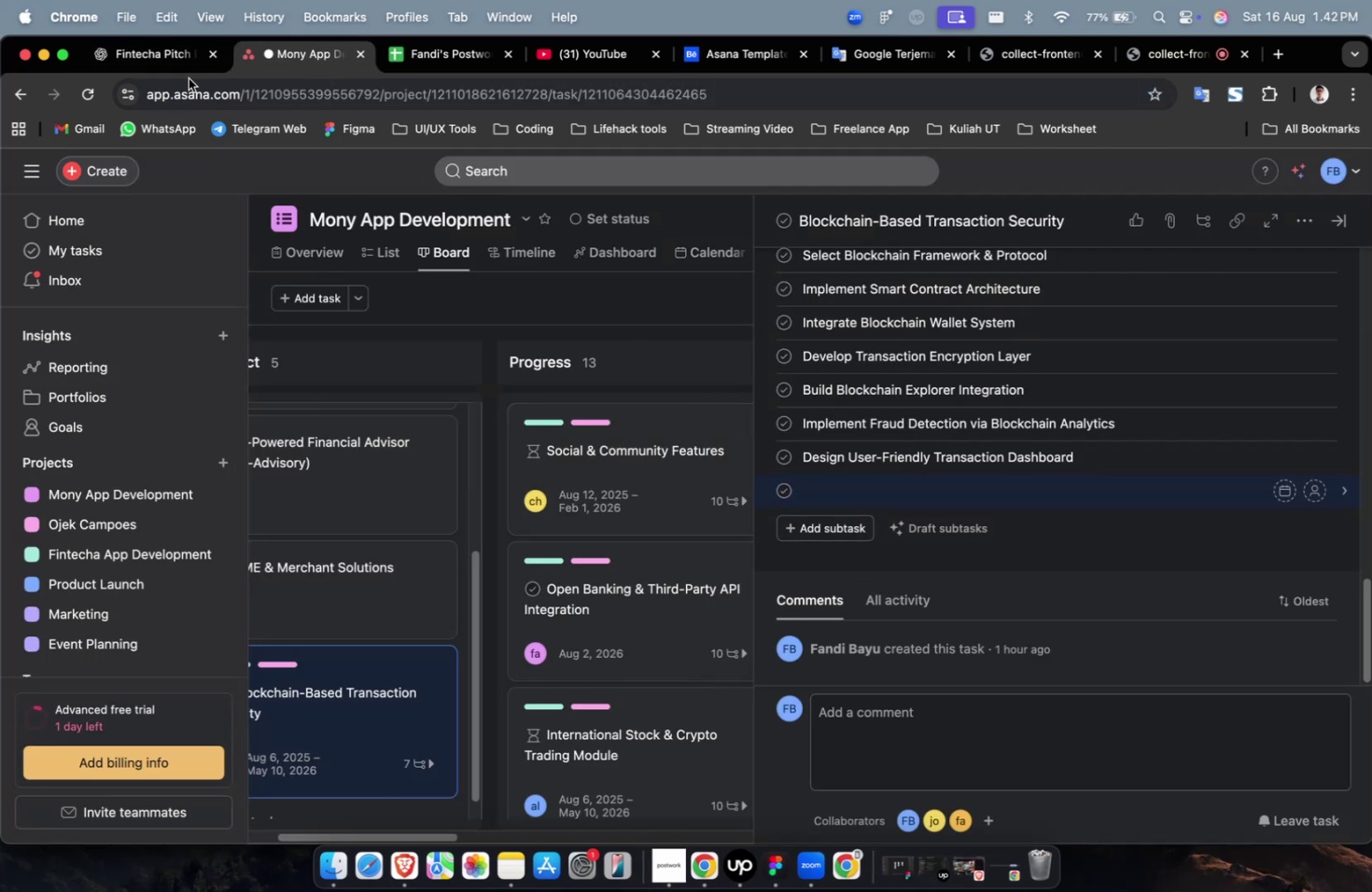 
left_click([175, 64])
 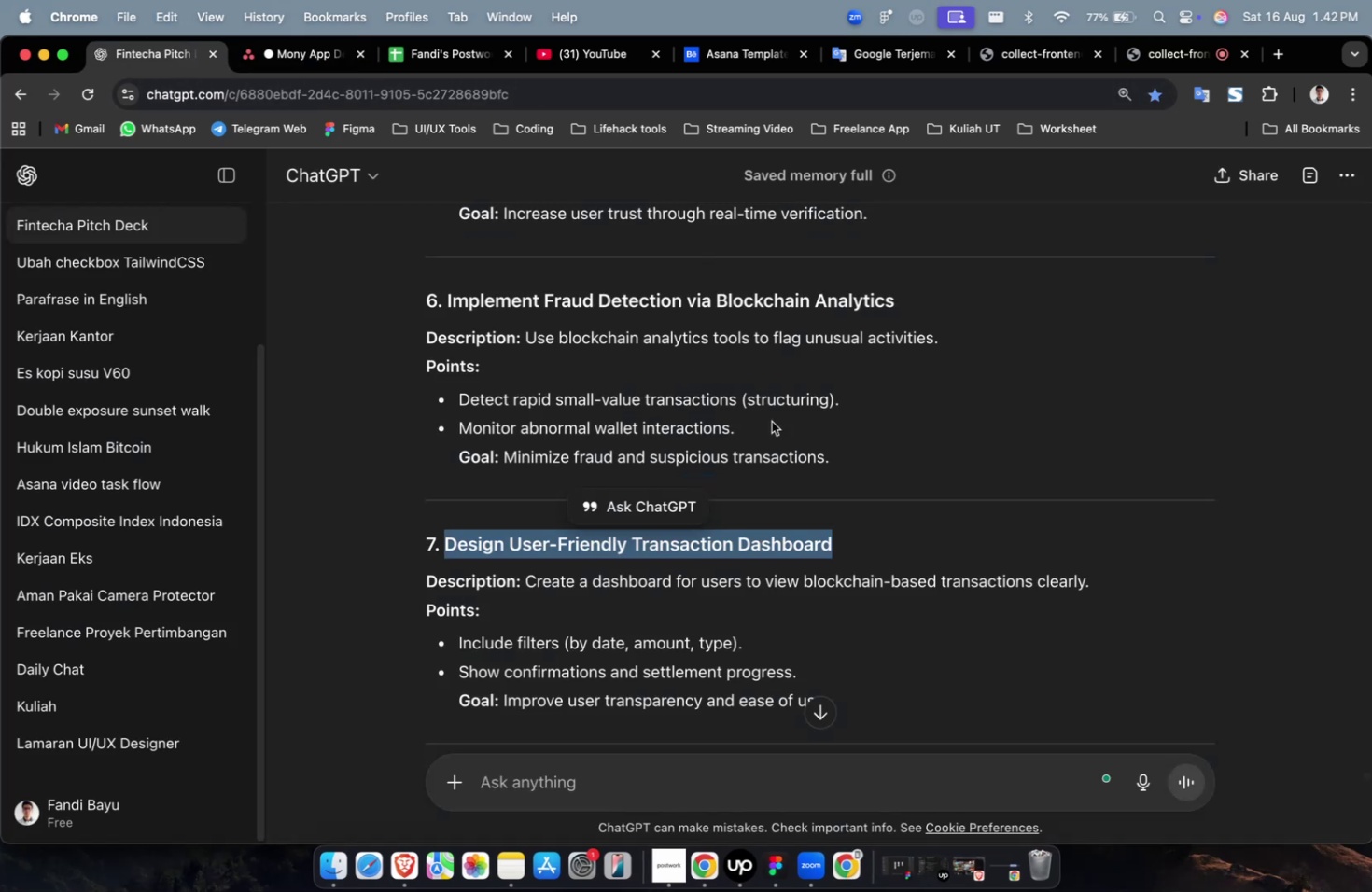 
scroll: coordinate [789, 433], scroll_direction: down, amount: 8.0
 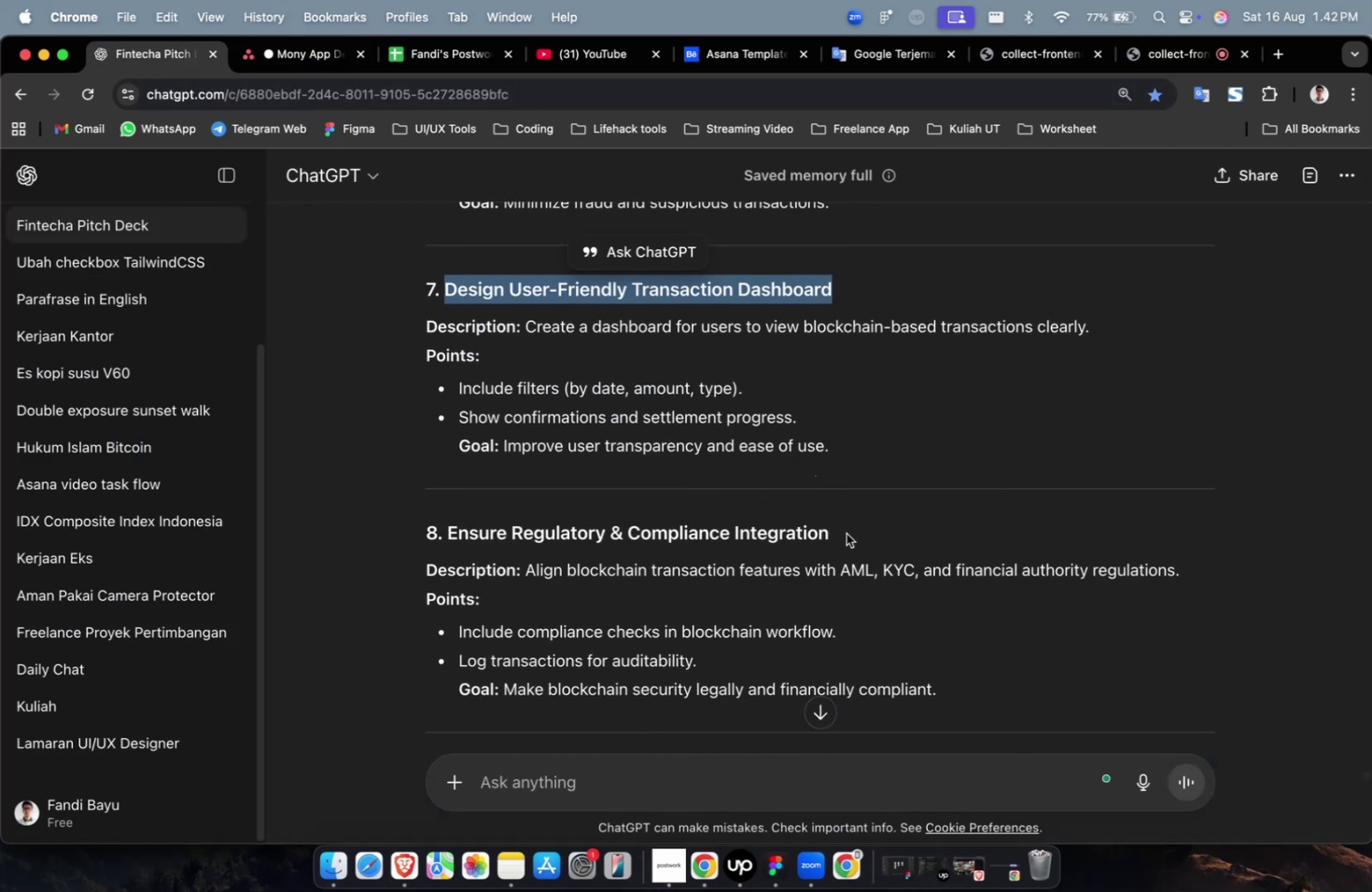 
left_click_drag(start_coordinate=[847, 538], to_coordinate=[451, 528])
 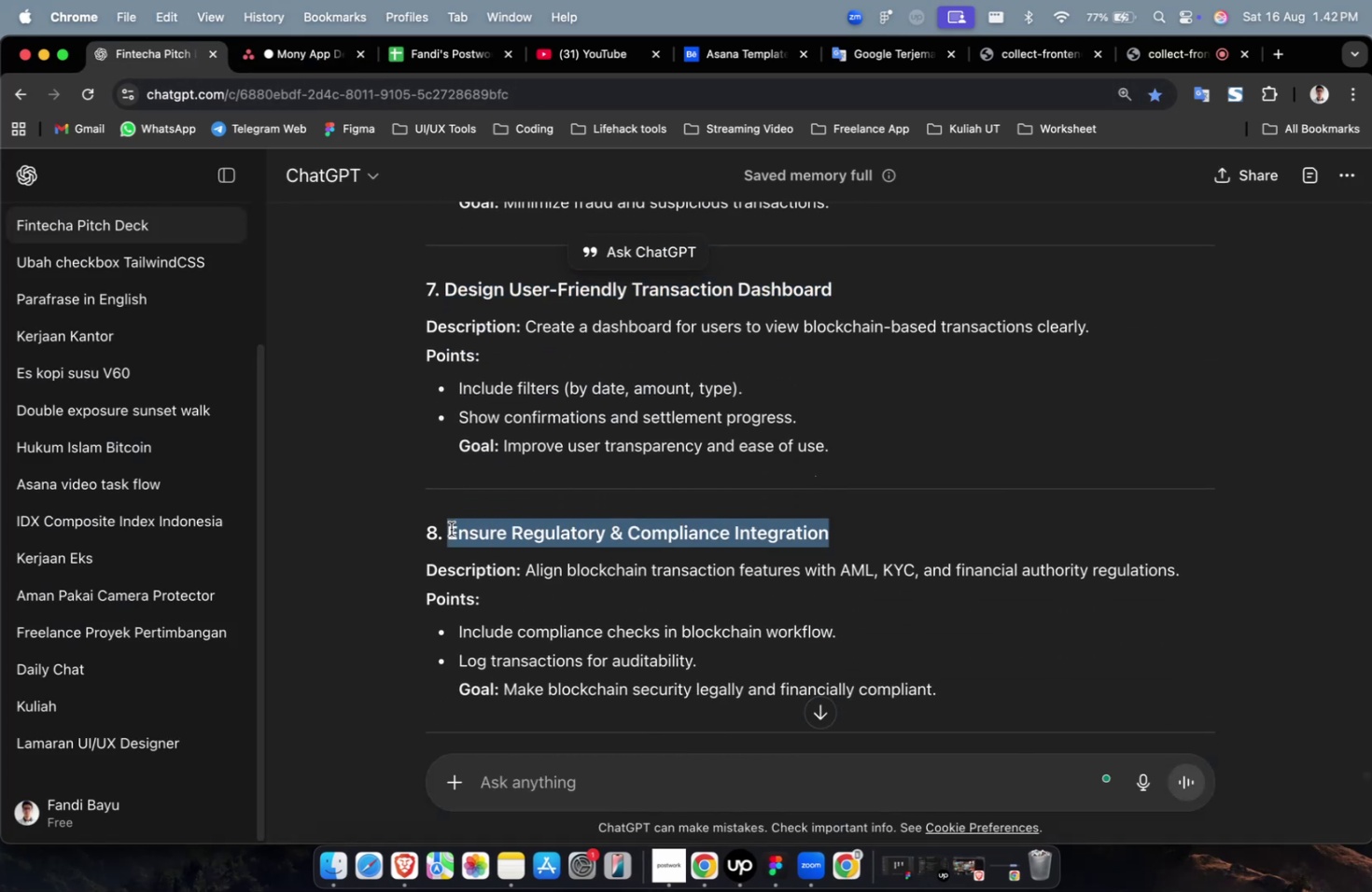 
key(Meta+C)
 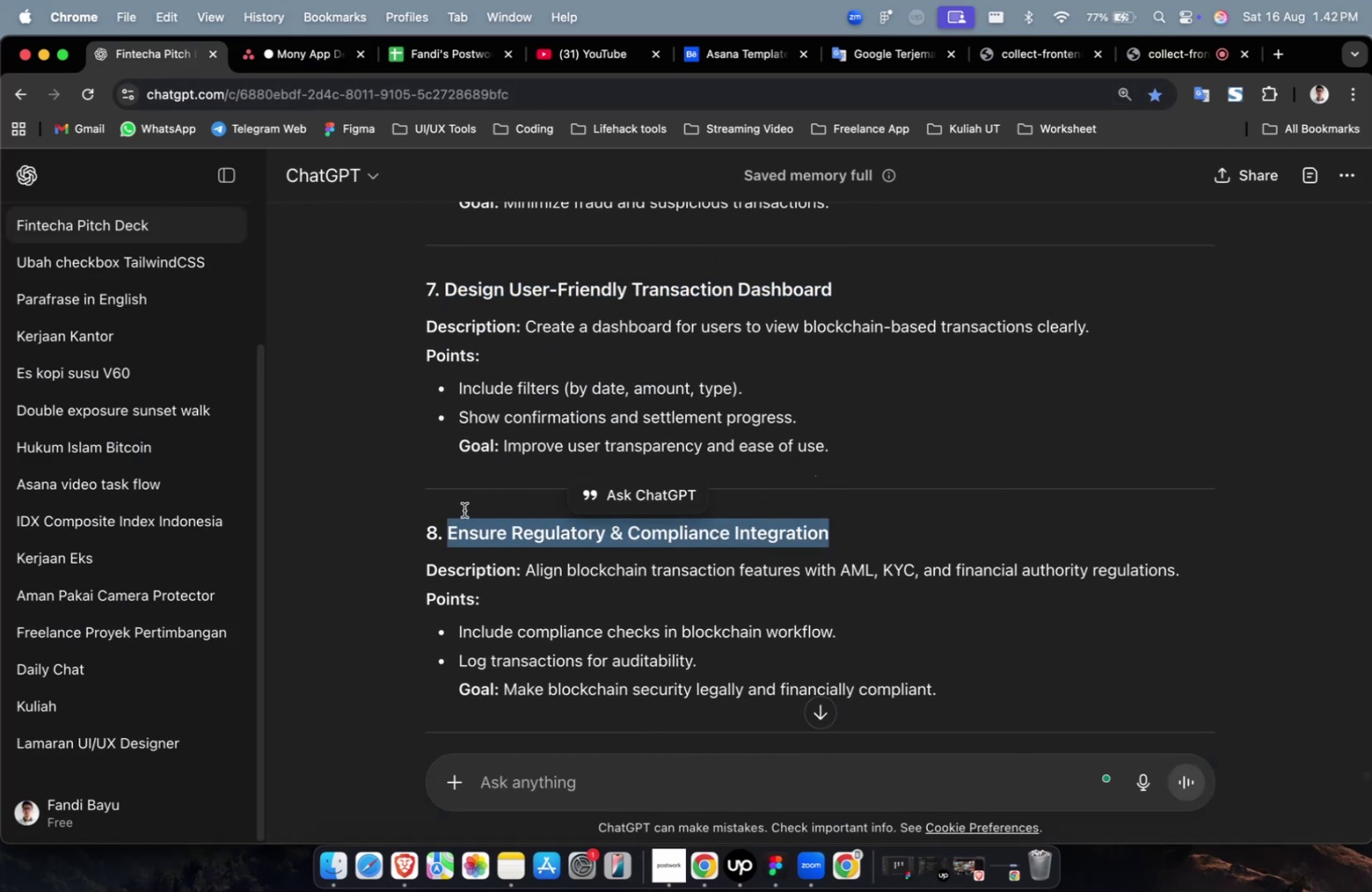 
key(Meta+C)
 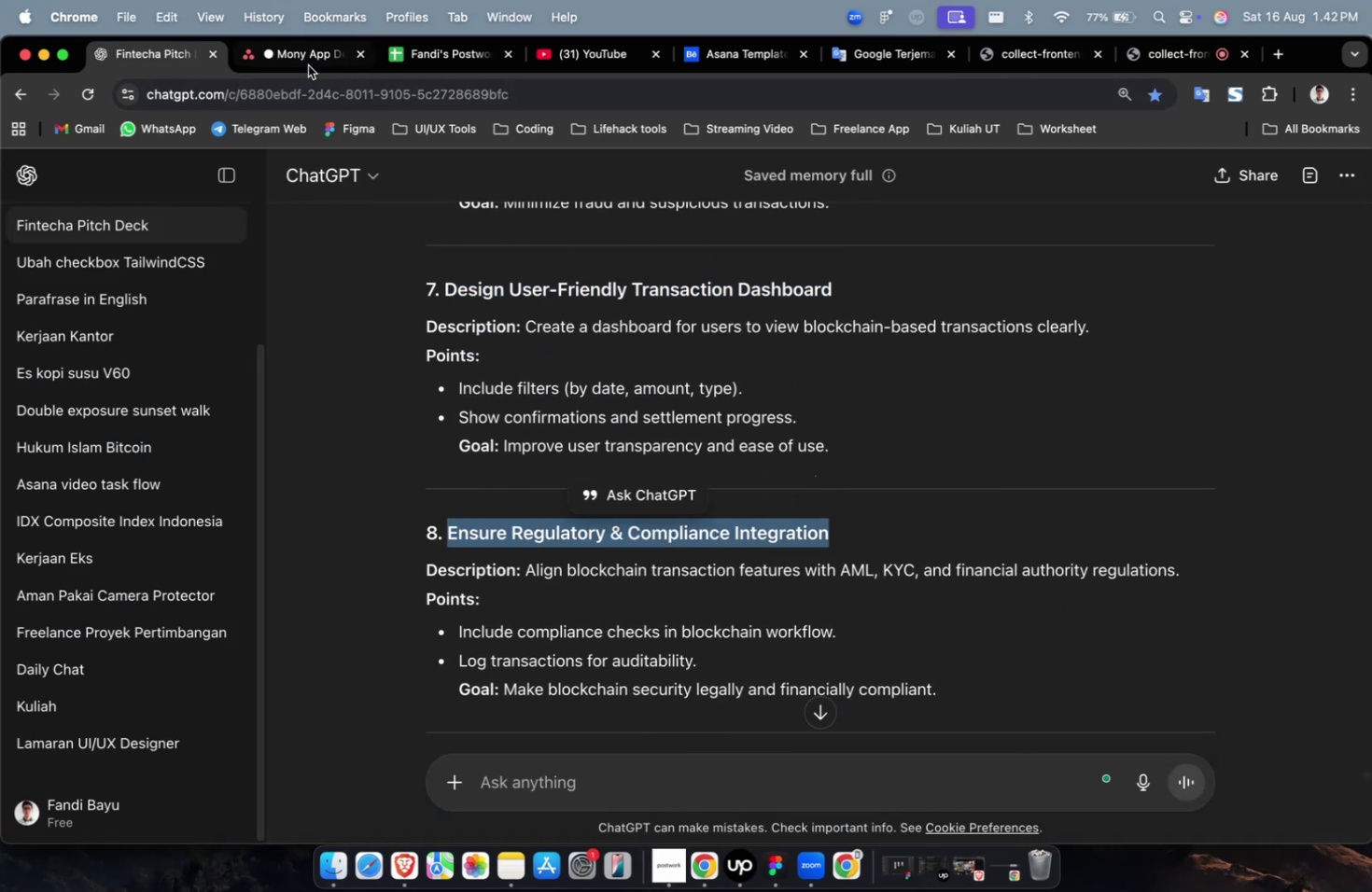 
left_click([308, 65])
 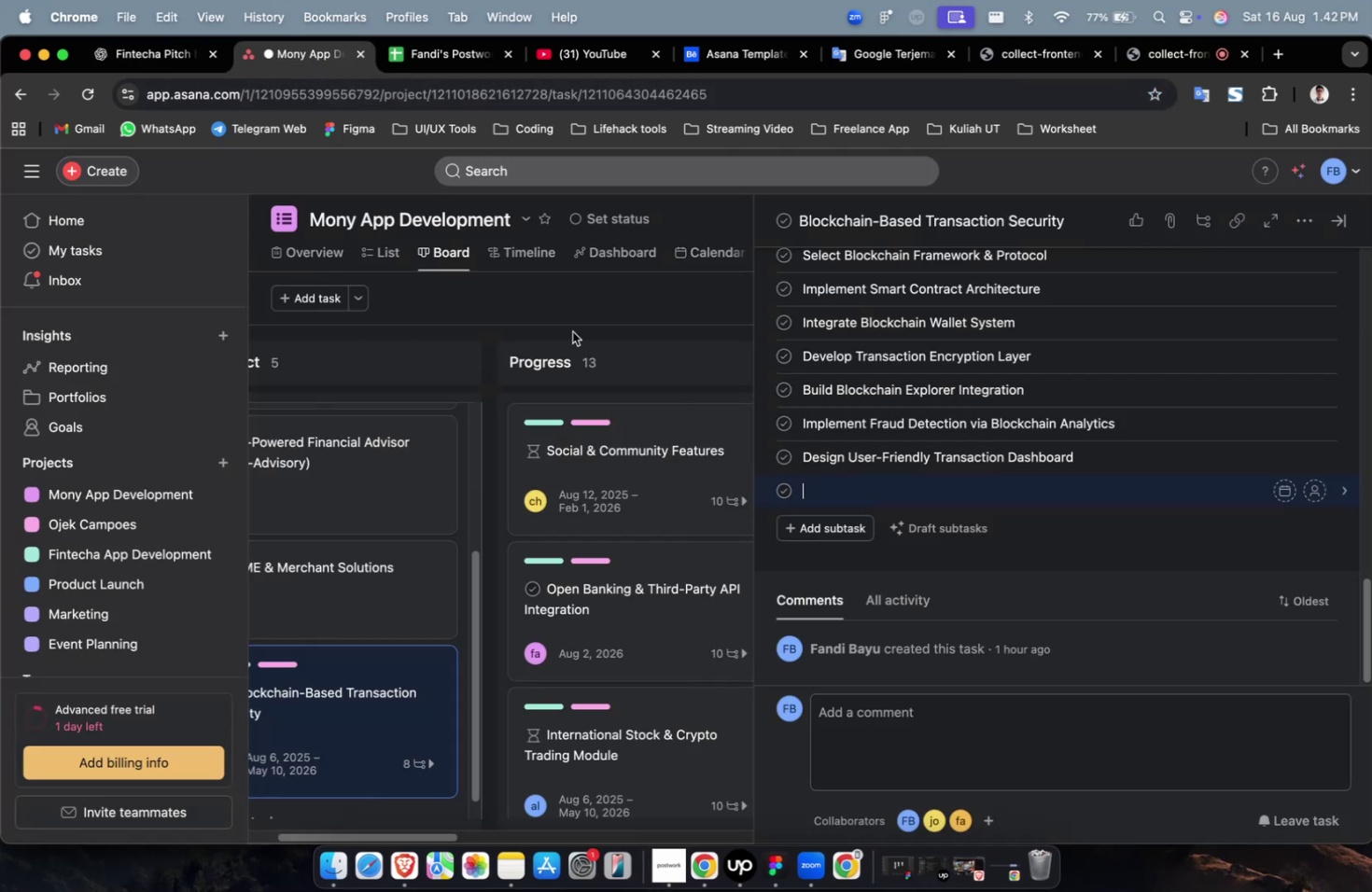 
key(Meta+V)
 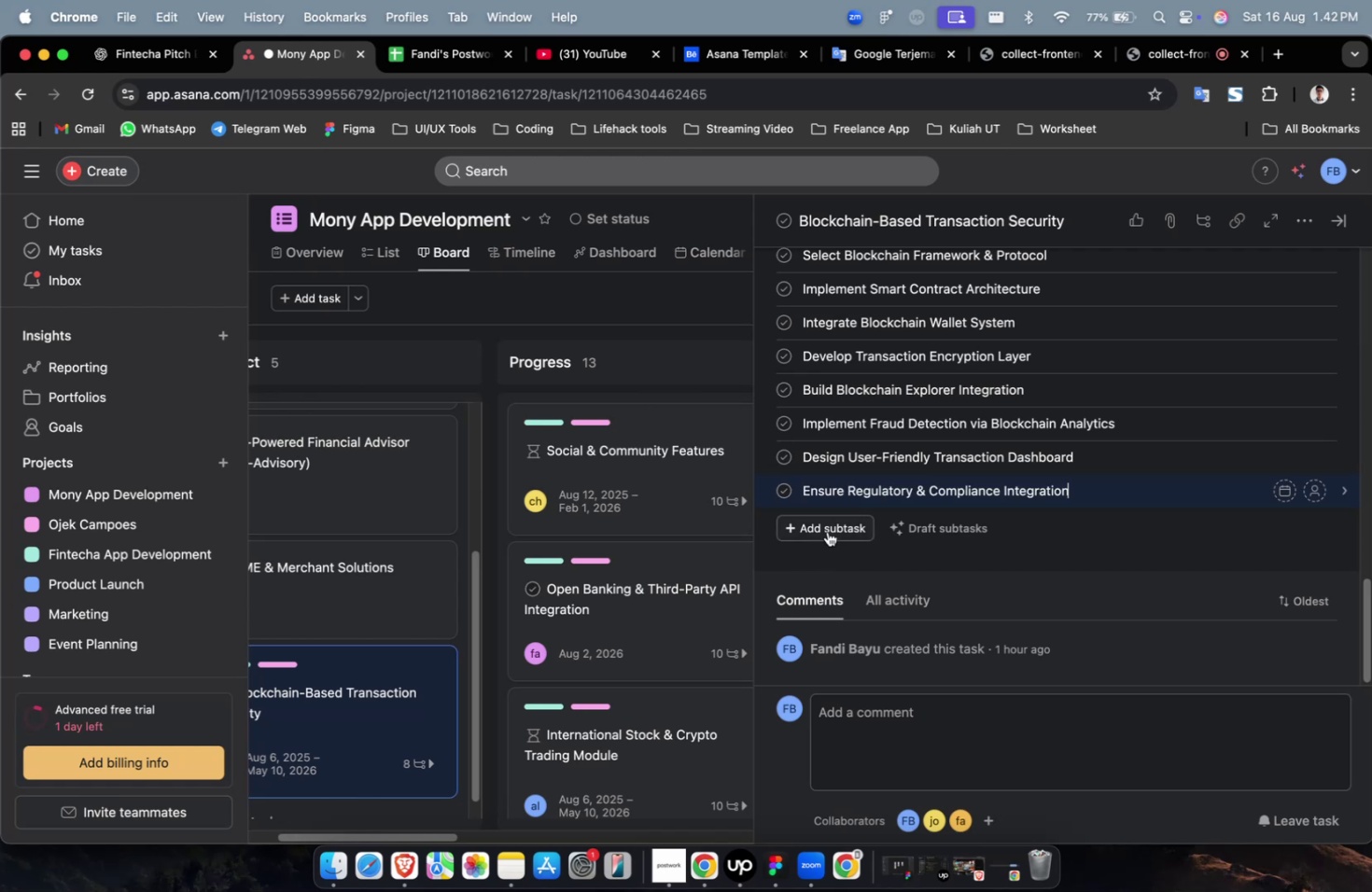 
left_click([827, 531])
 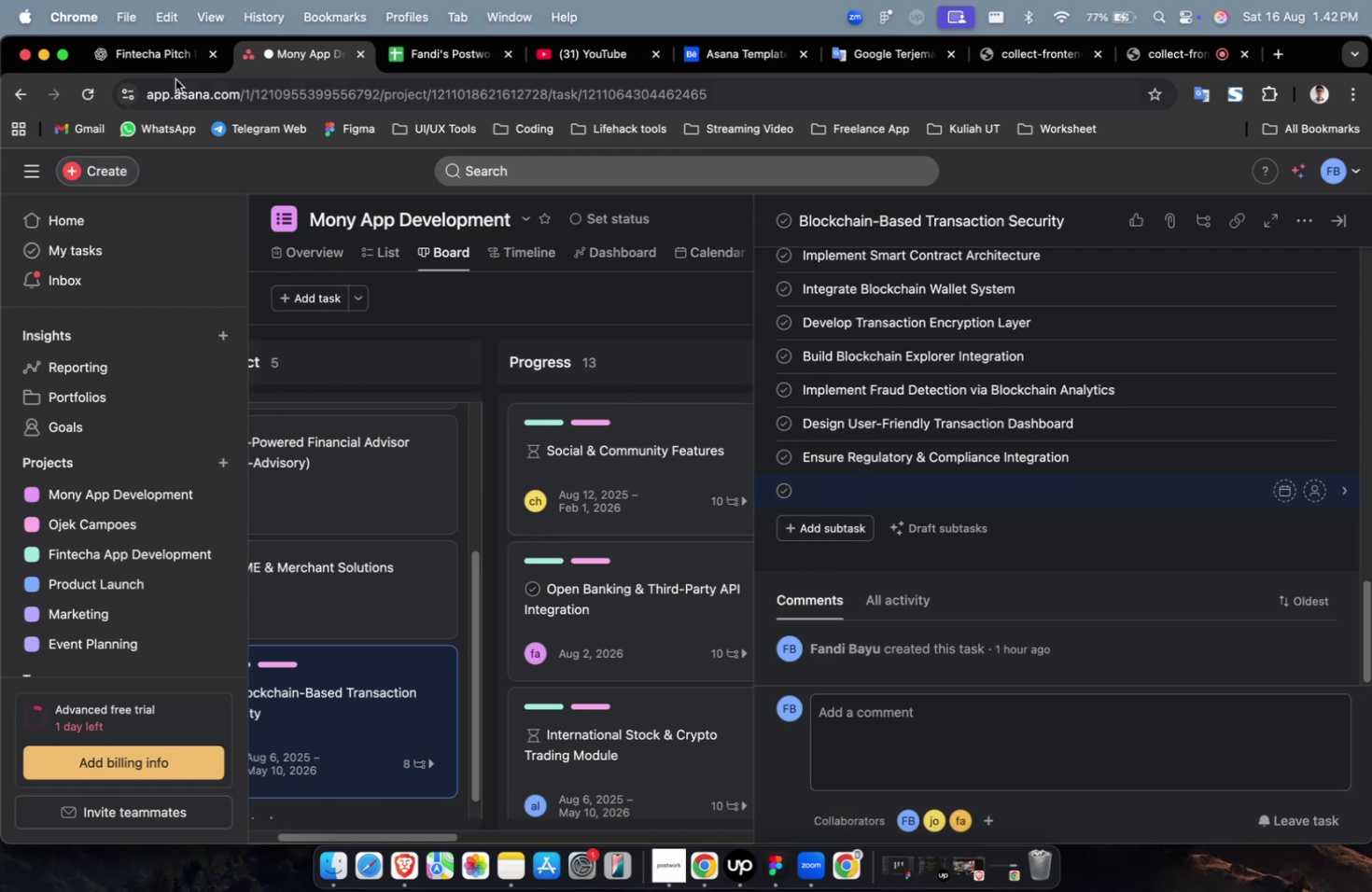 
left_click([149, 56])
 